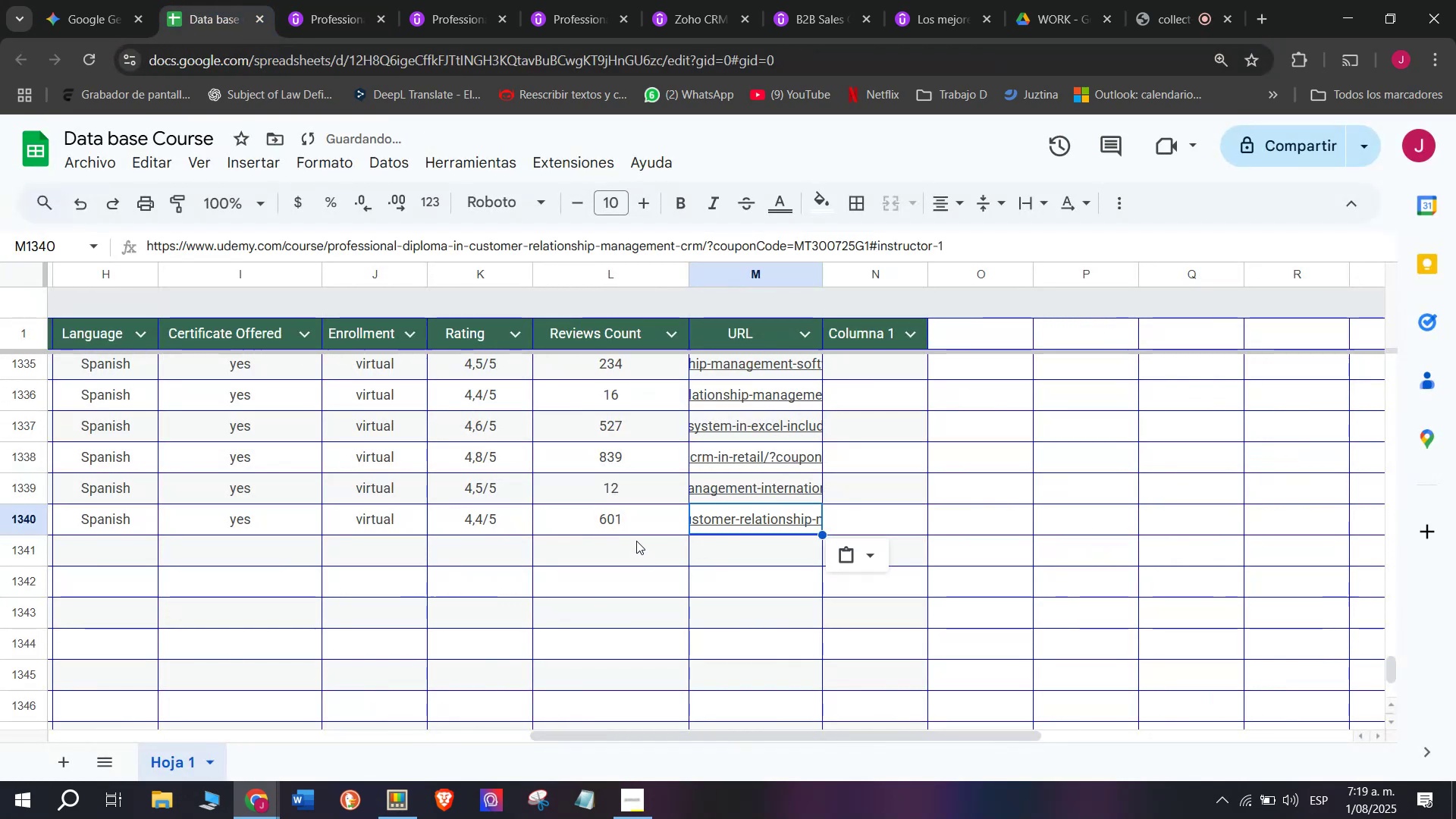 
scroll: coordinate [279, 512], scroll_direction: up, amount: 3.0
 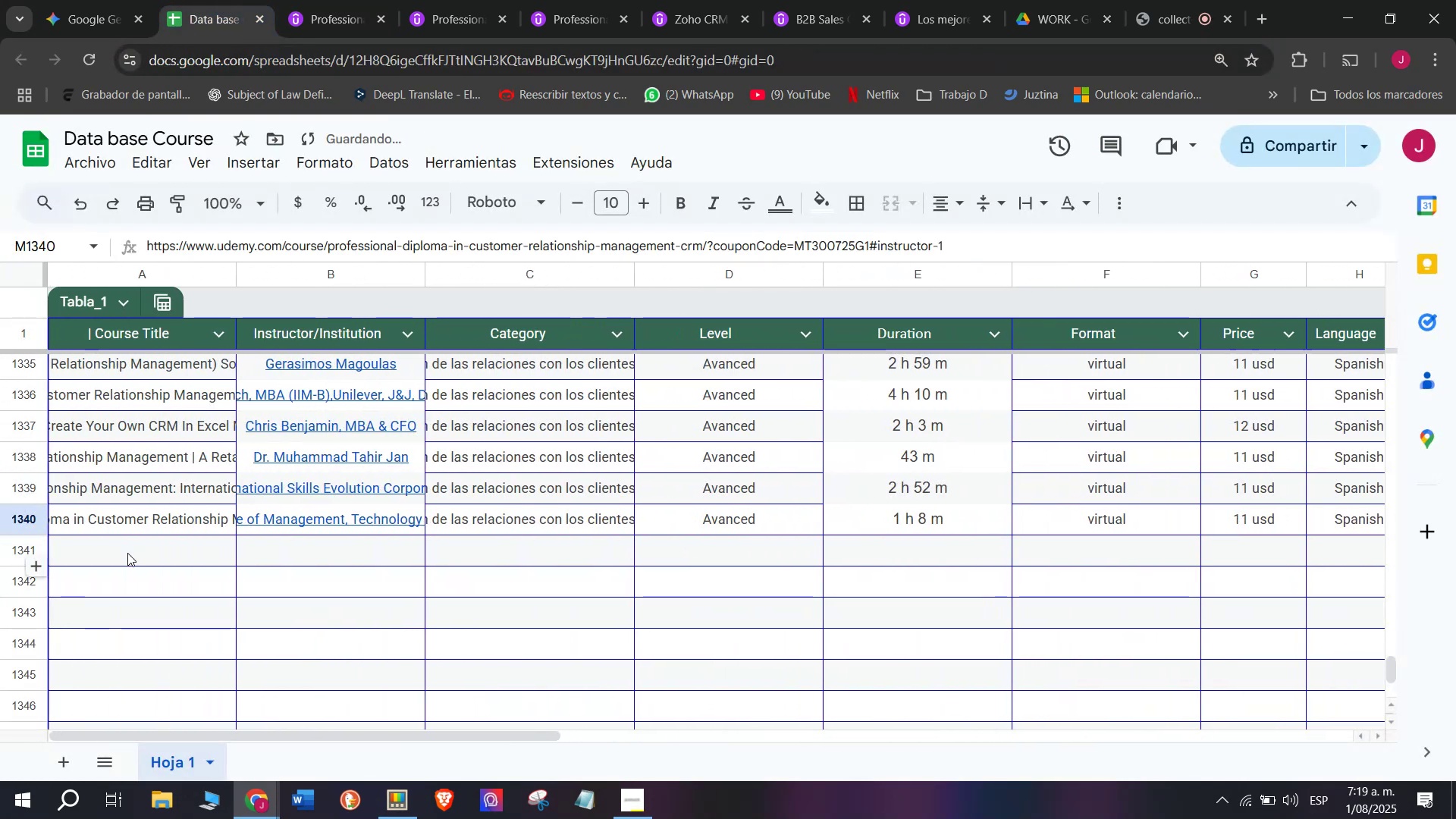 
left_click([127, 553])
 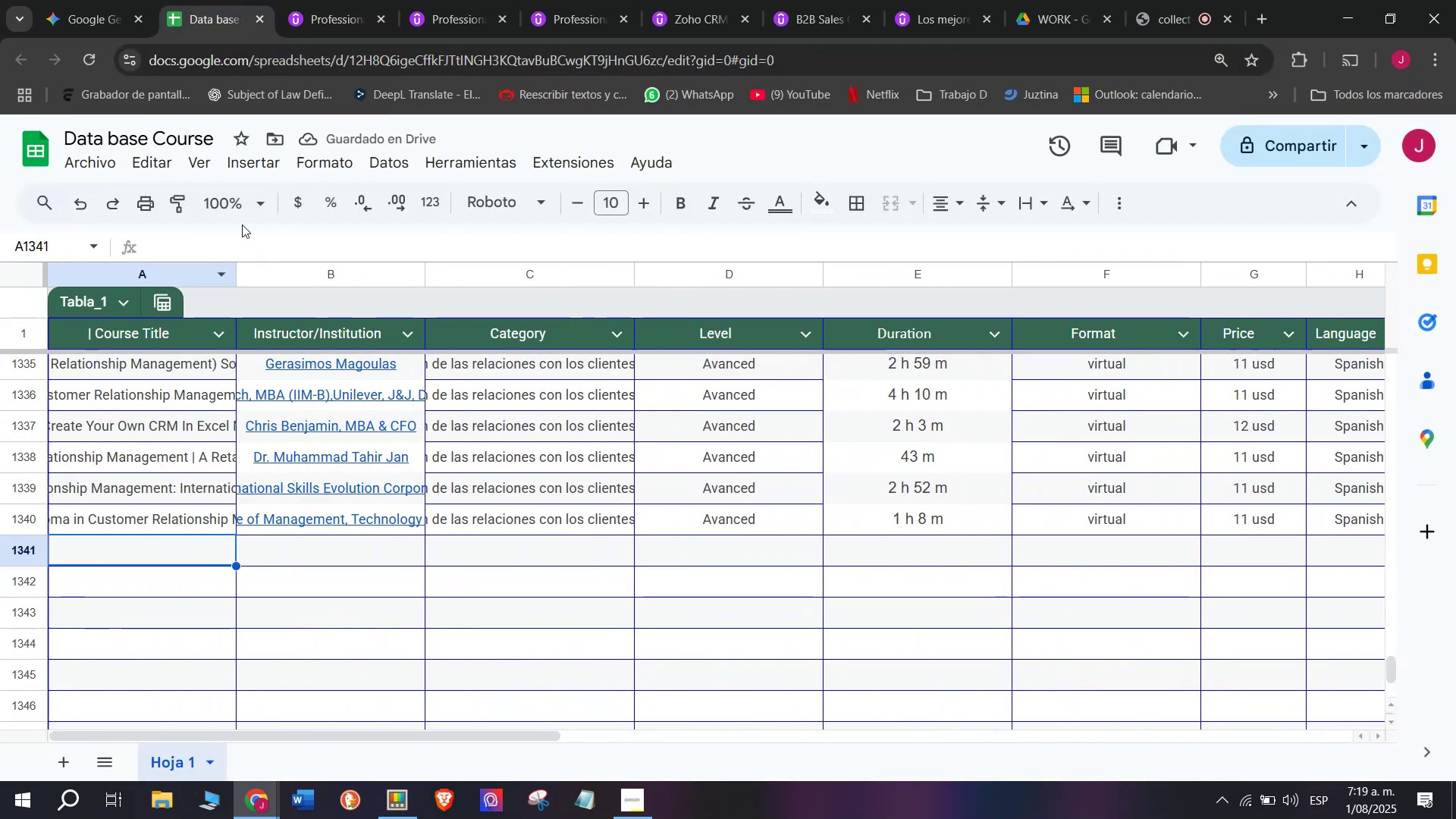 
left_click([307, 0])
 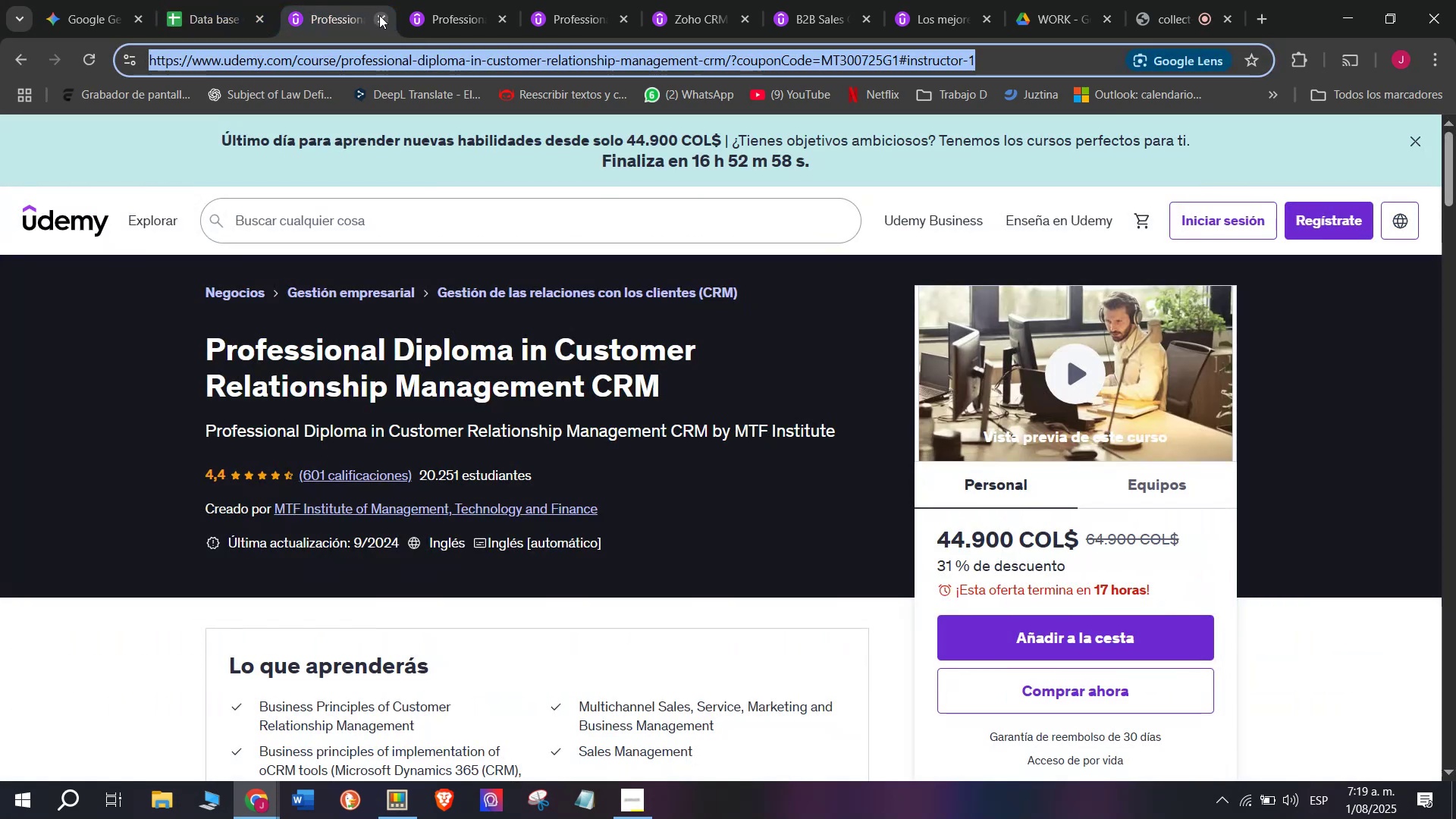 
left_click([379, 15])
 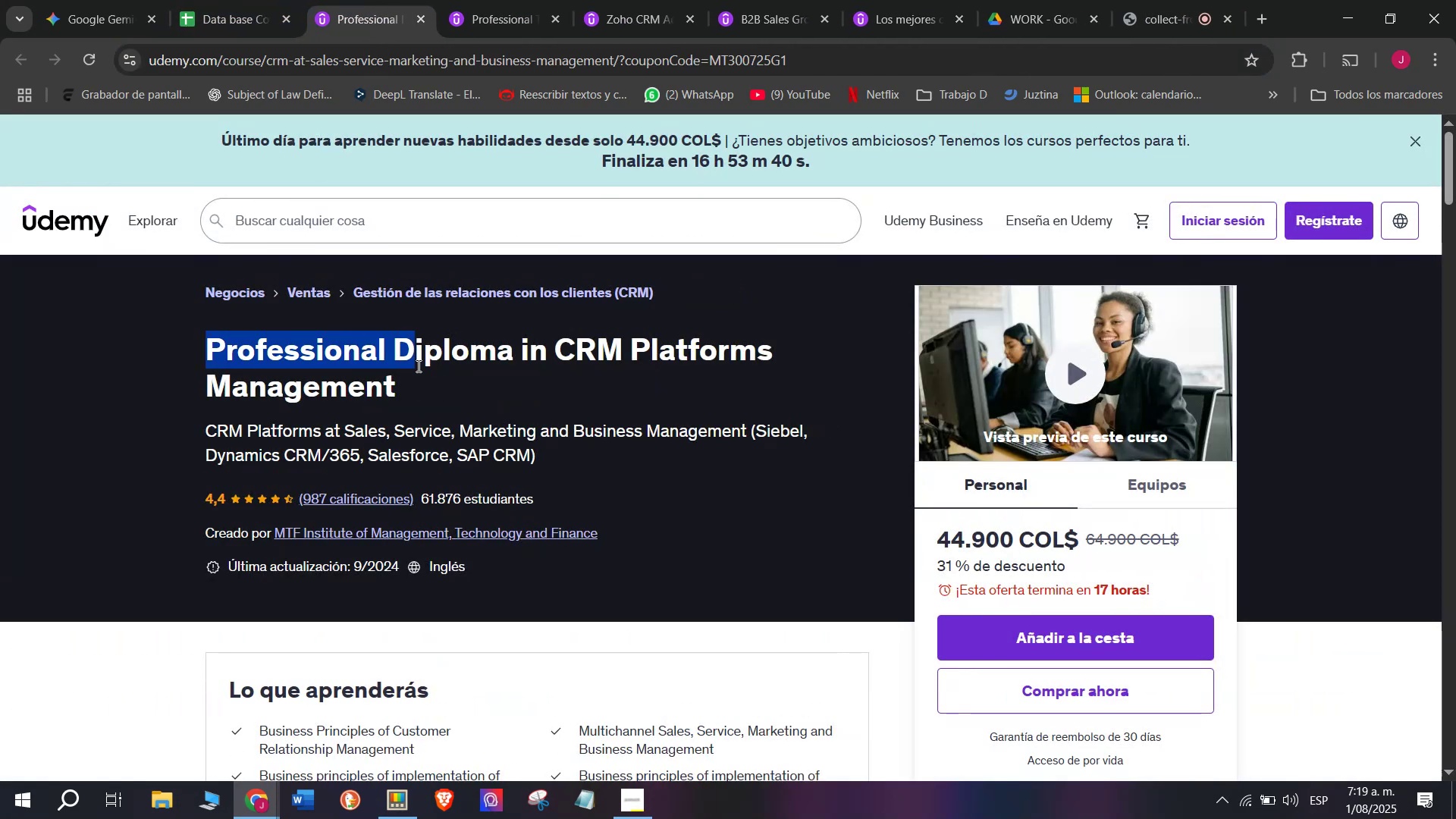 
key(Break)
 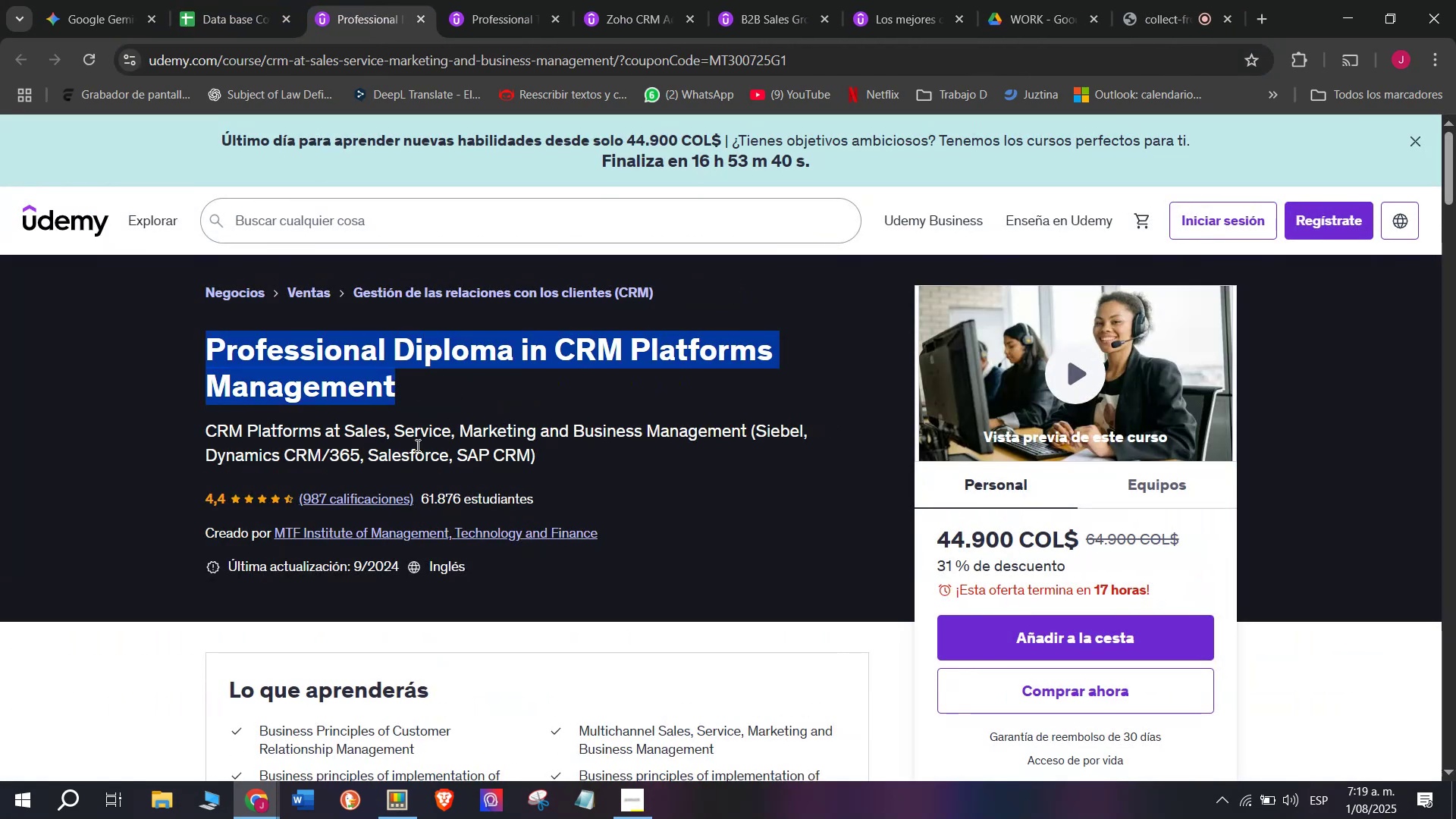 
key(Control+ControlLeft)
 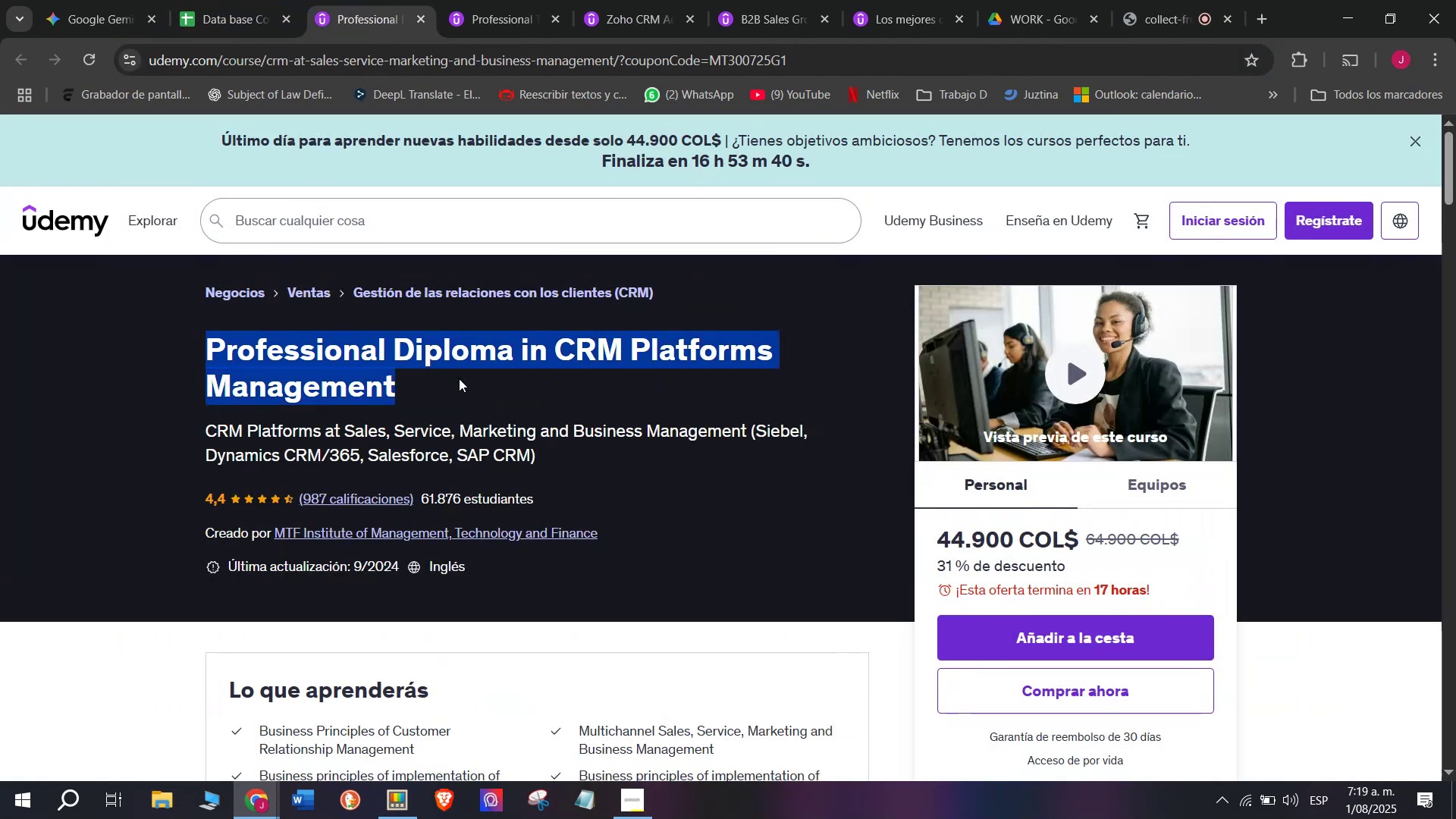 
key(Control+C)
 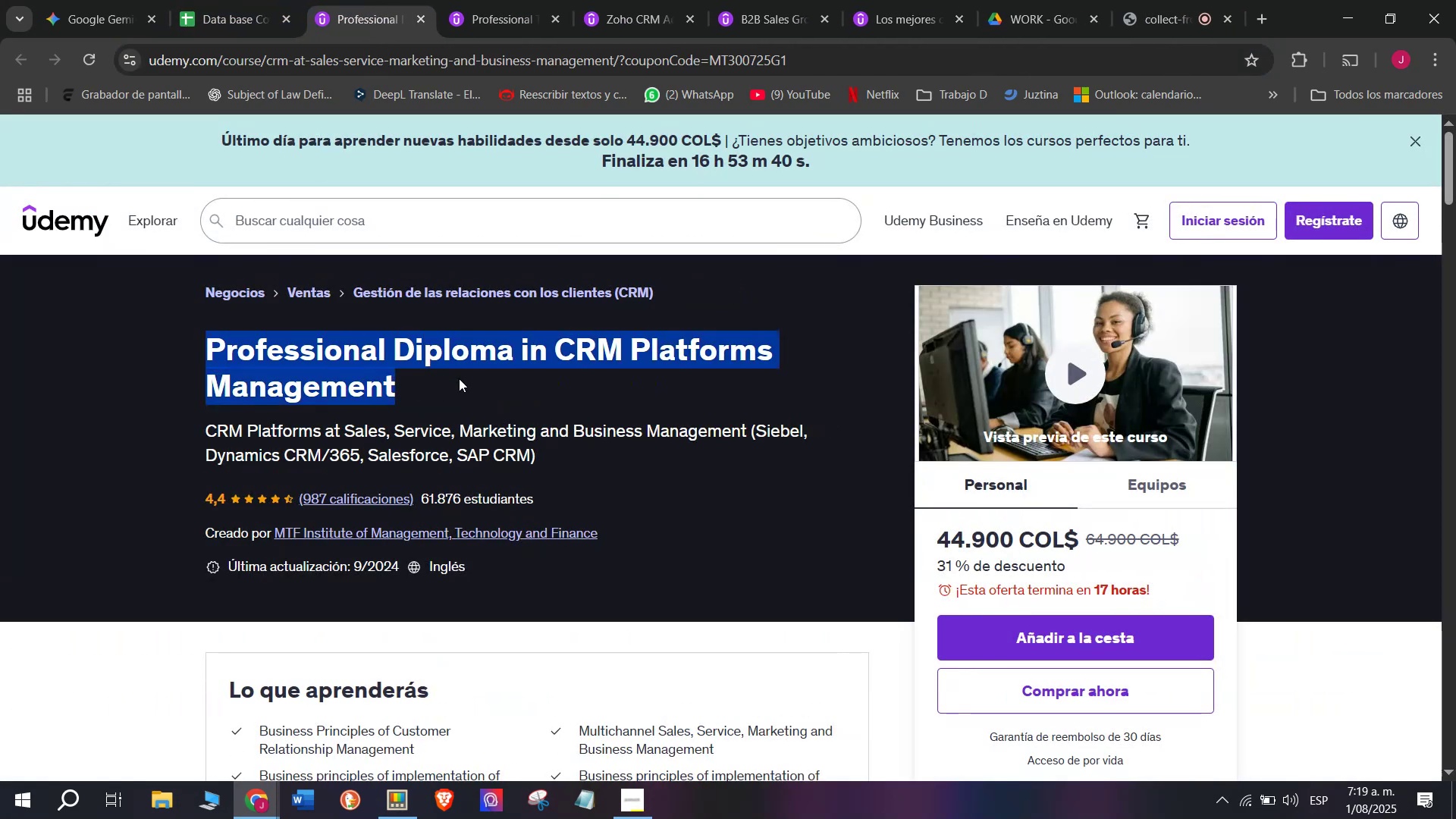 
key(Break)
 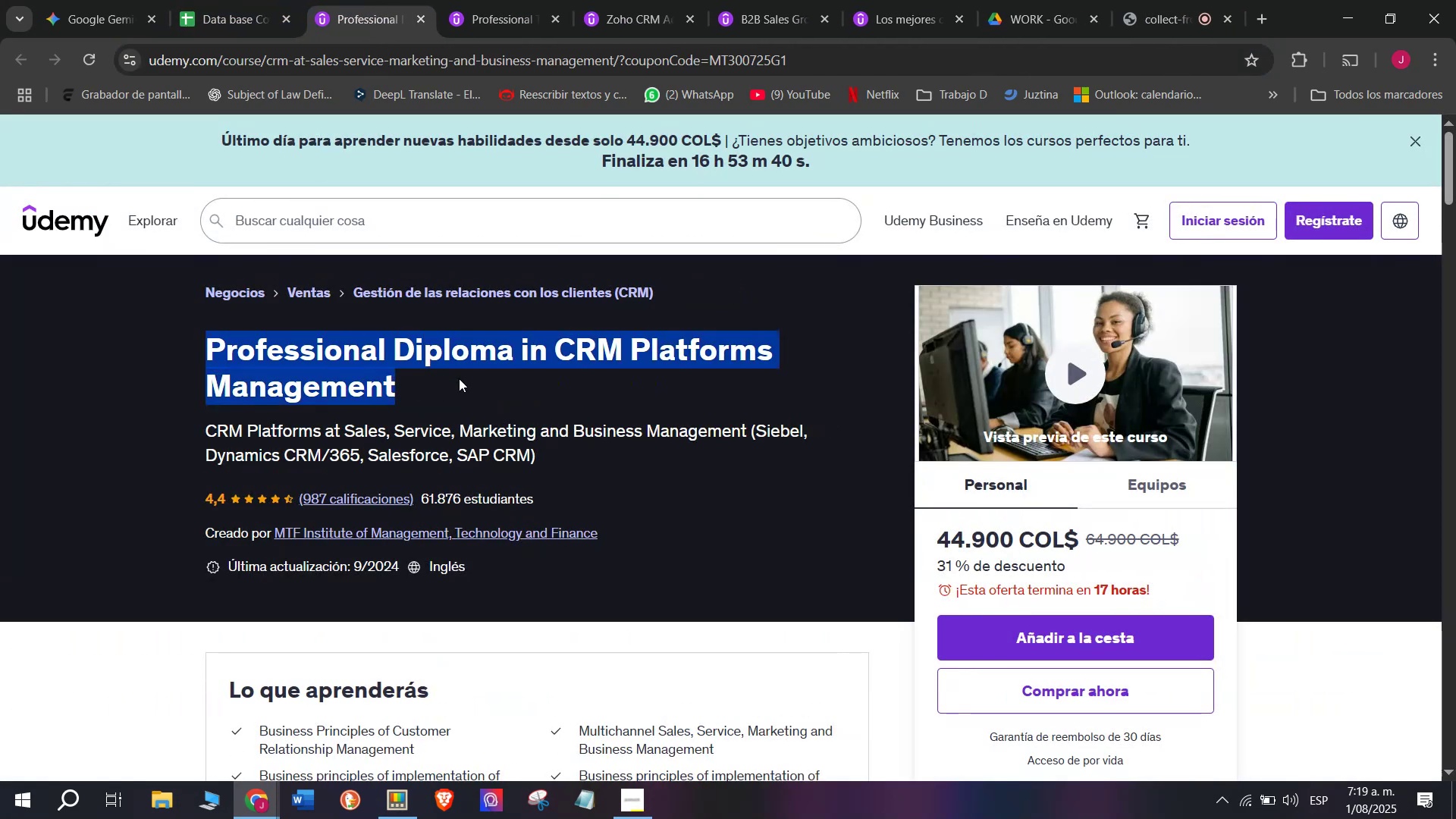 
key(Control+ControlLeft)
 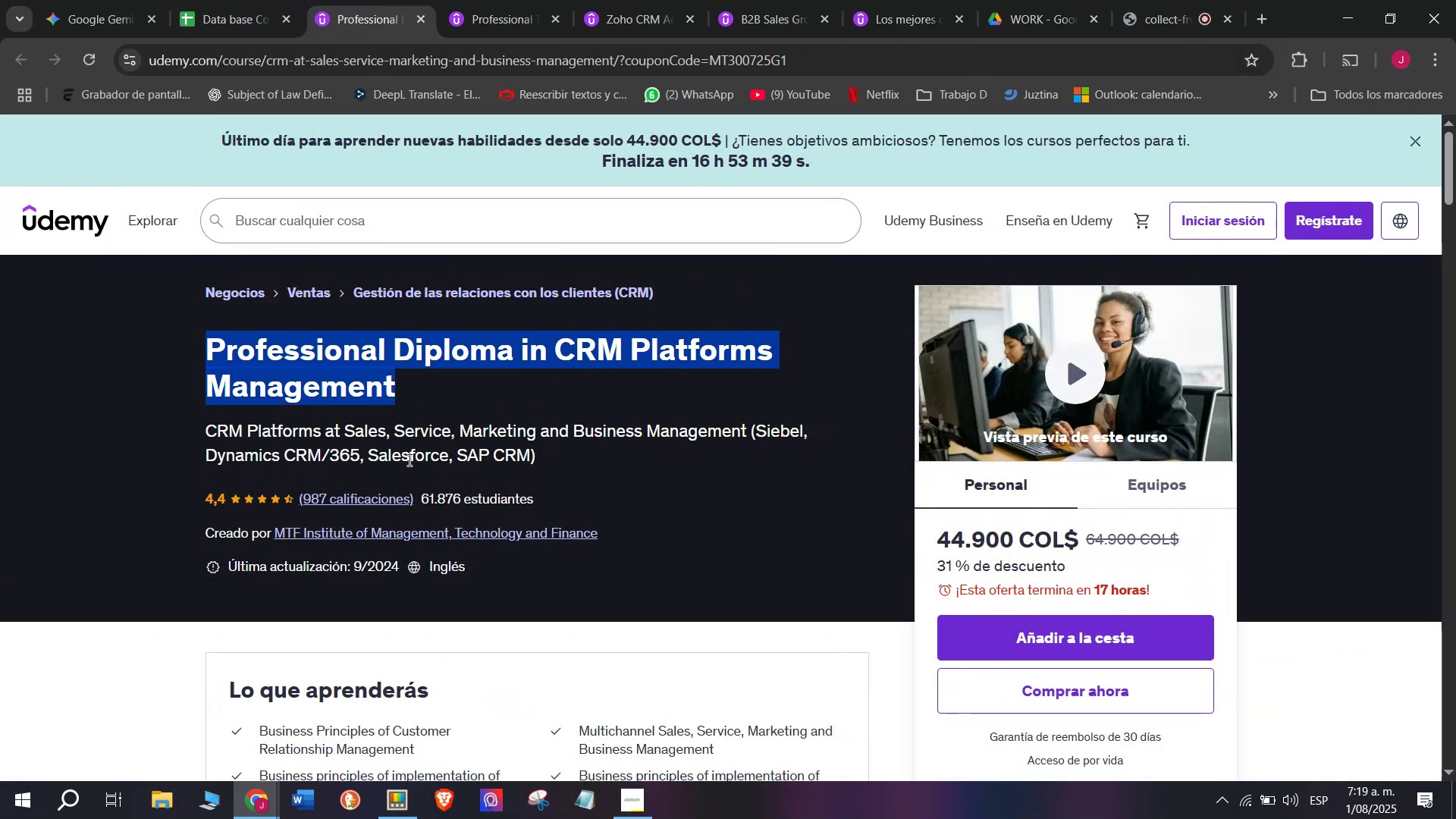 
key(Control+C)
 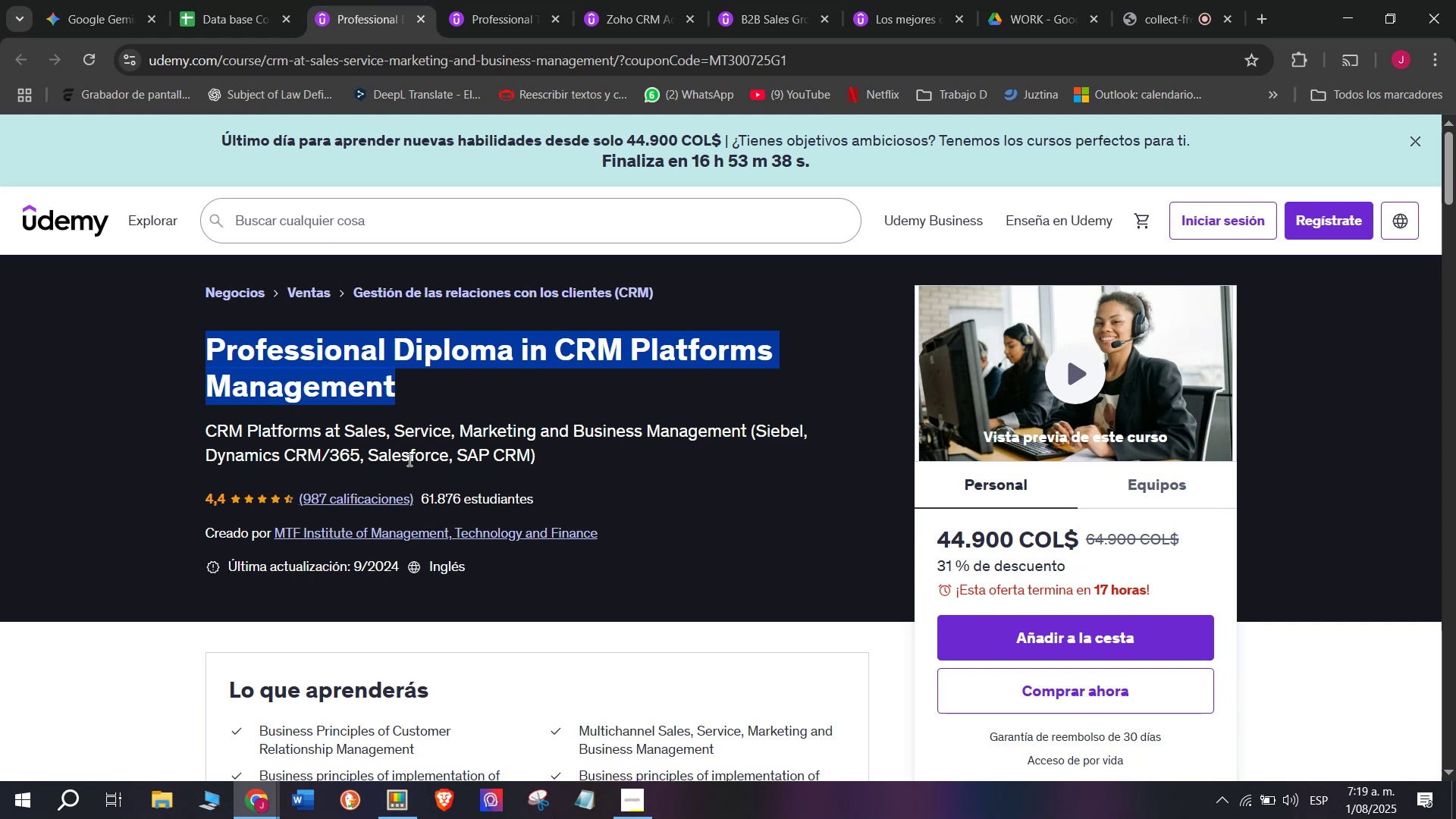 
key(Control+ControlLeft)
 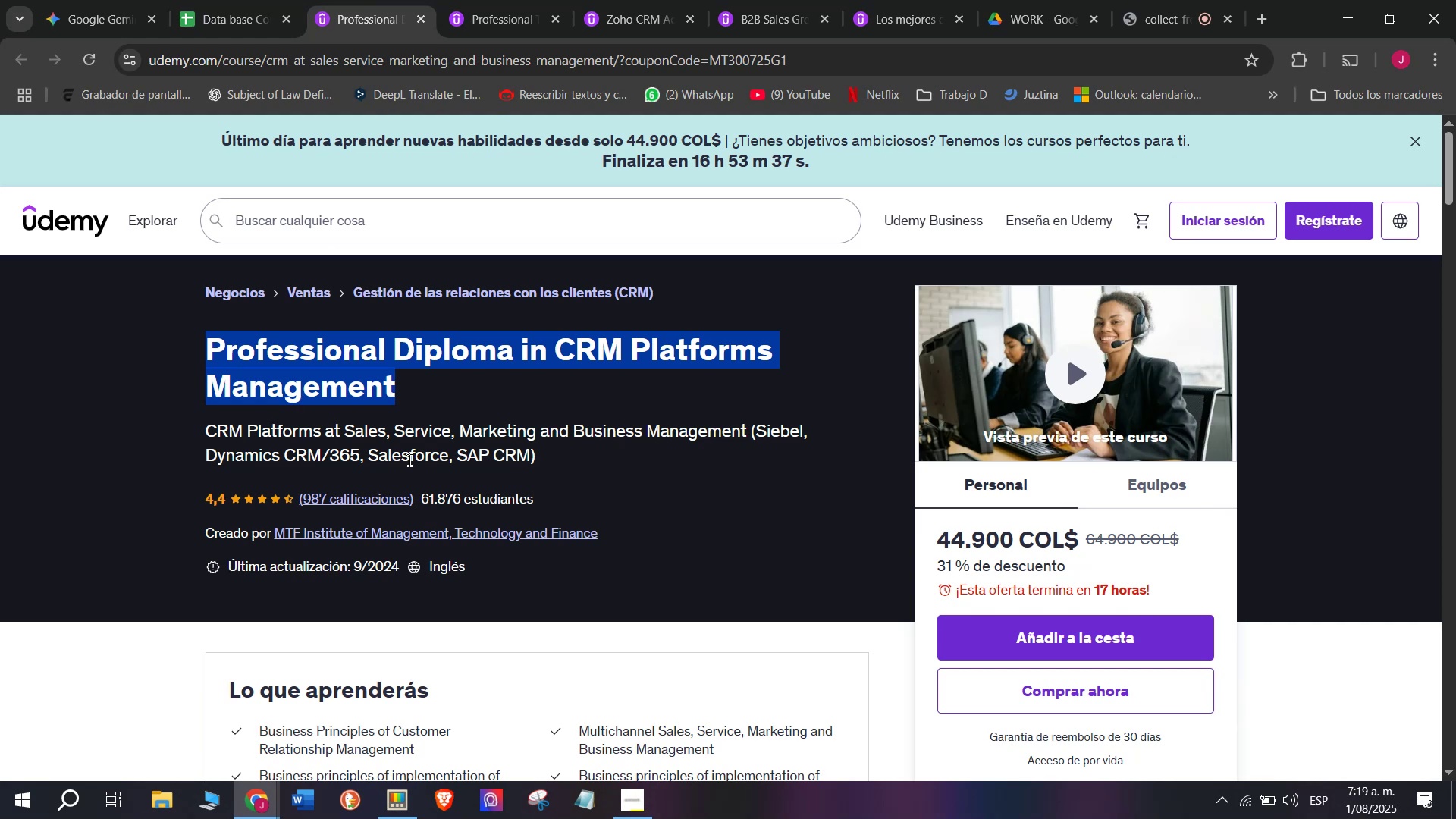 
key(Break)
 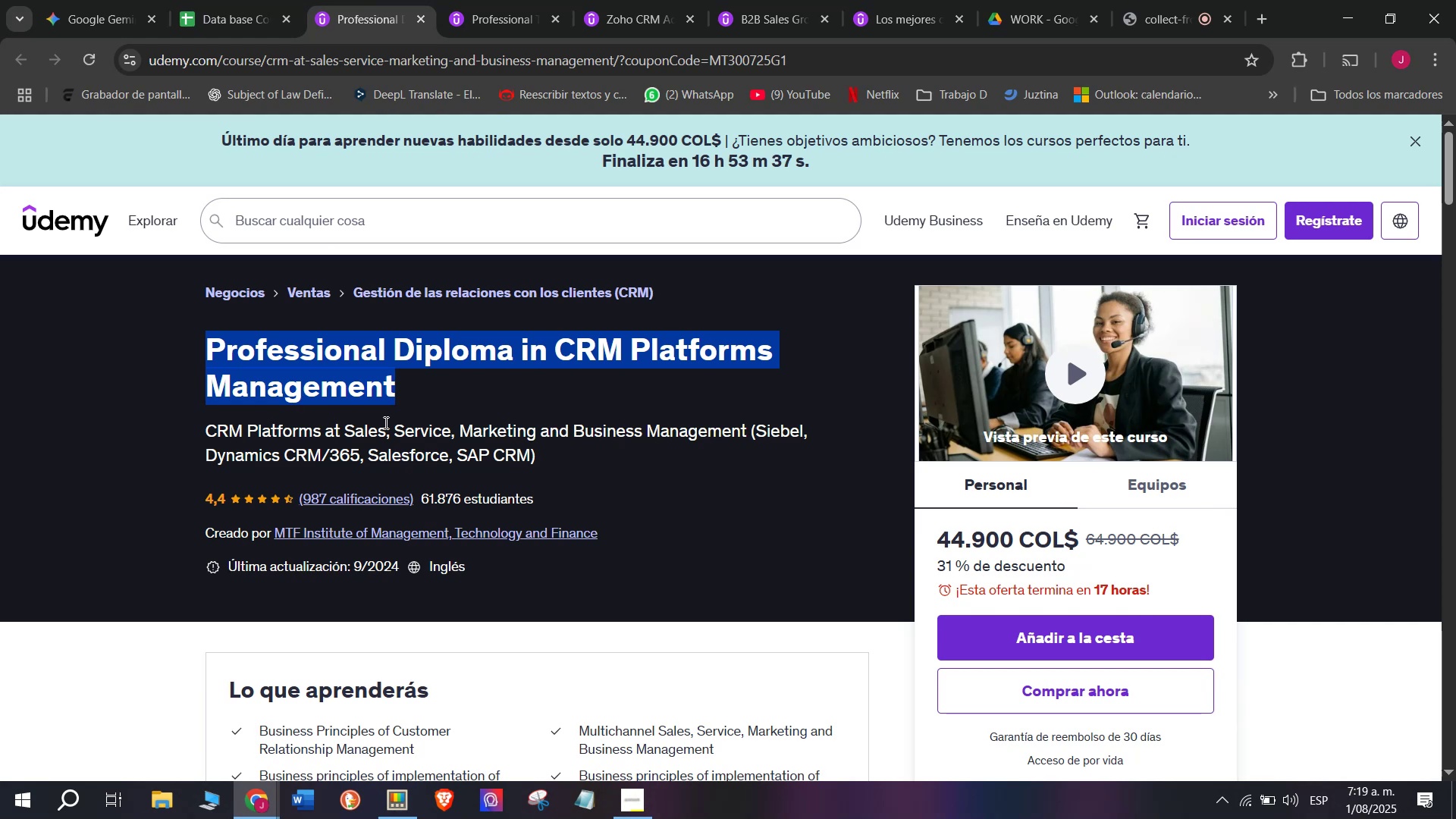 
key(Control+C)
 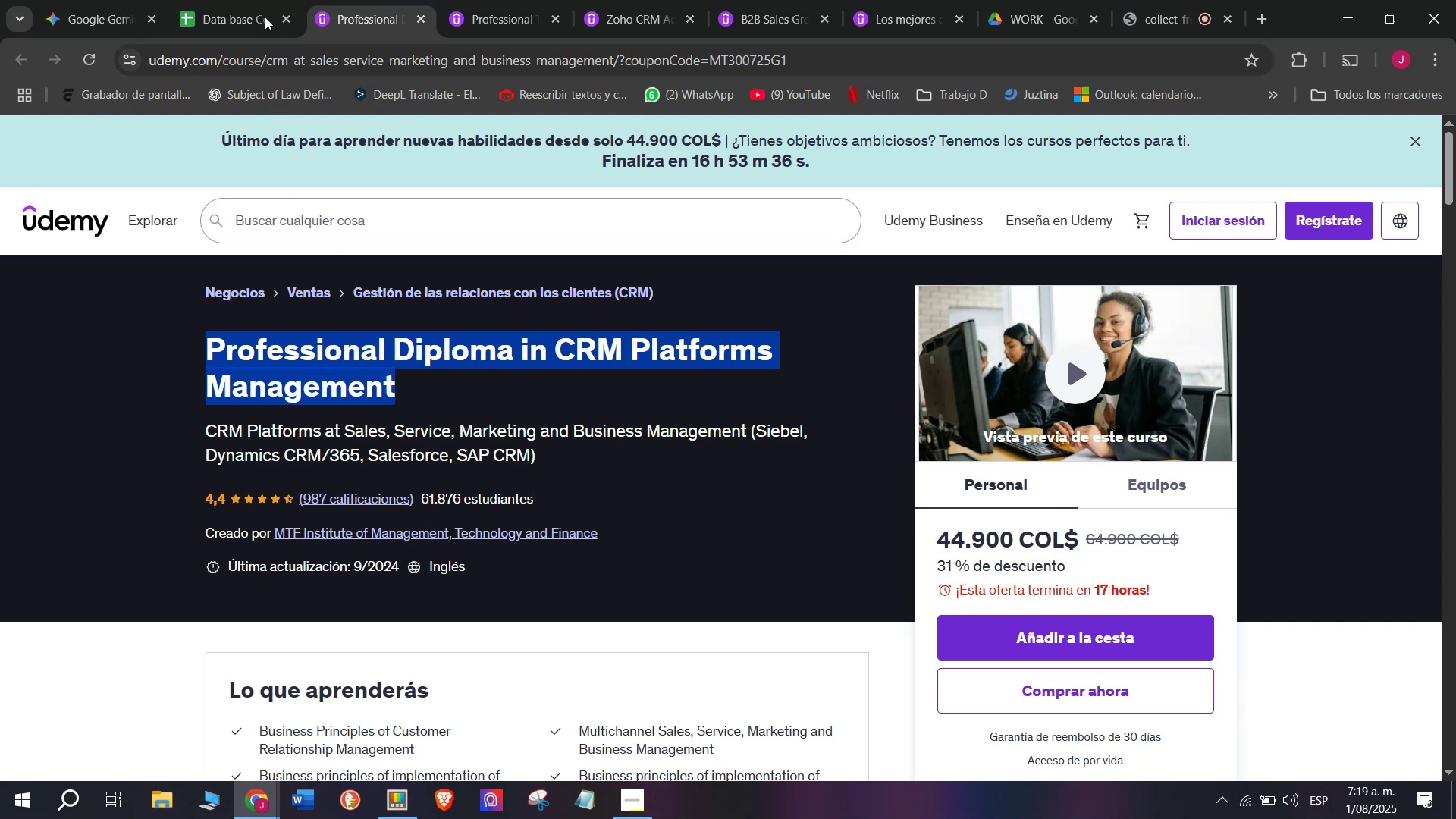 
left_click([229, 0])
 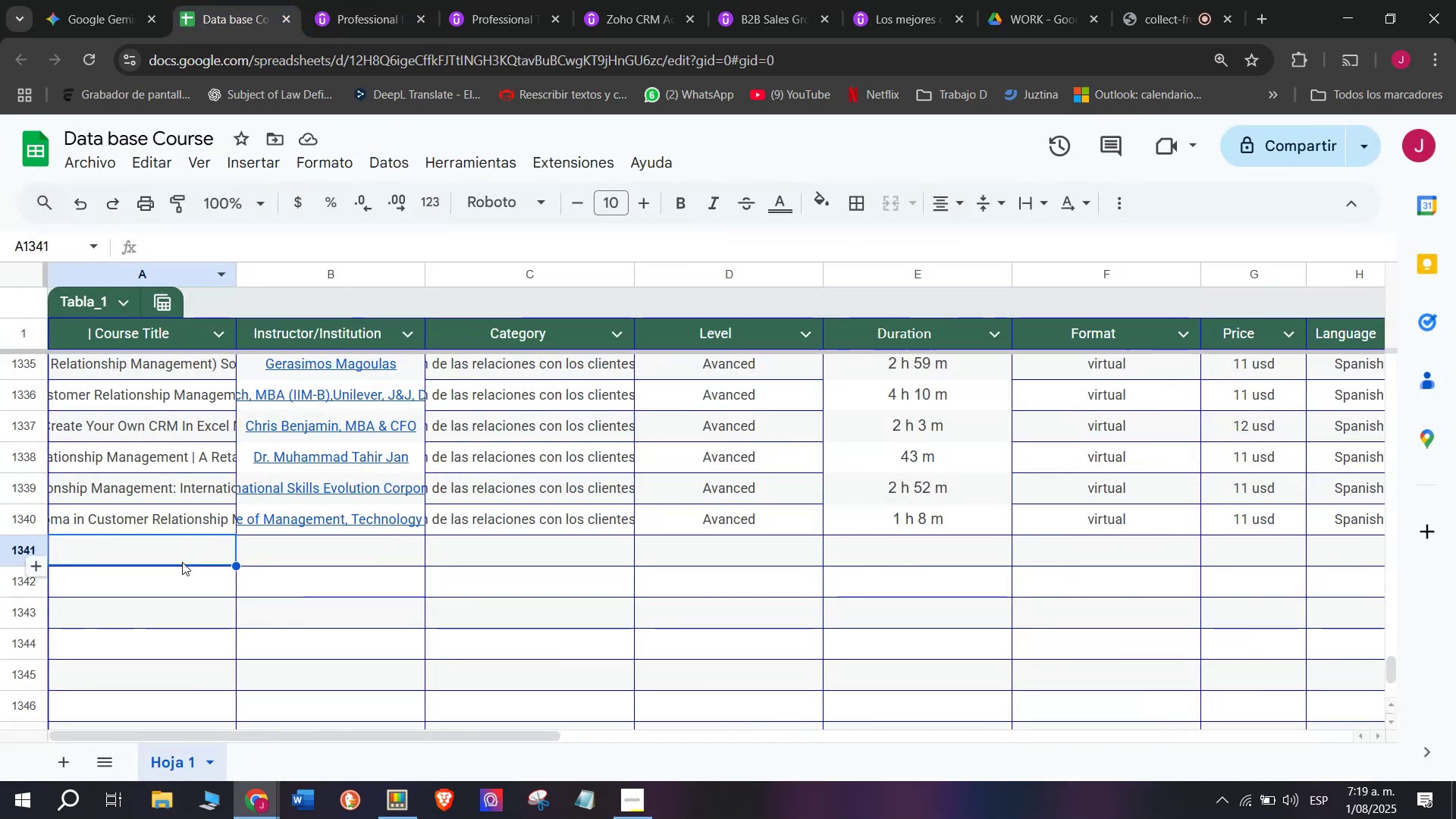 
double_click([182, 562])
 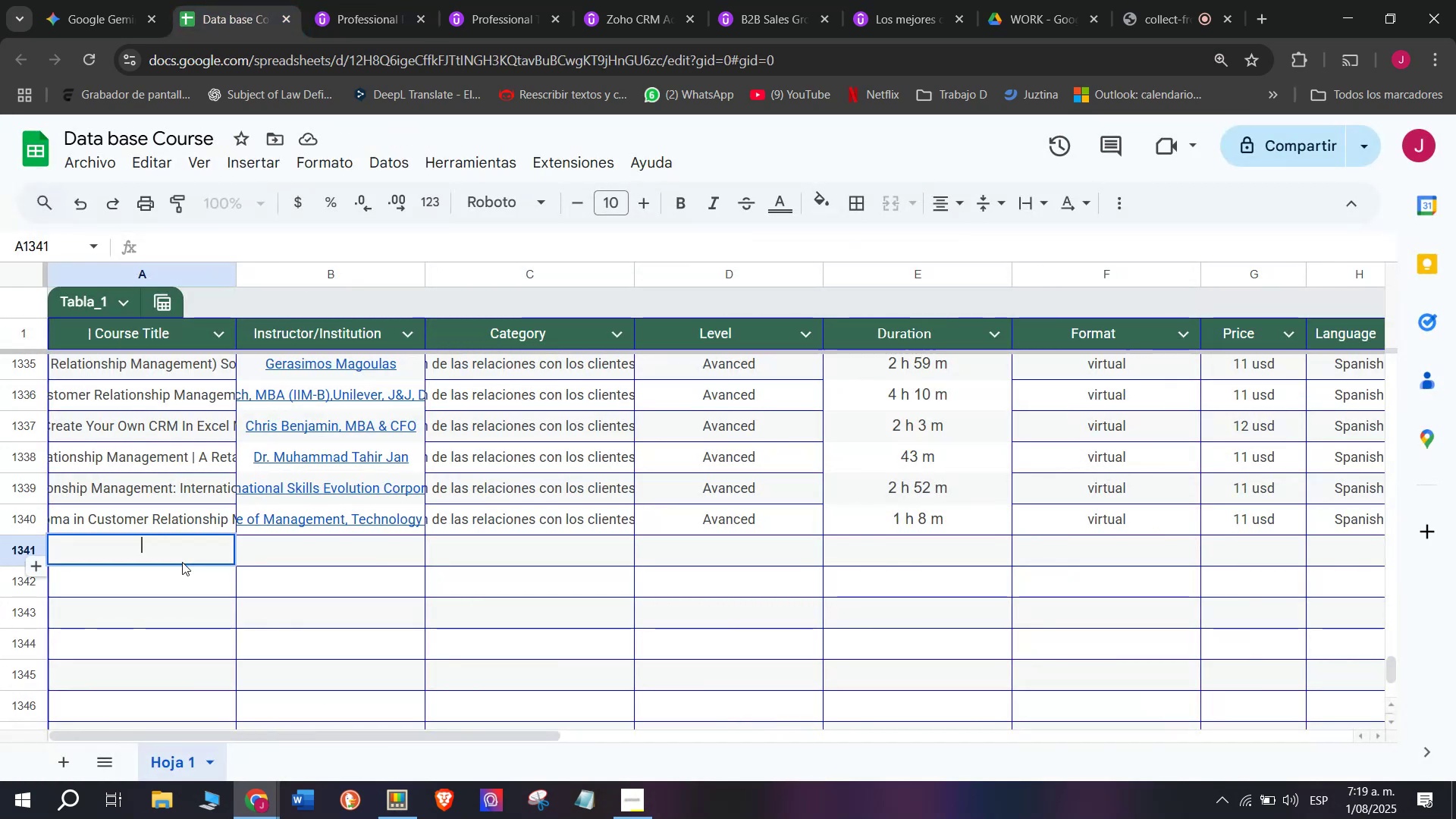 
key(Z)
 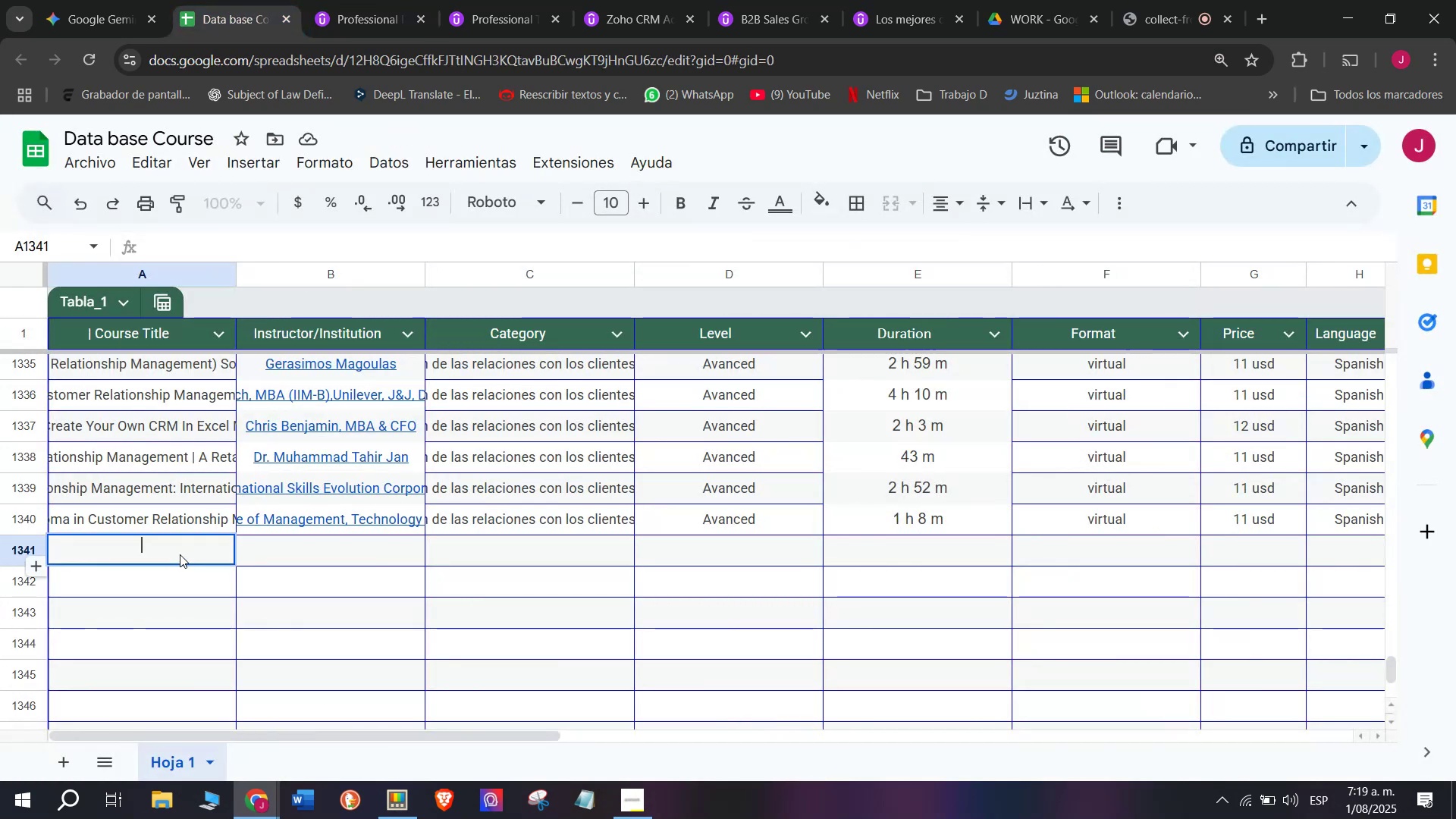 
key(Control+ControlLeft)
 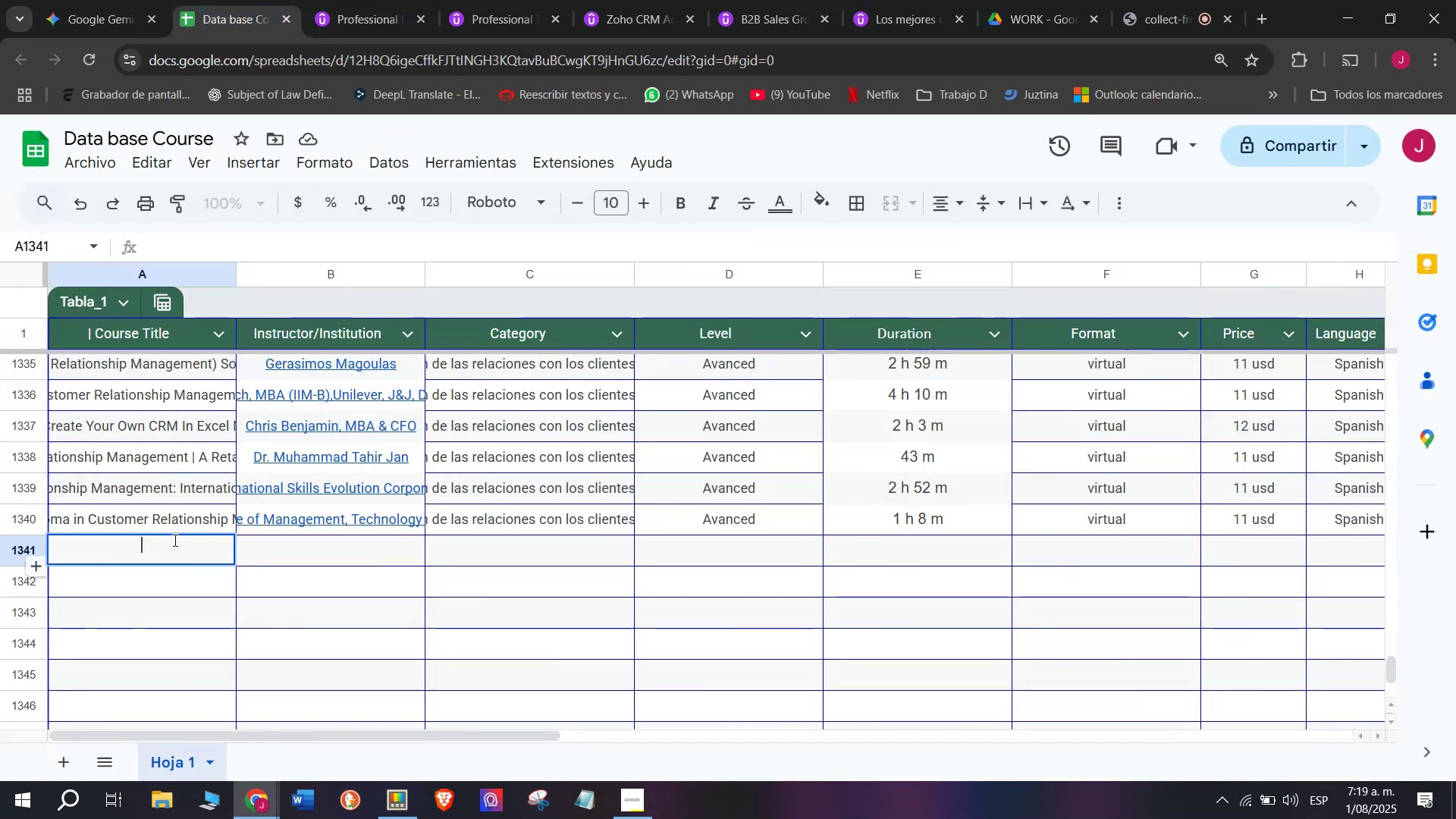 
key(Control+V)
 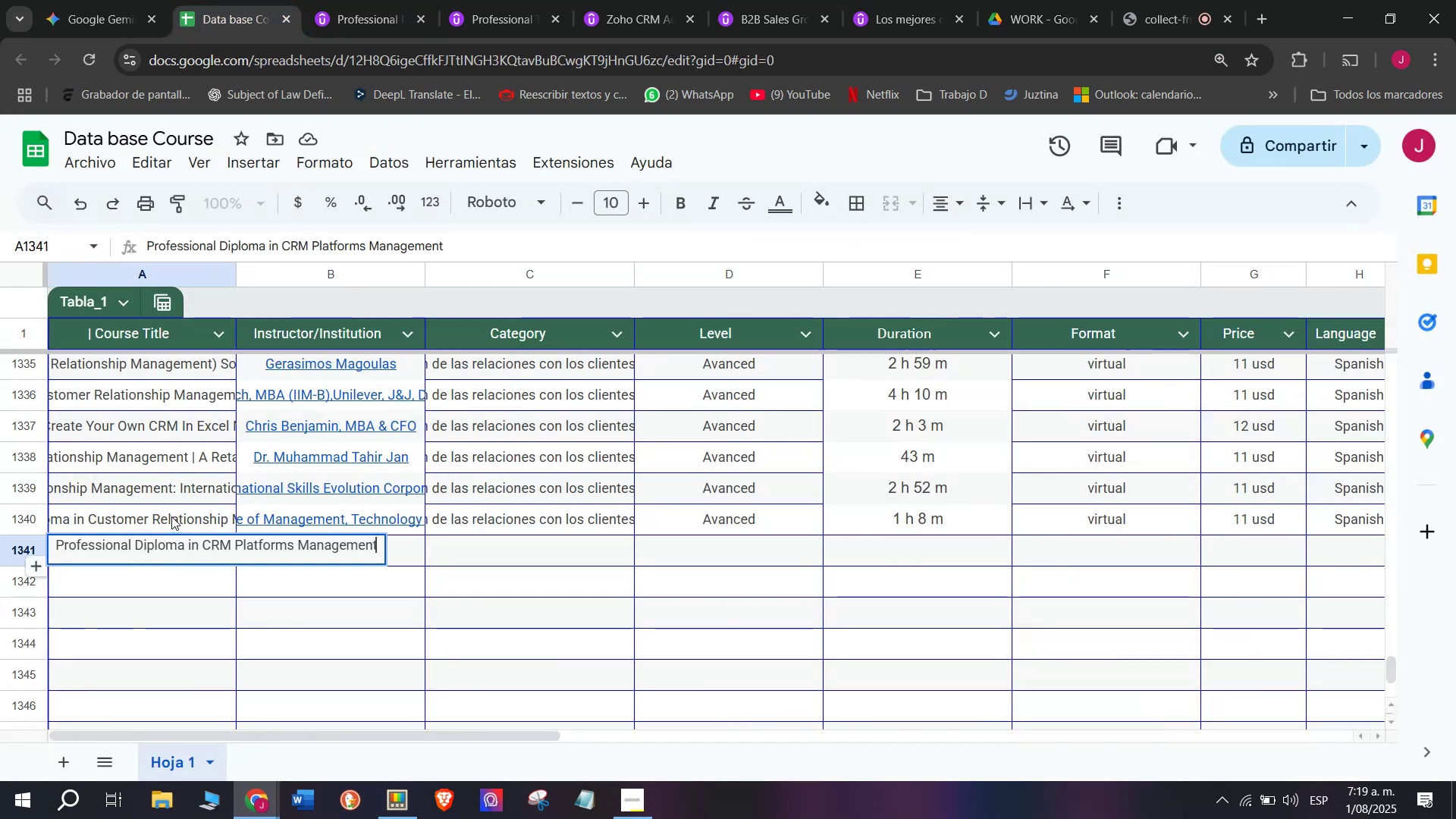 
left_click([171, 516])
 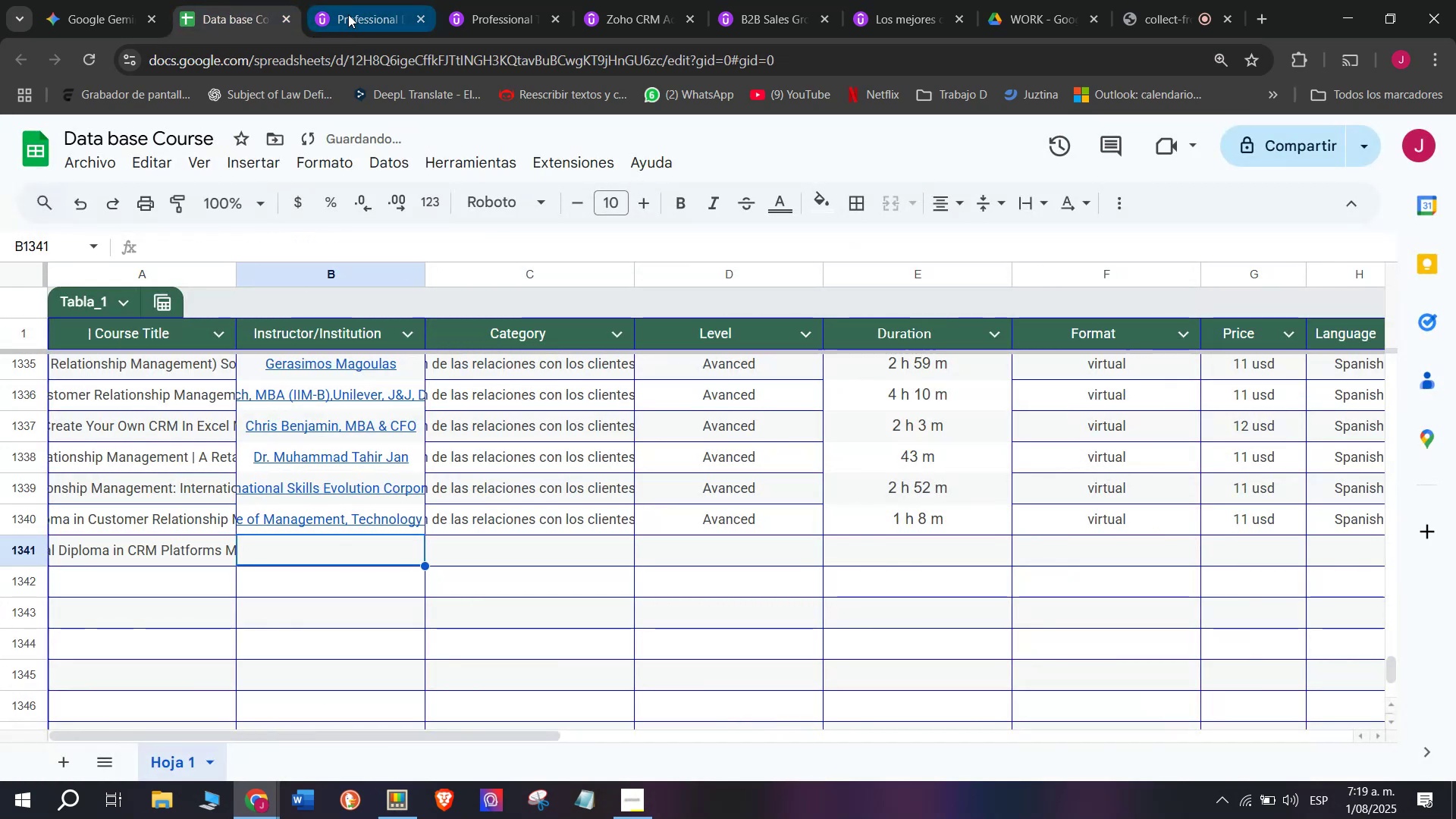 
left_click([348, 0])
 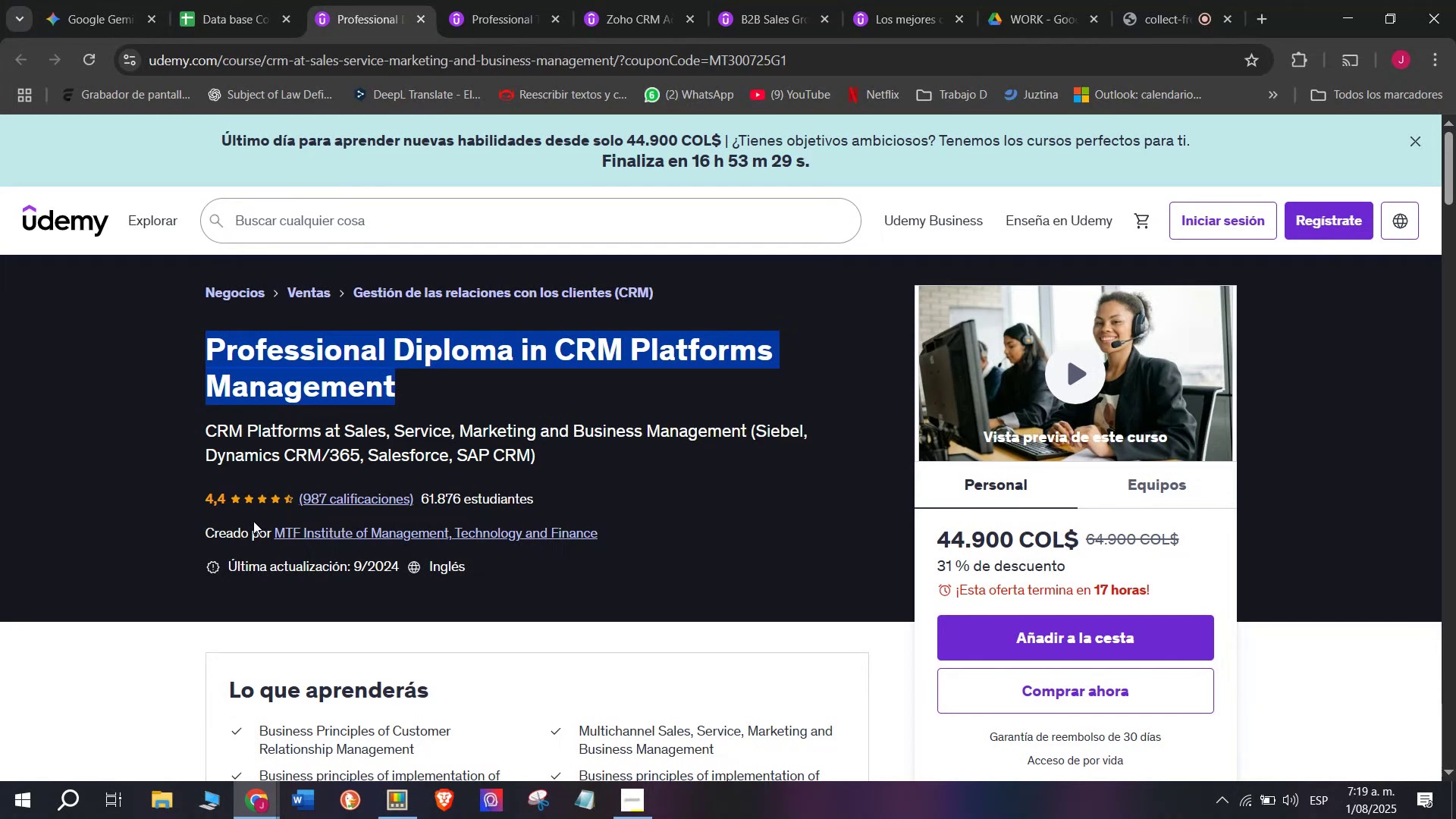 
wait(9.72)
 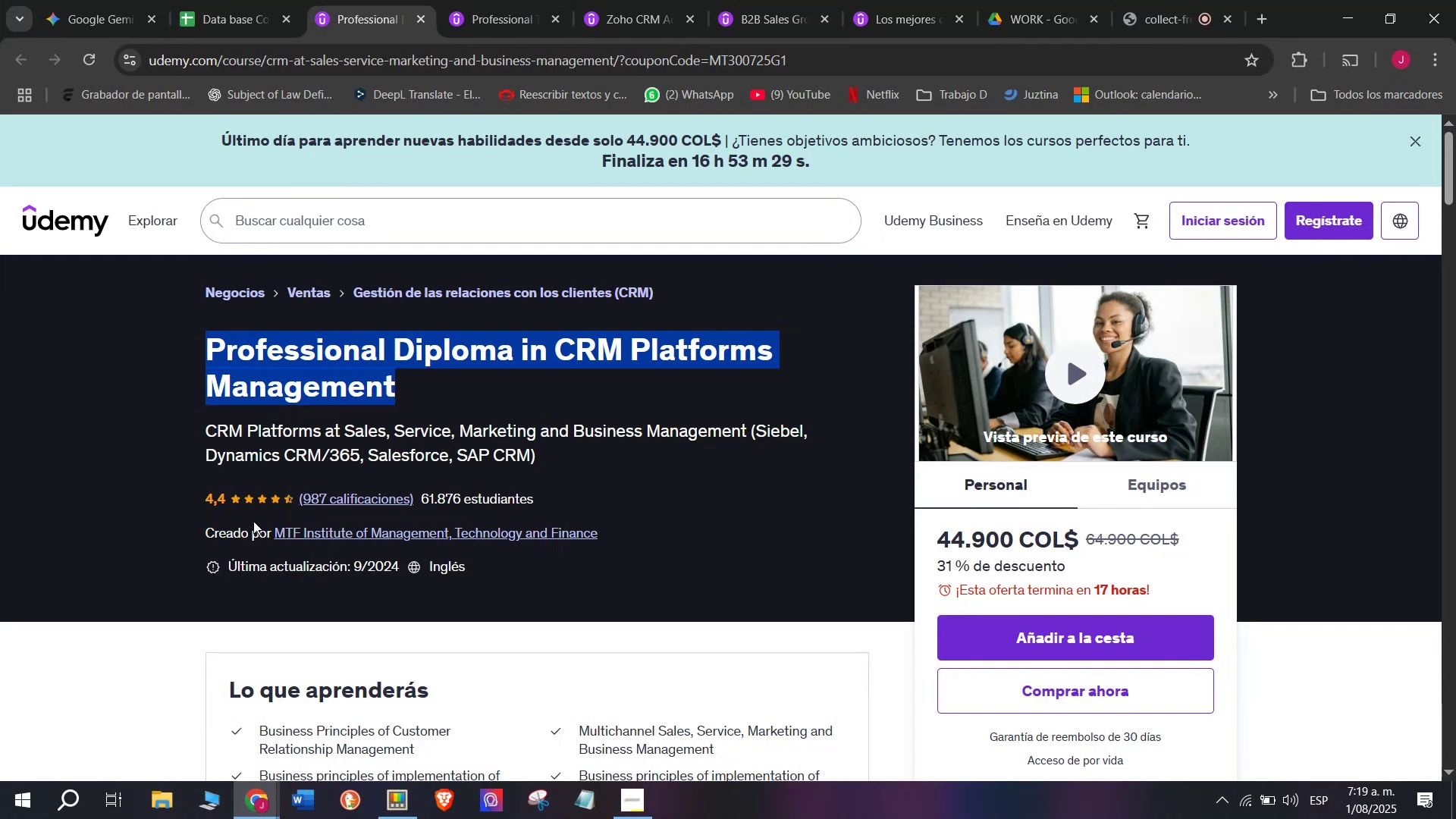 
key(Break)
 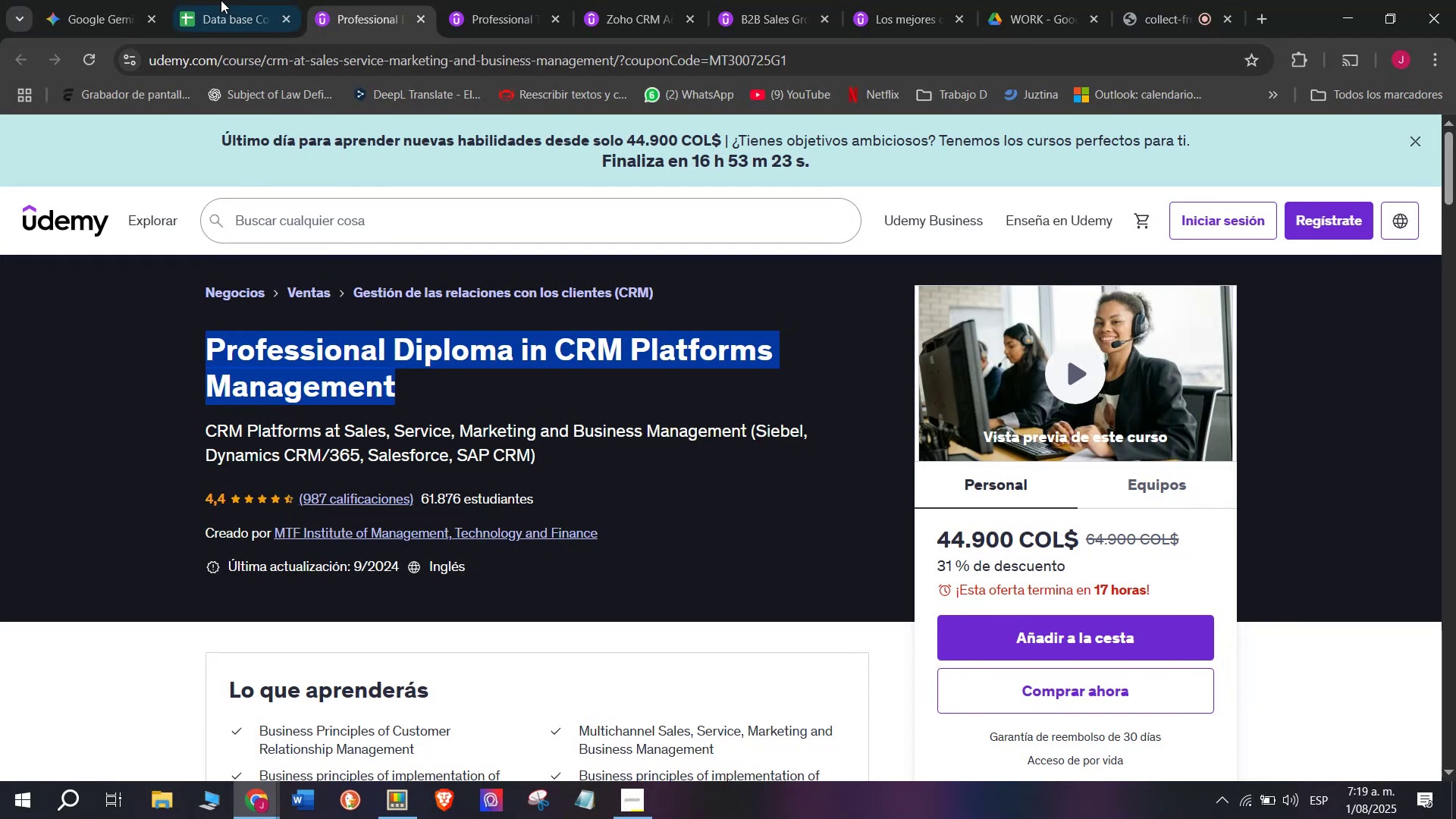 
key(Control+ControlLeft)
 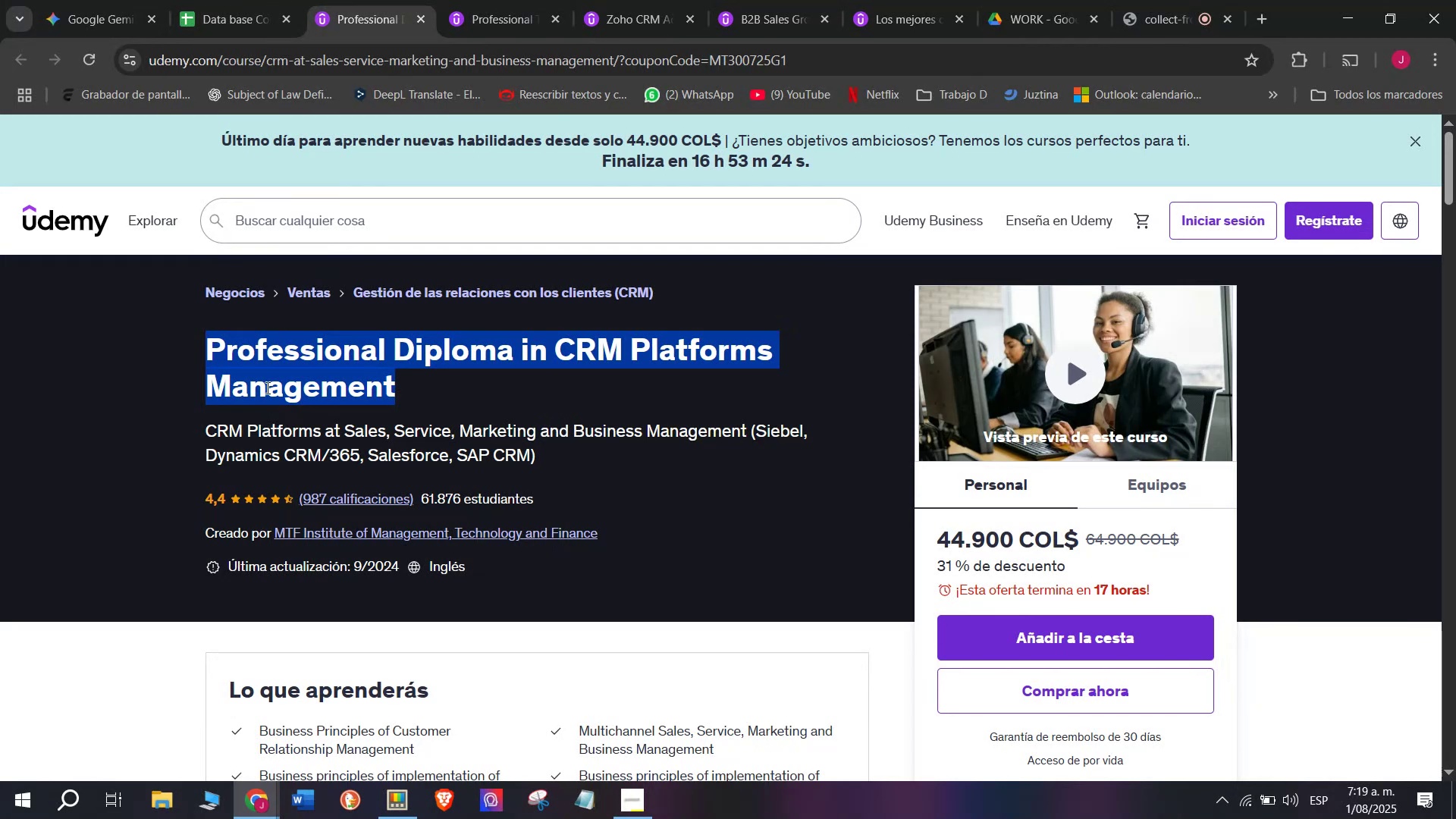 
key(Control+C)
 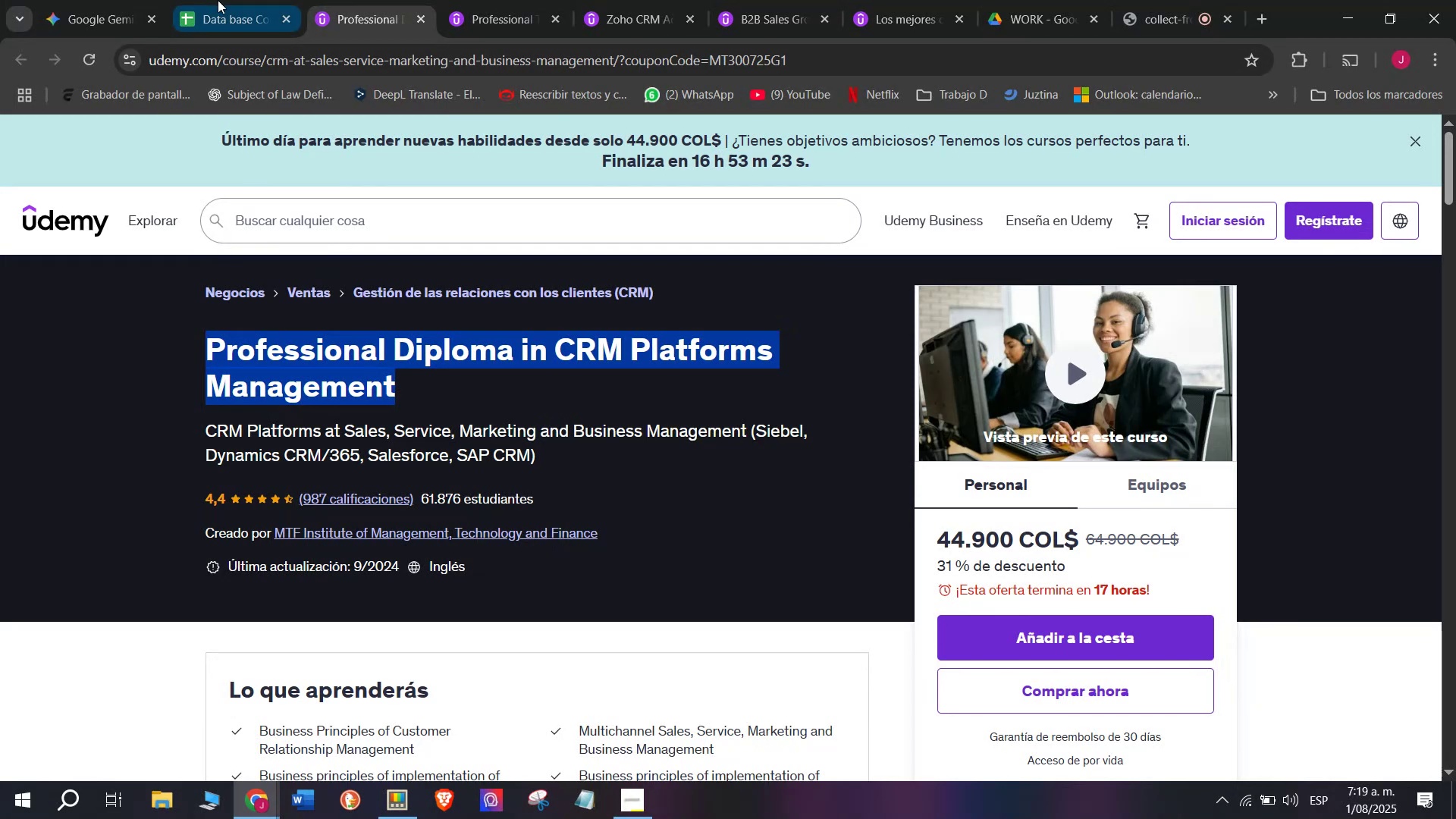 
left_click([218, 0])
 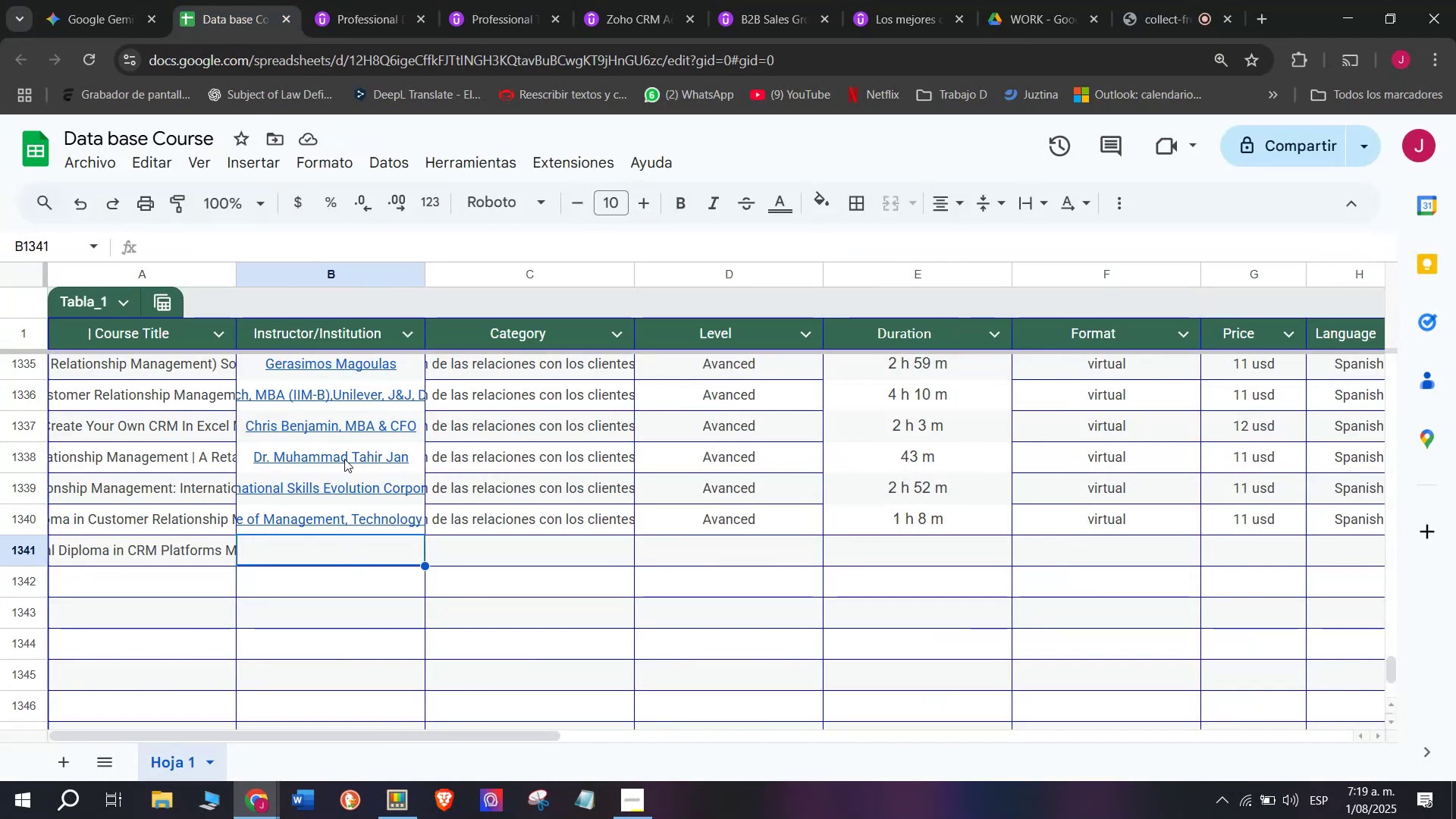 
left_click([356, 0])
 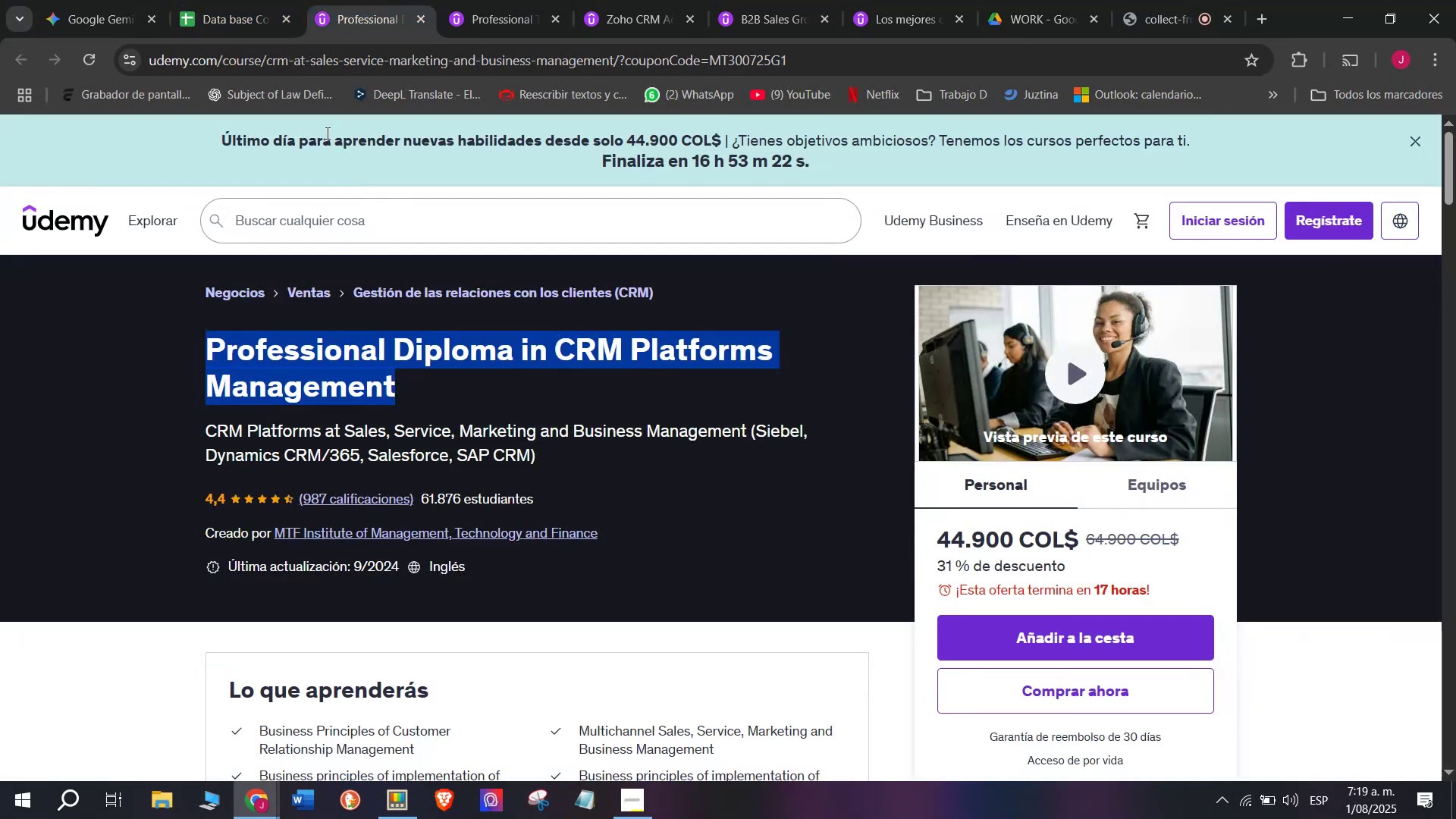 
key(Control+ControlLeft)
 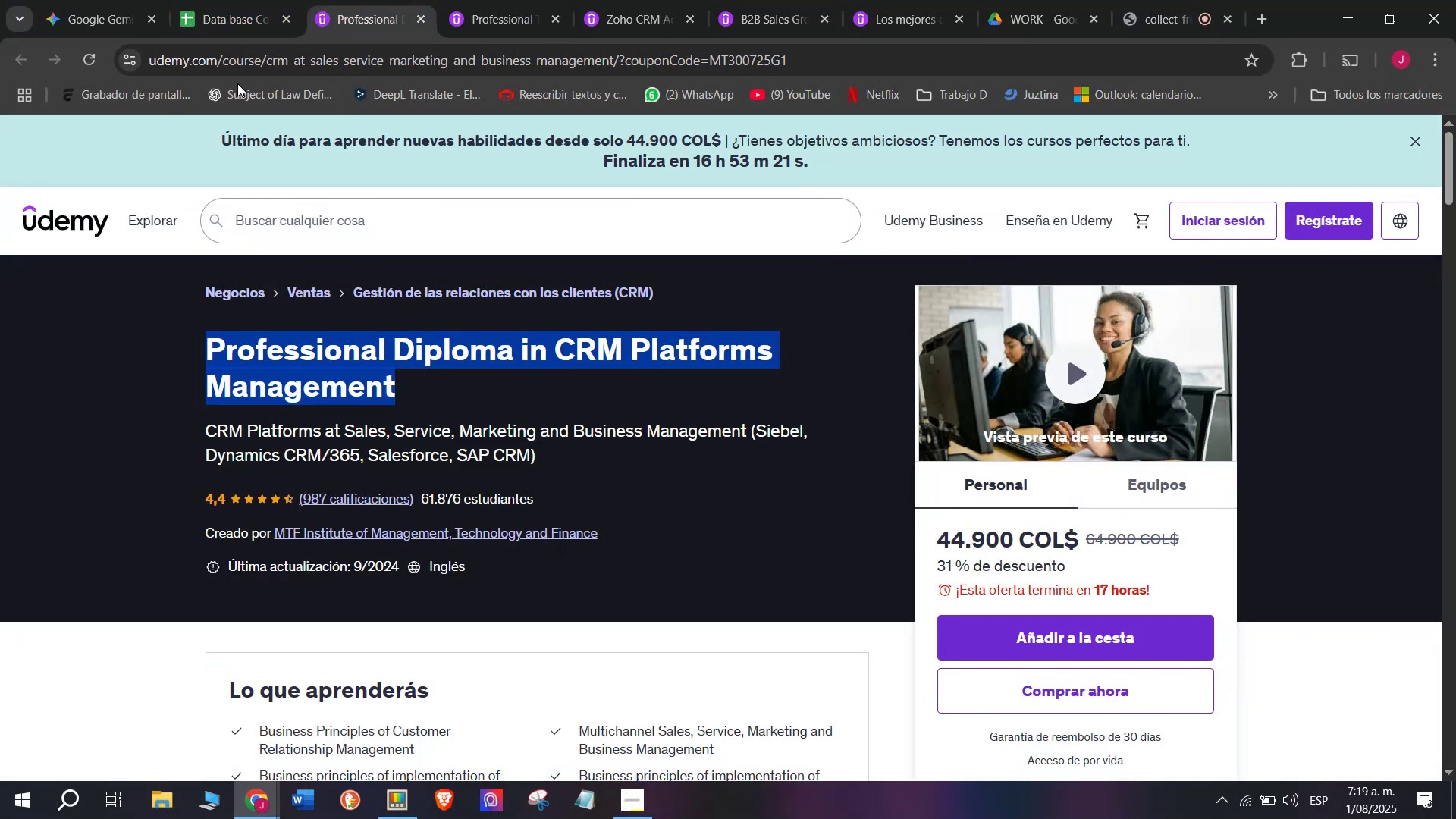 
key(Break)
 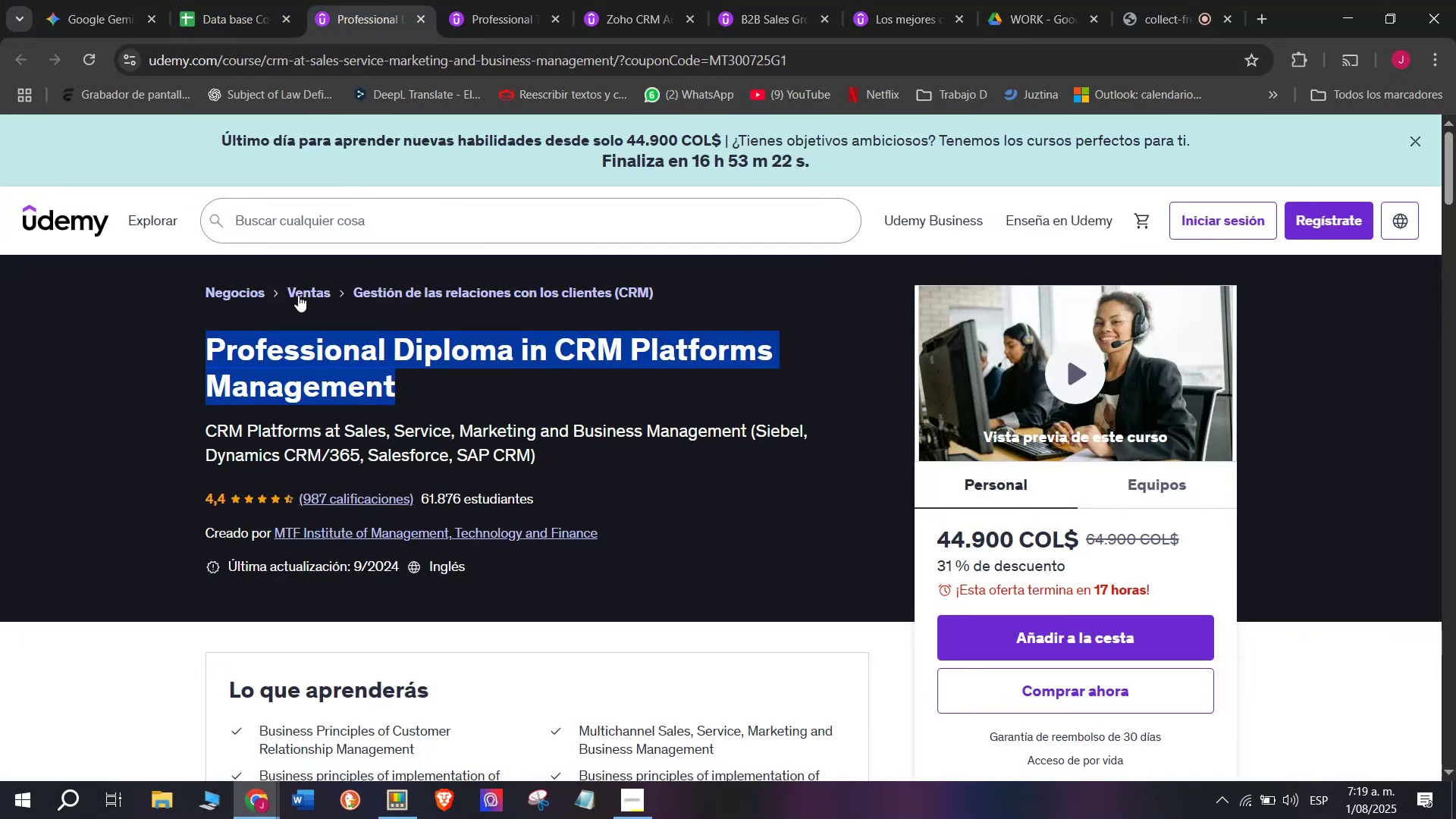 
key(Control+C)
 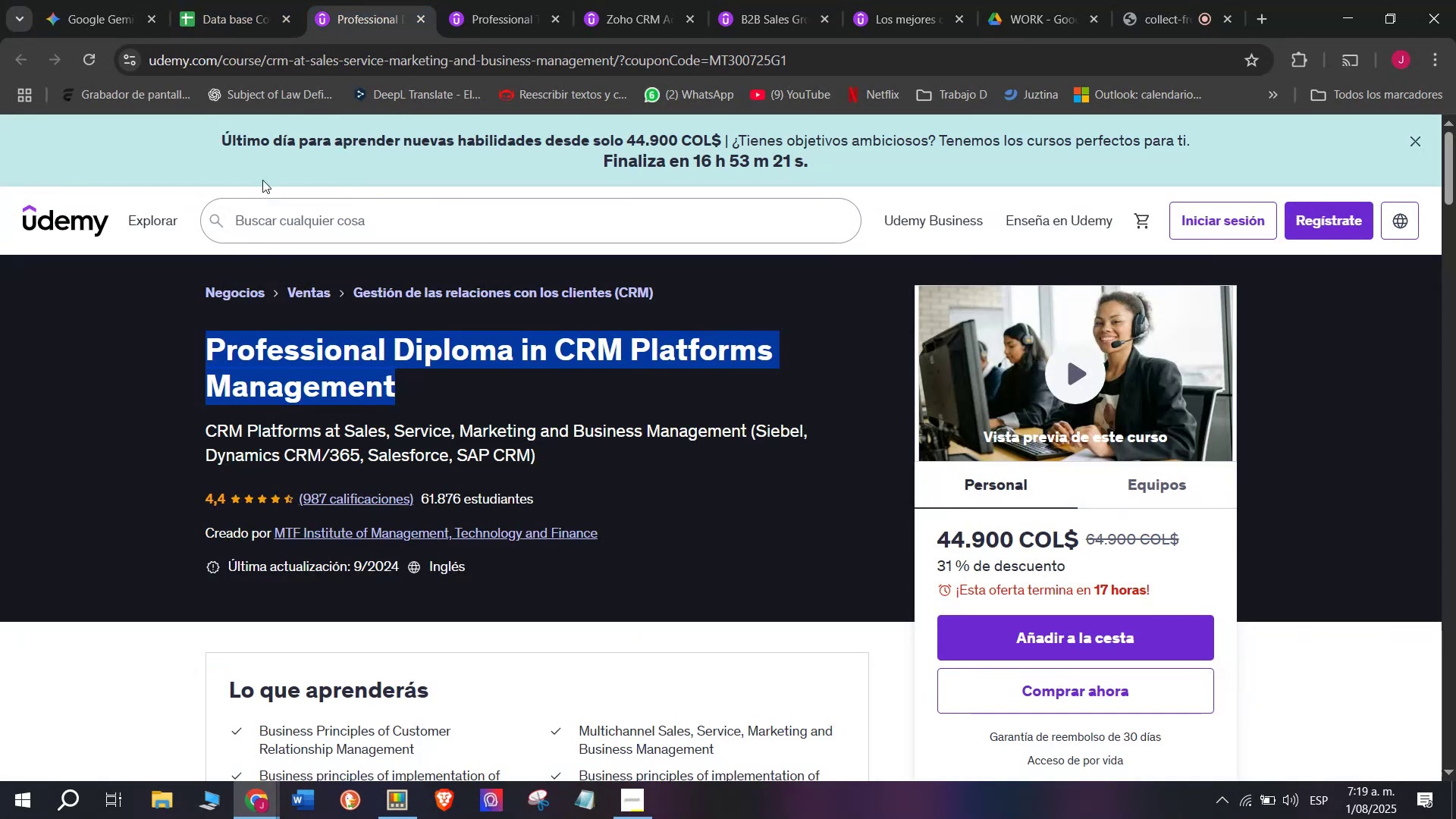 
mouse_move([243, 103])
 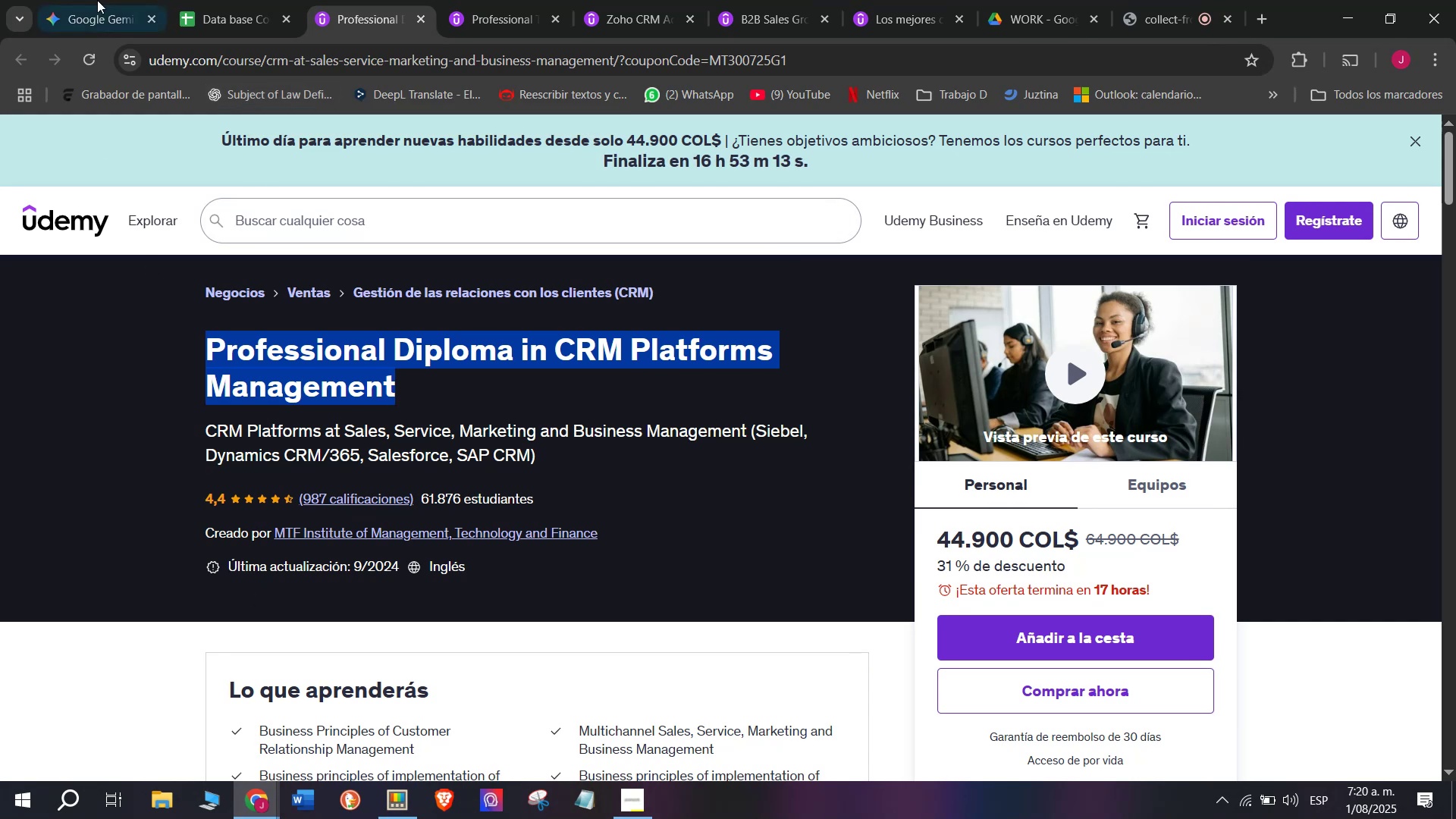 
left_click([171, 0])
 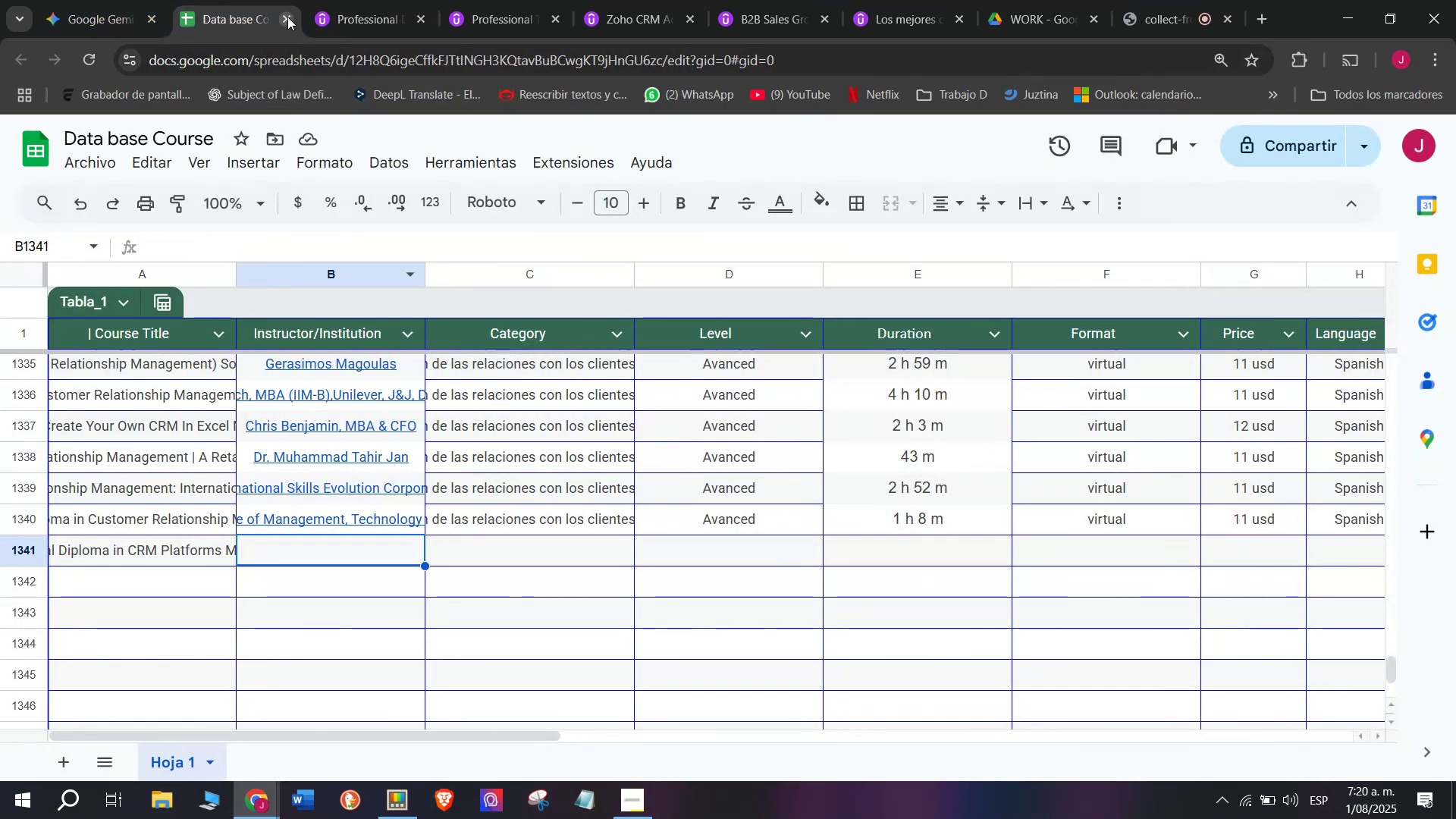 
left_click([344, 0])
 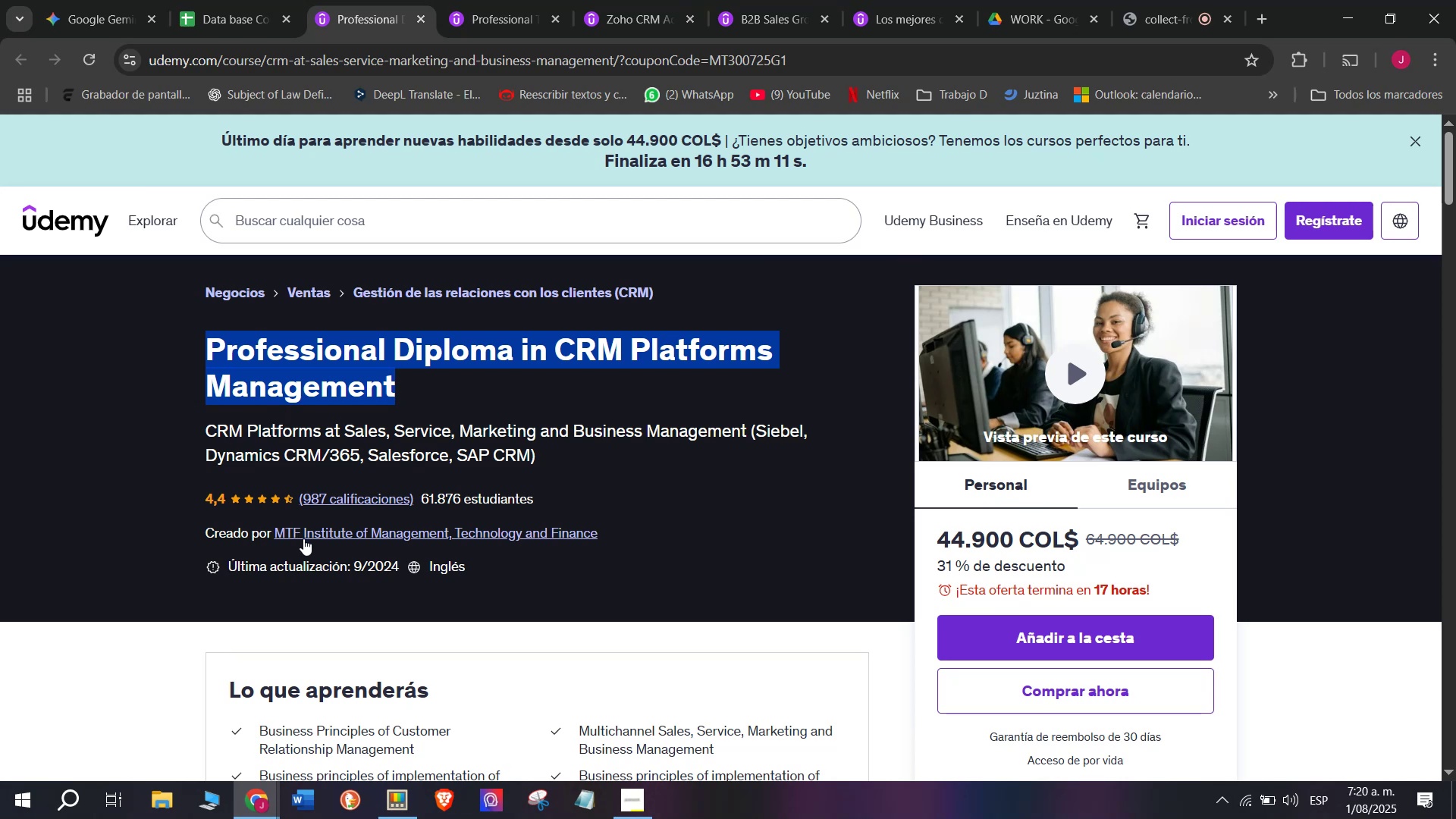 
left_click([303, 538])
 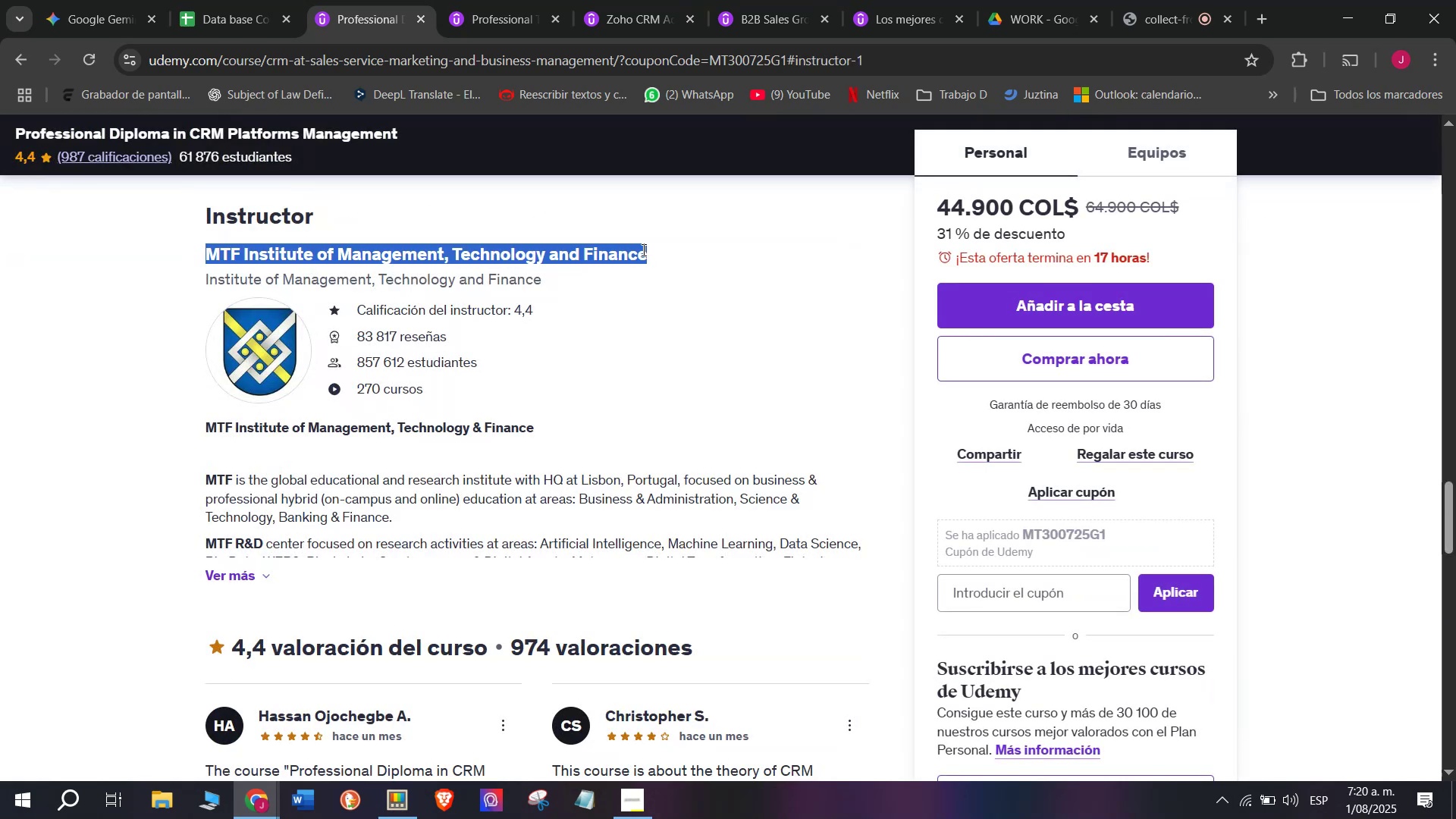 
key(Break)
 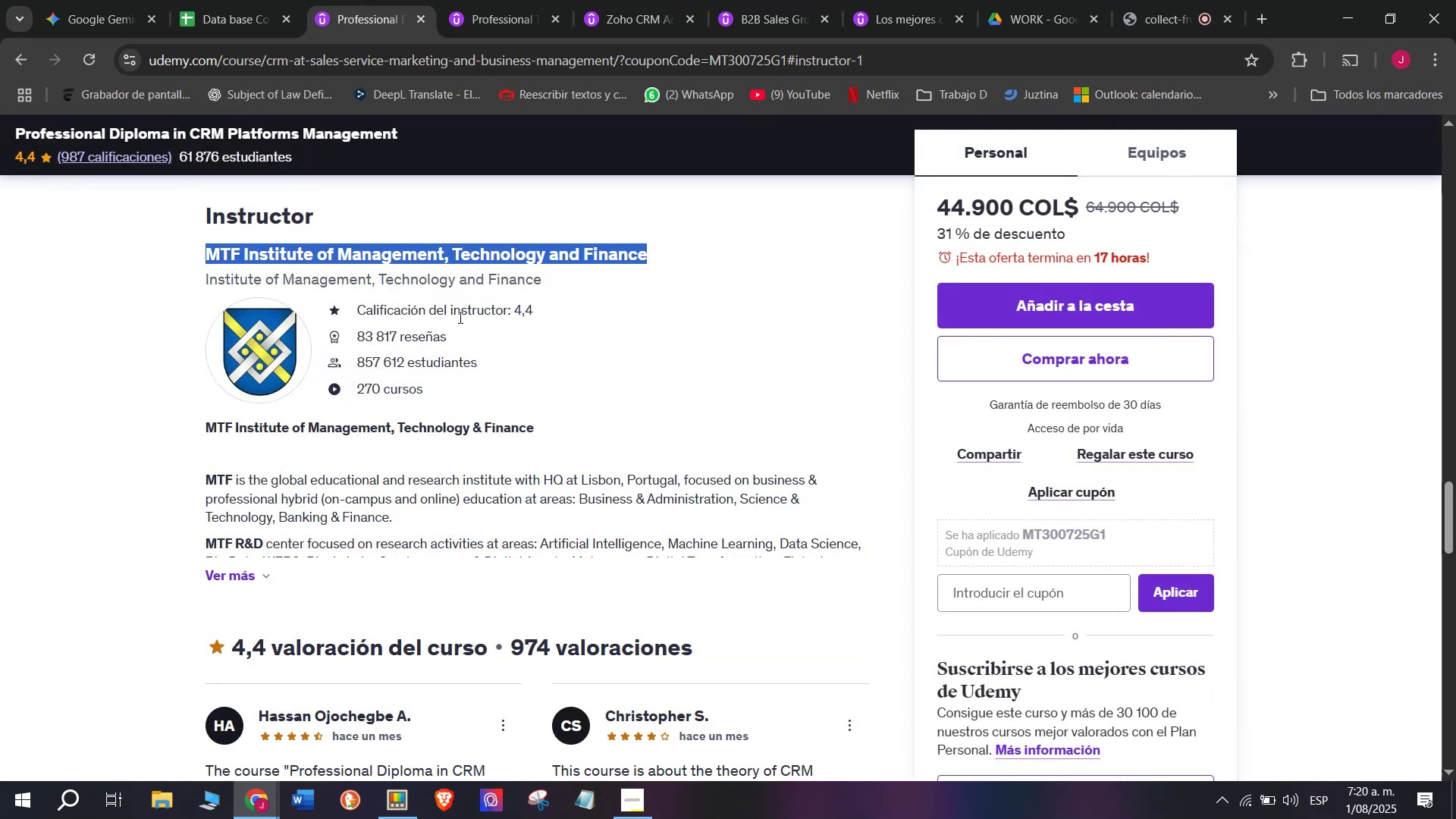 
key(Control+ControlLeft)
 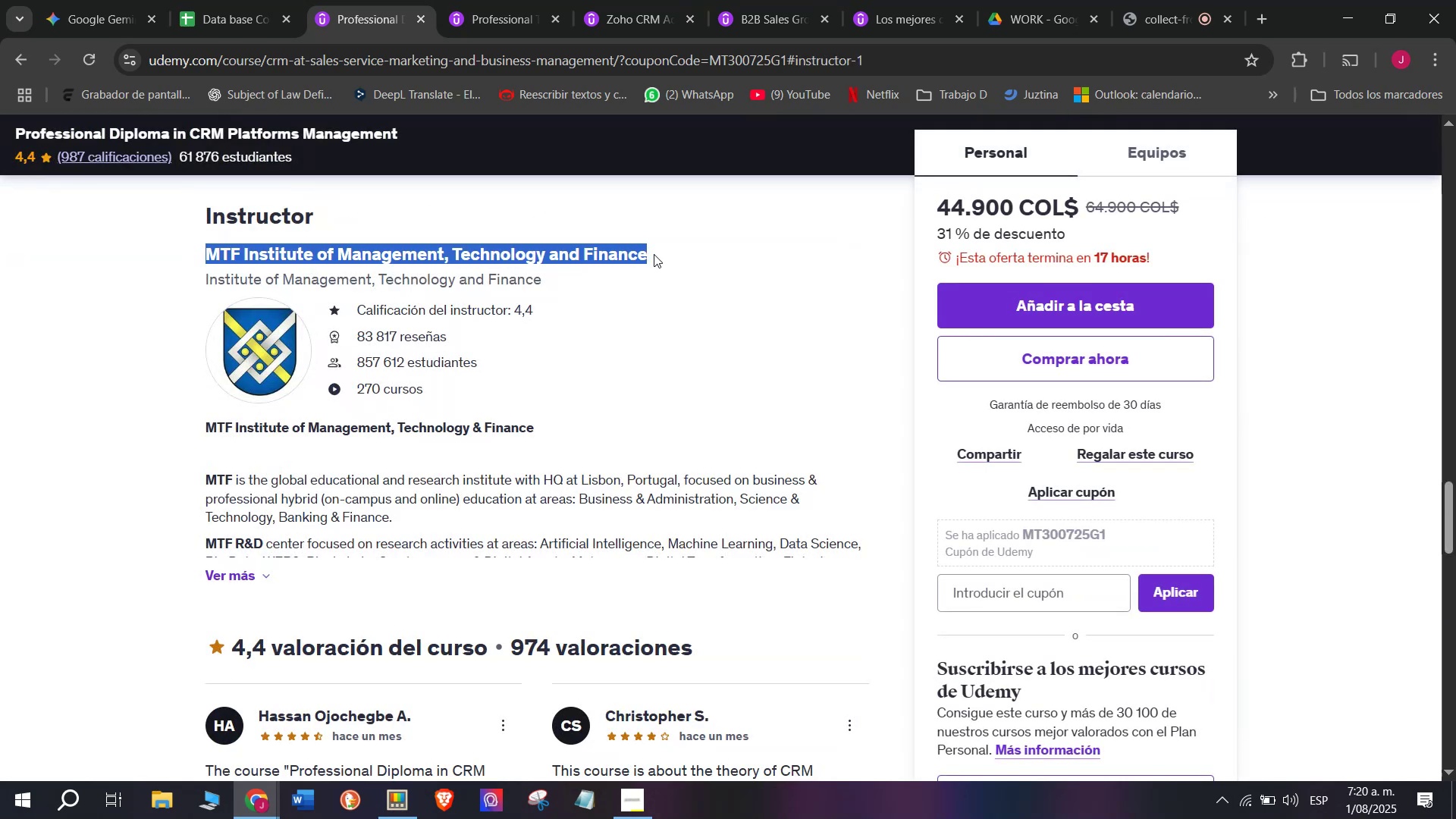 
key(Control+C)
 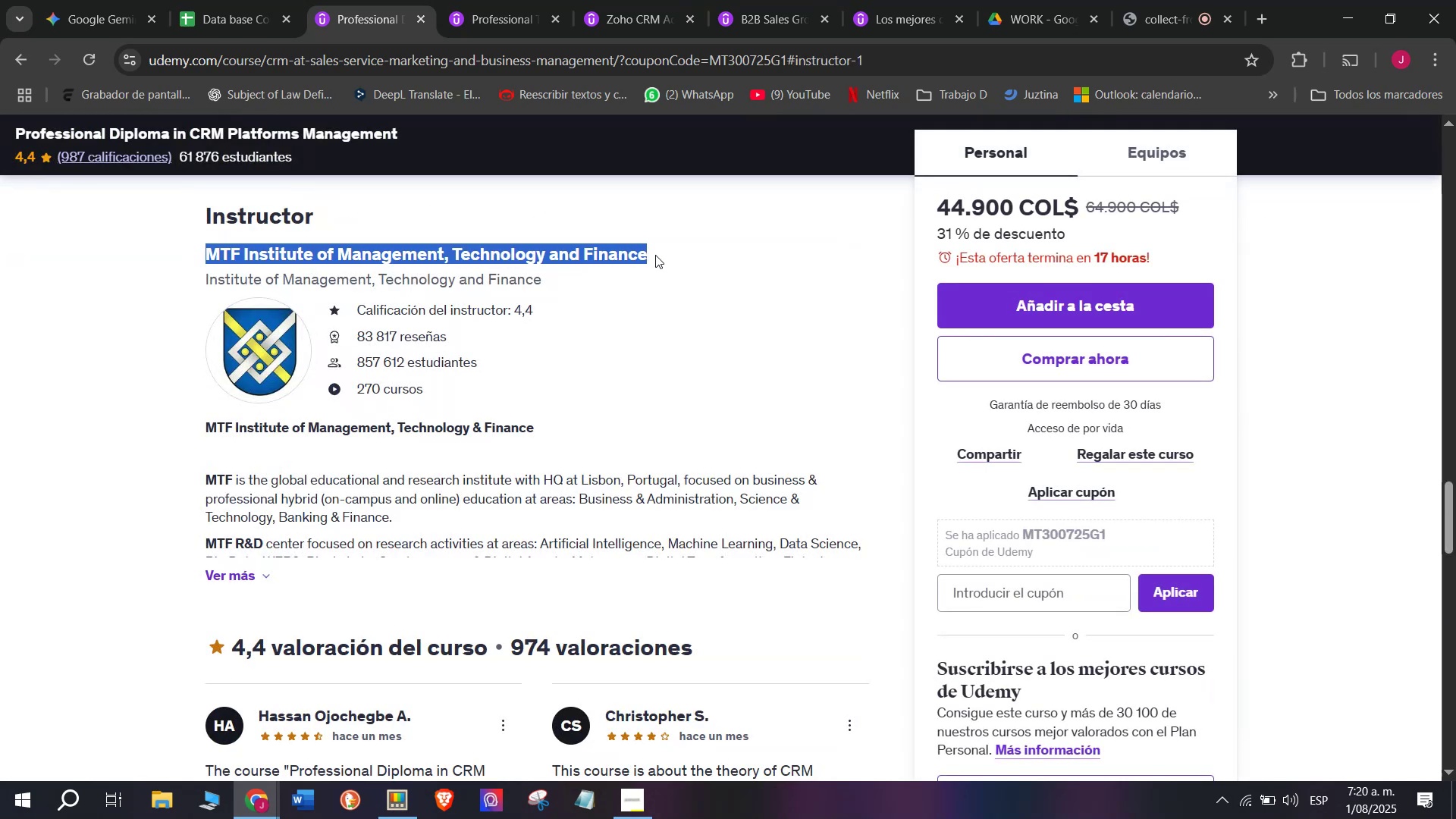 
key(Break)
 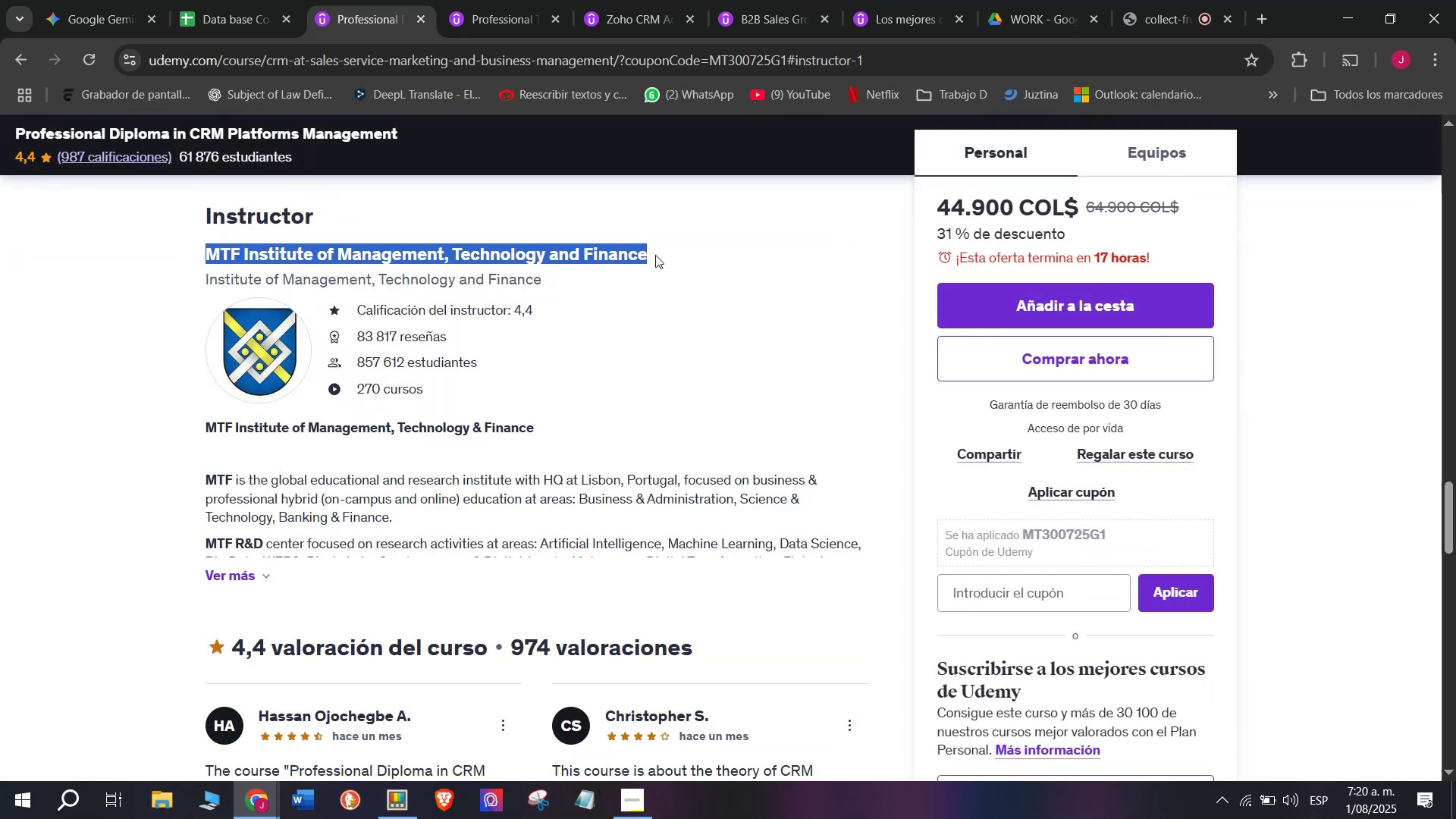 
key(Control+ControlLeft)
 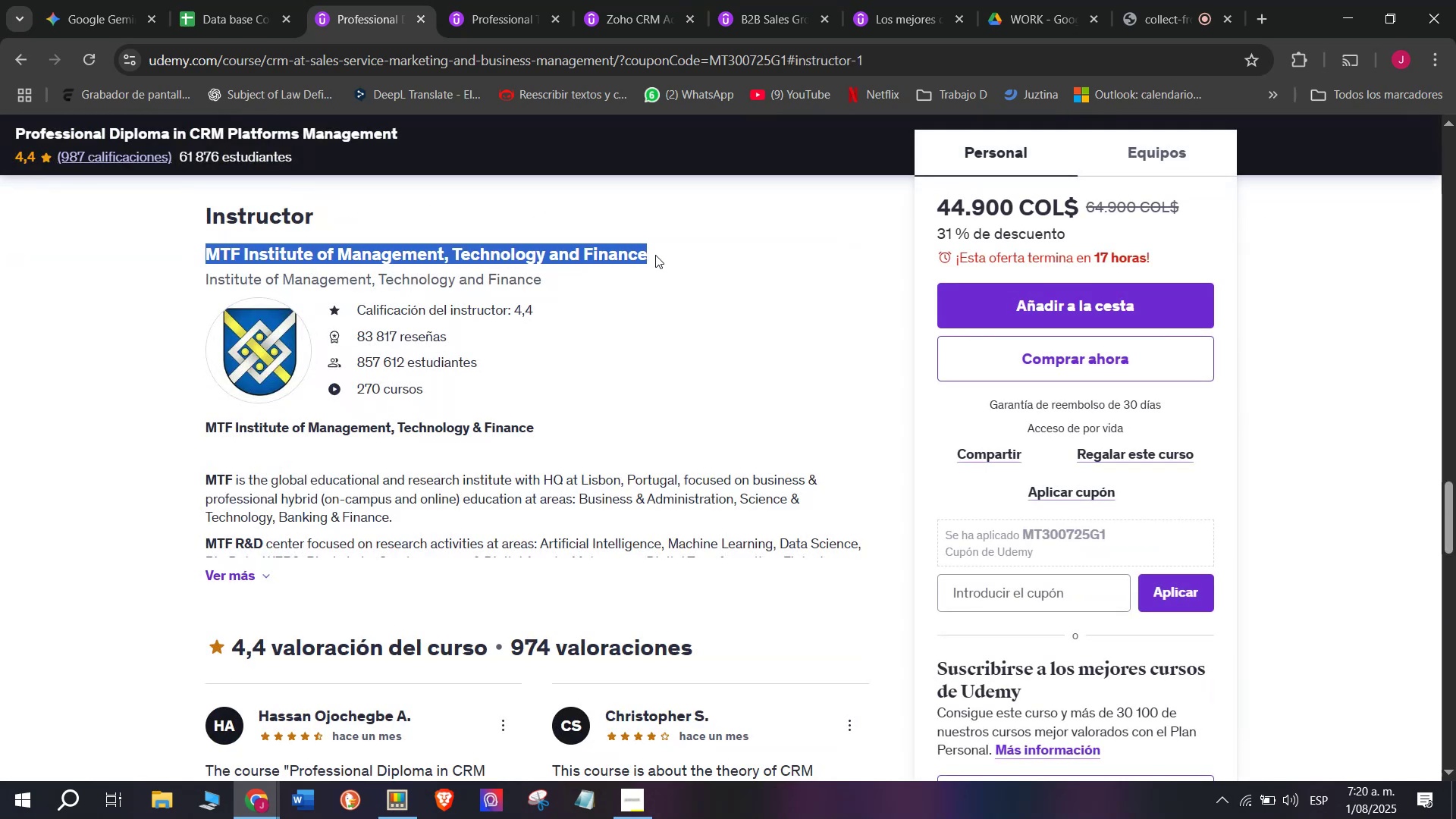 
key(Control+C)
 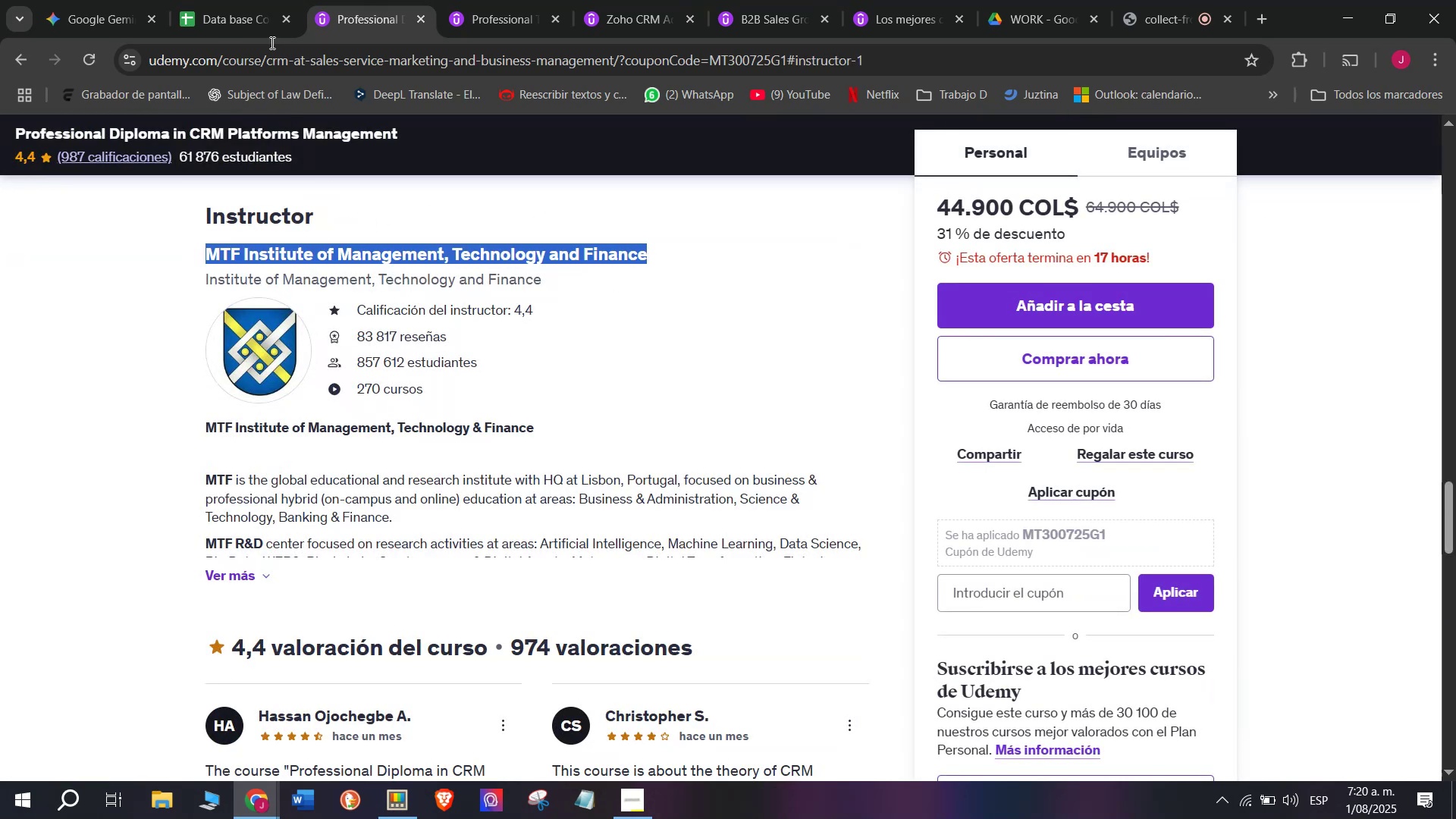 
left_click([254, 0])
 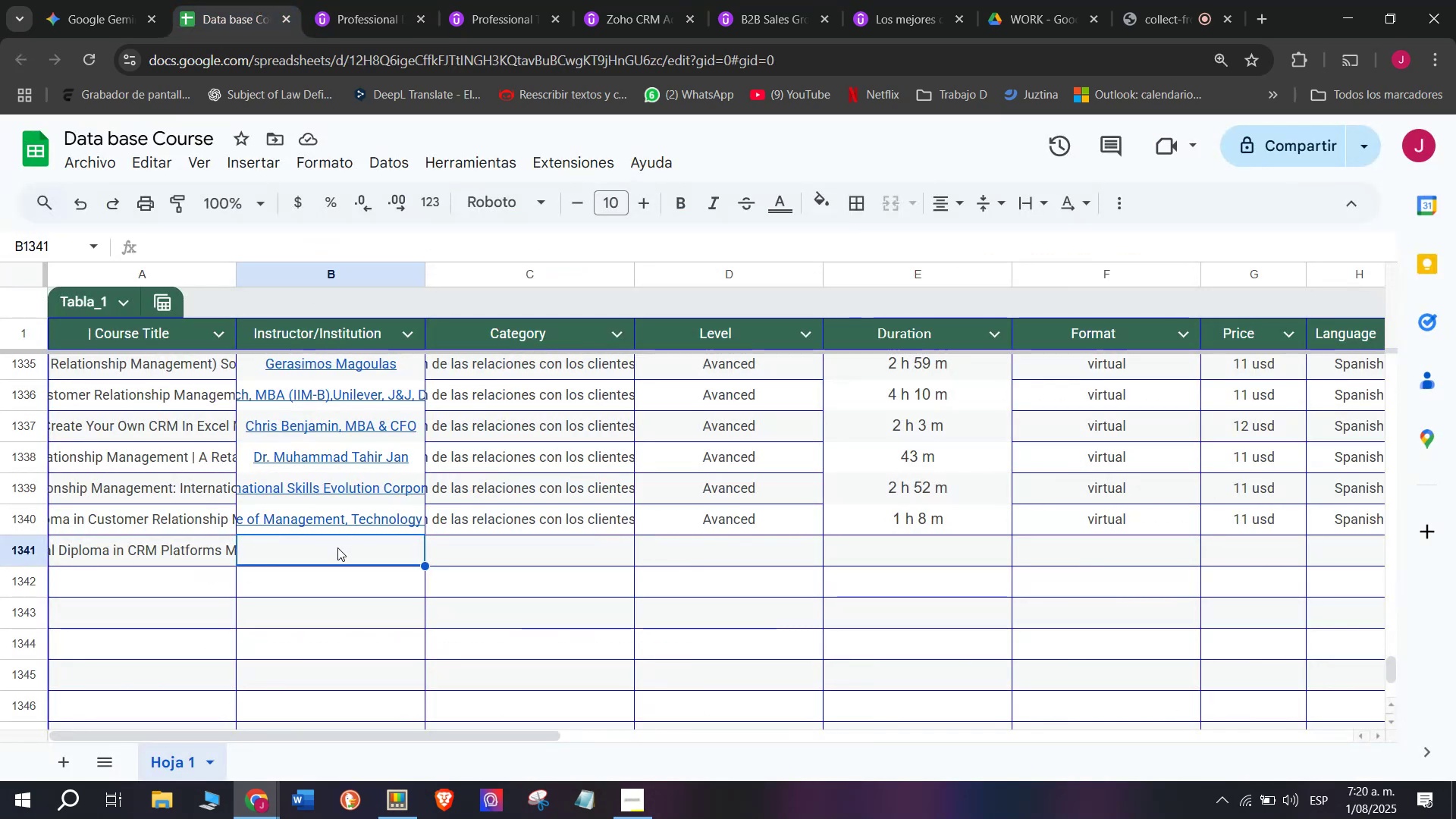 
double_click([337, 548])
 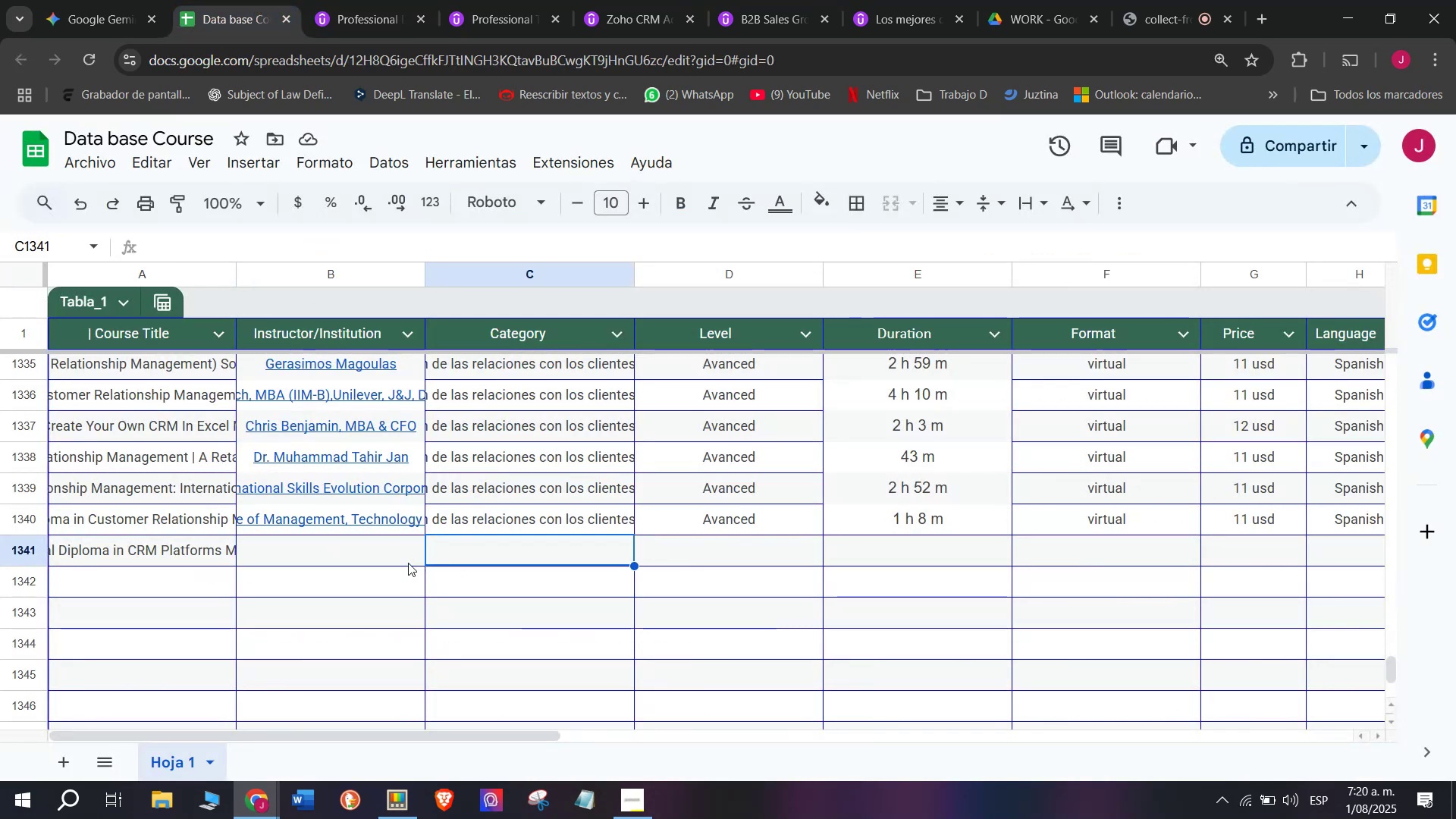 
left_click([407, 563])
 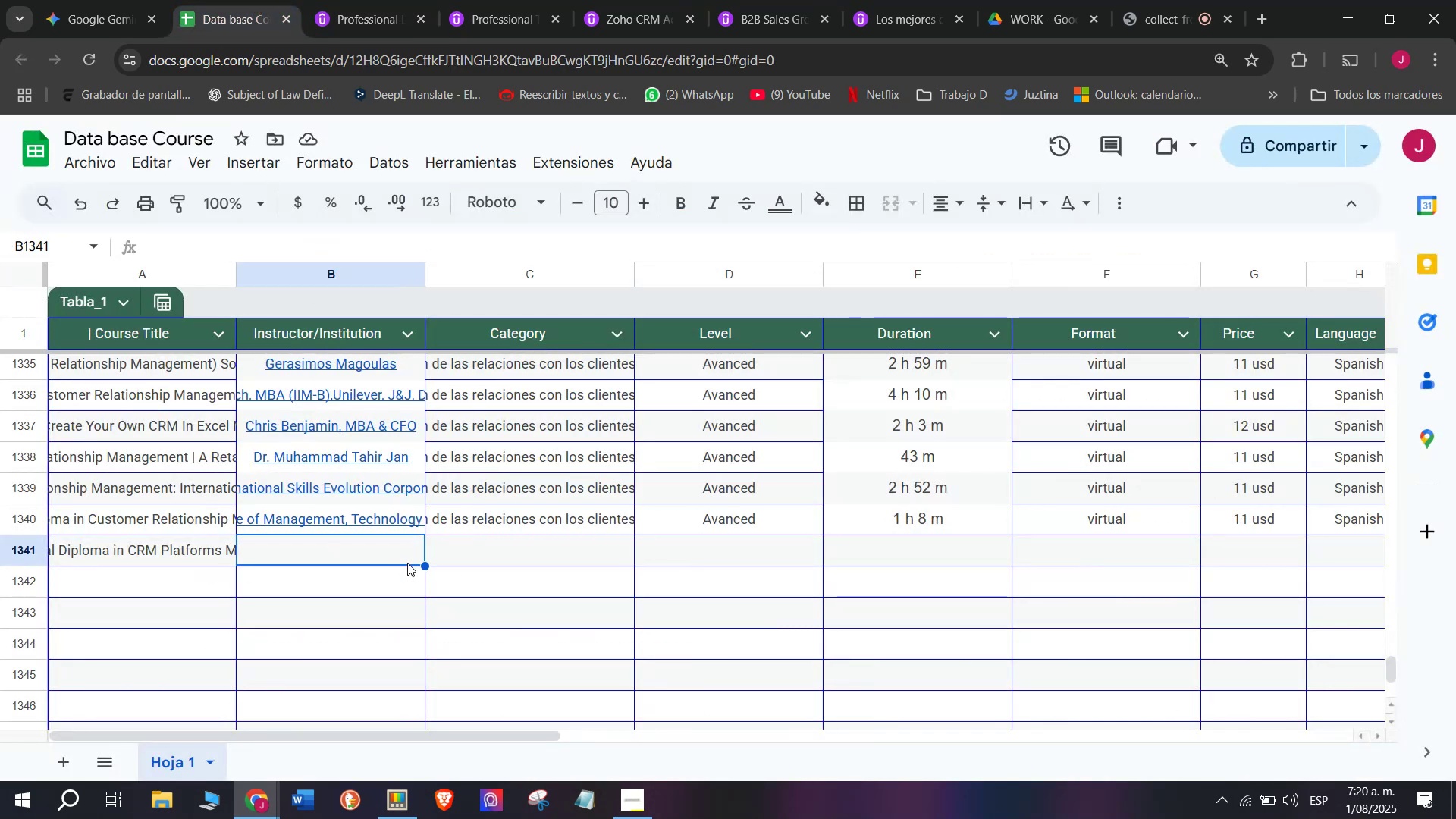 
key(Z)
 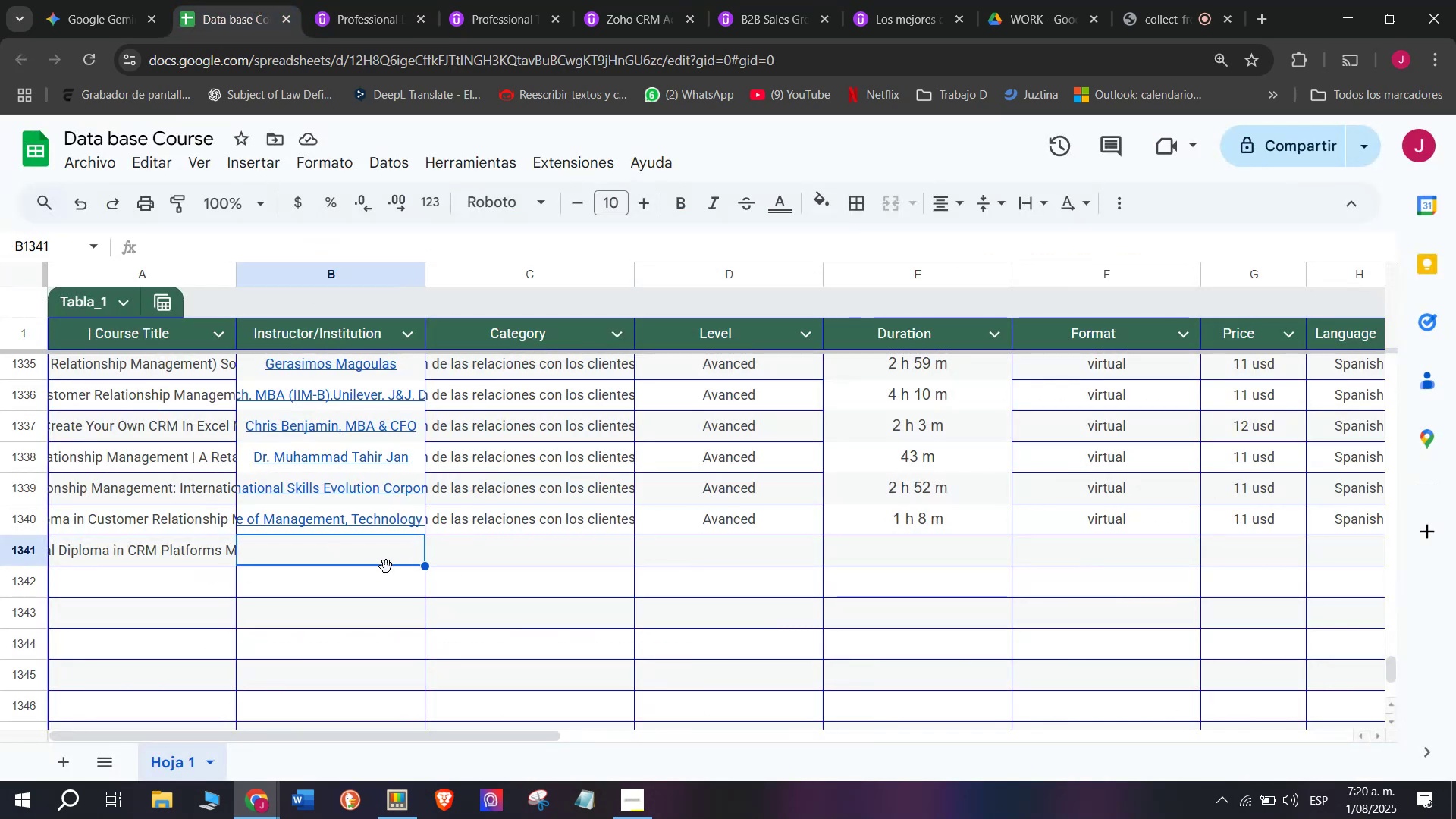 
key(Control+ControlLeft)
 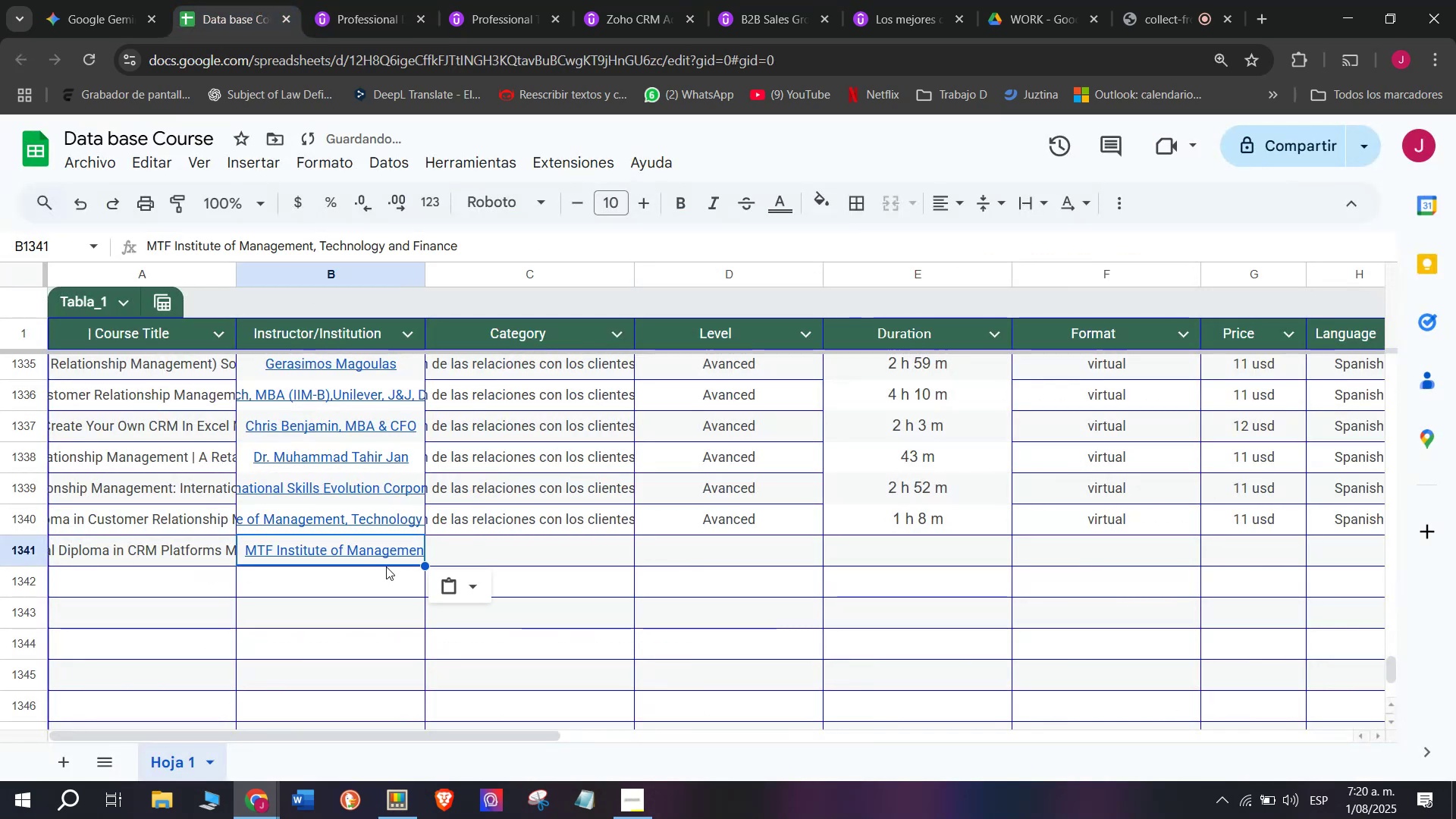 
key(Control+V)
 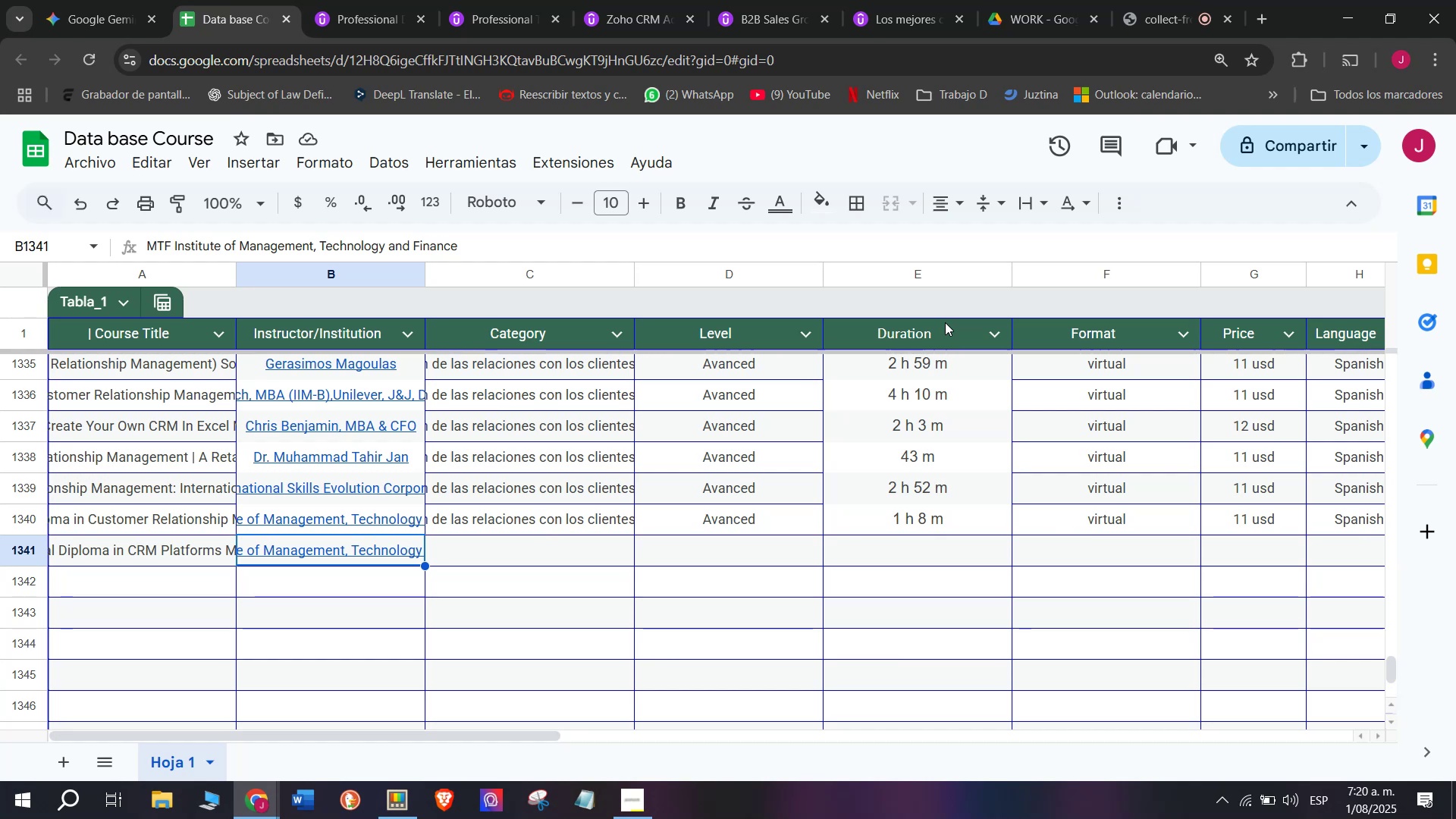 
wait(25.31)
 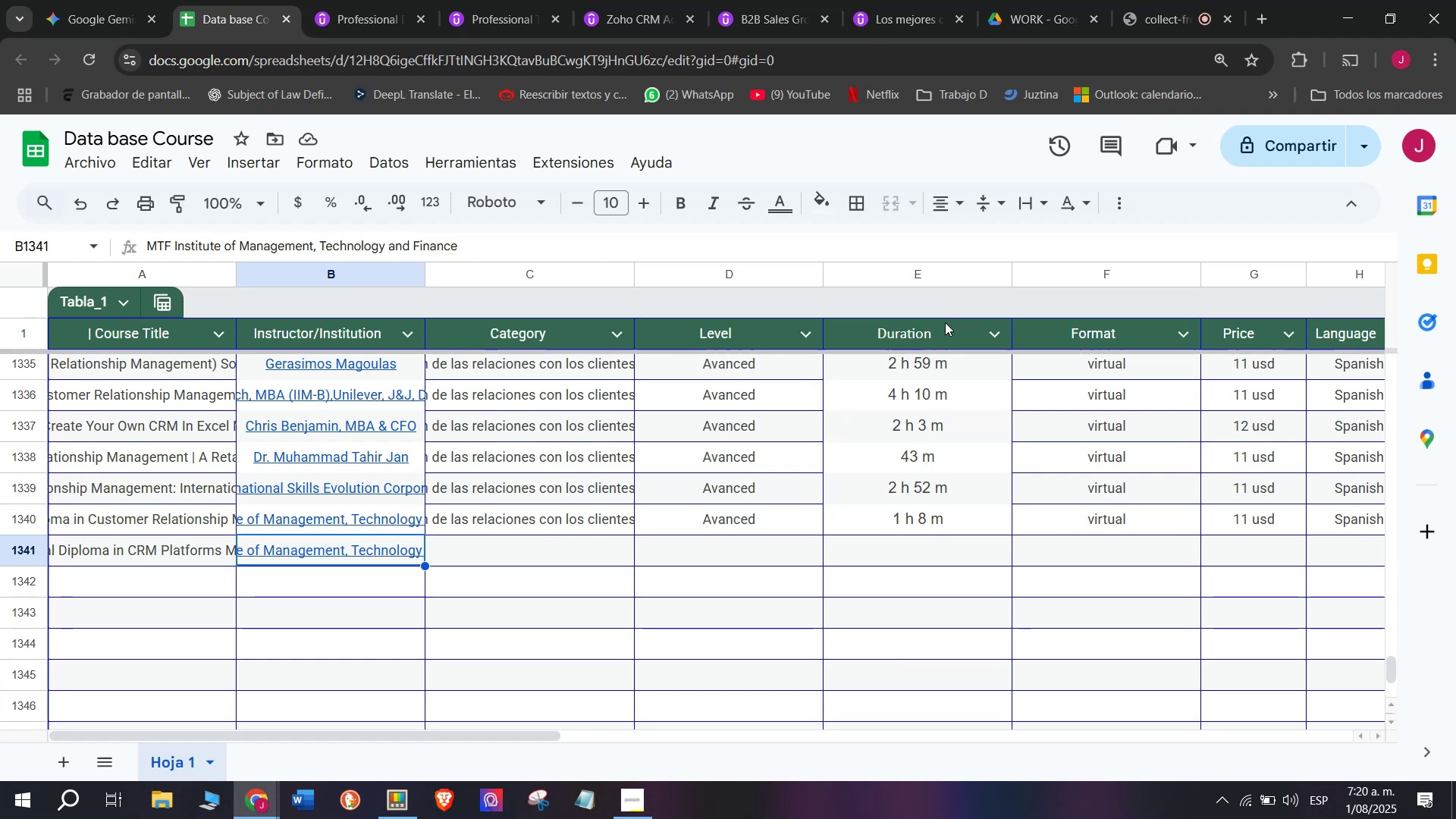 
left_click([594, 526])
 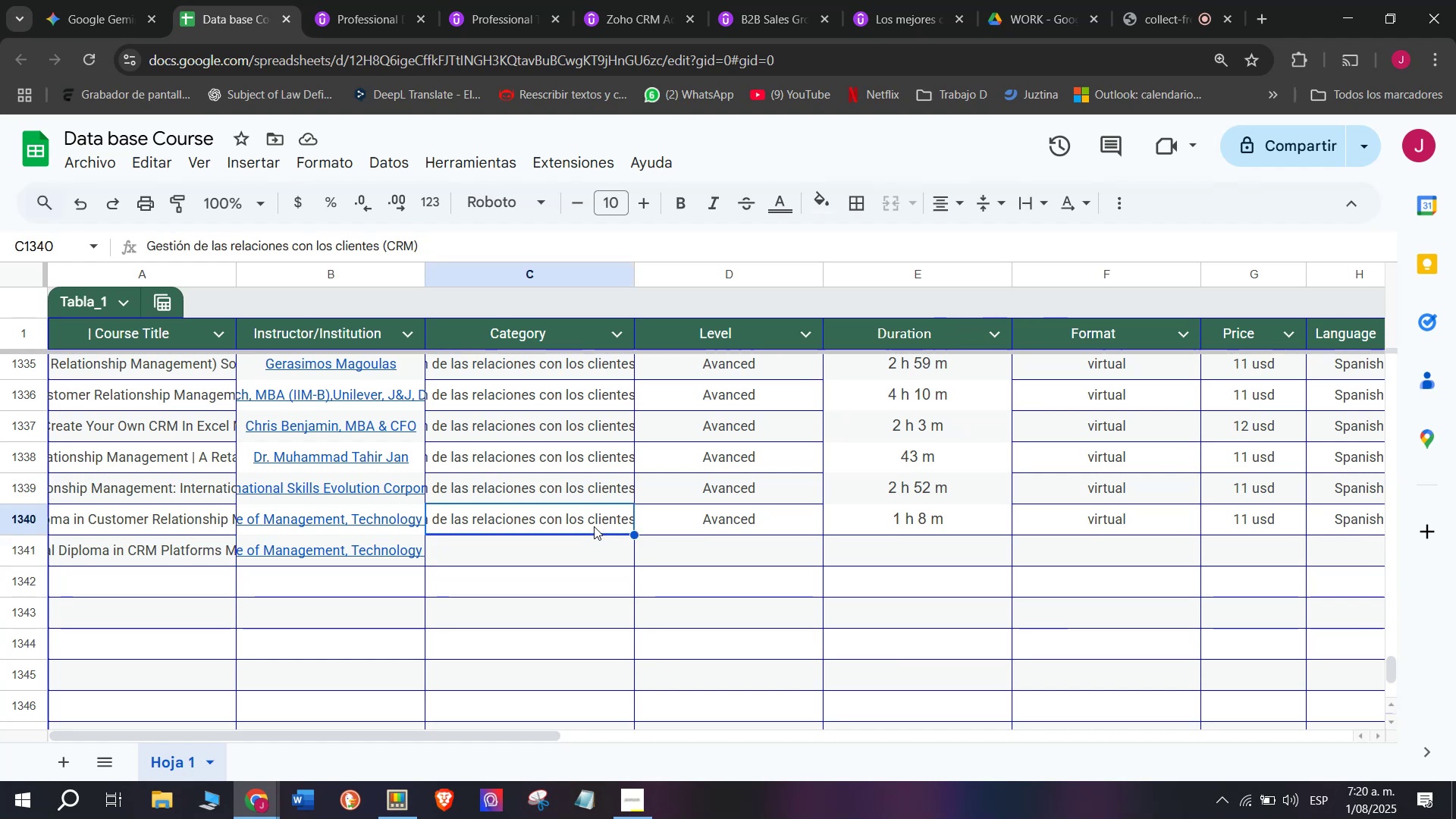 
key(Control+ControlLeft)
 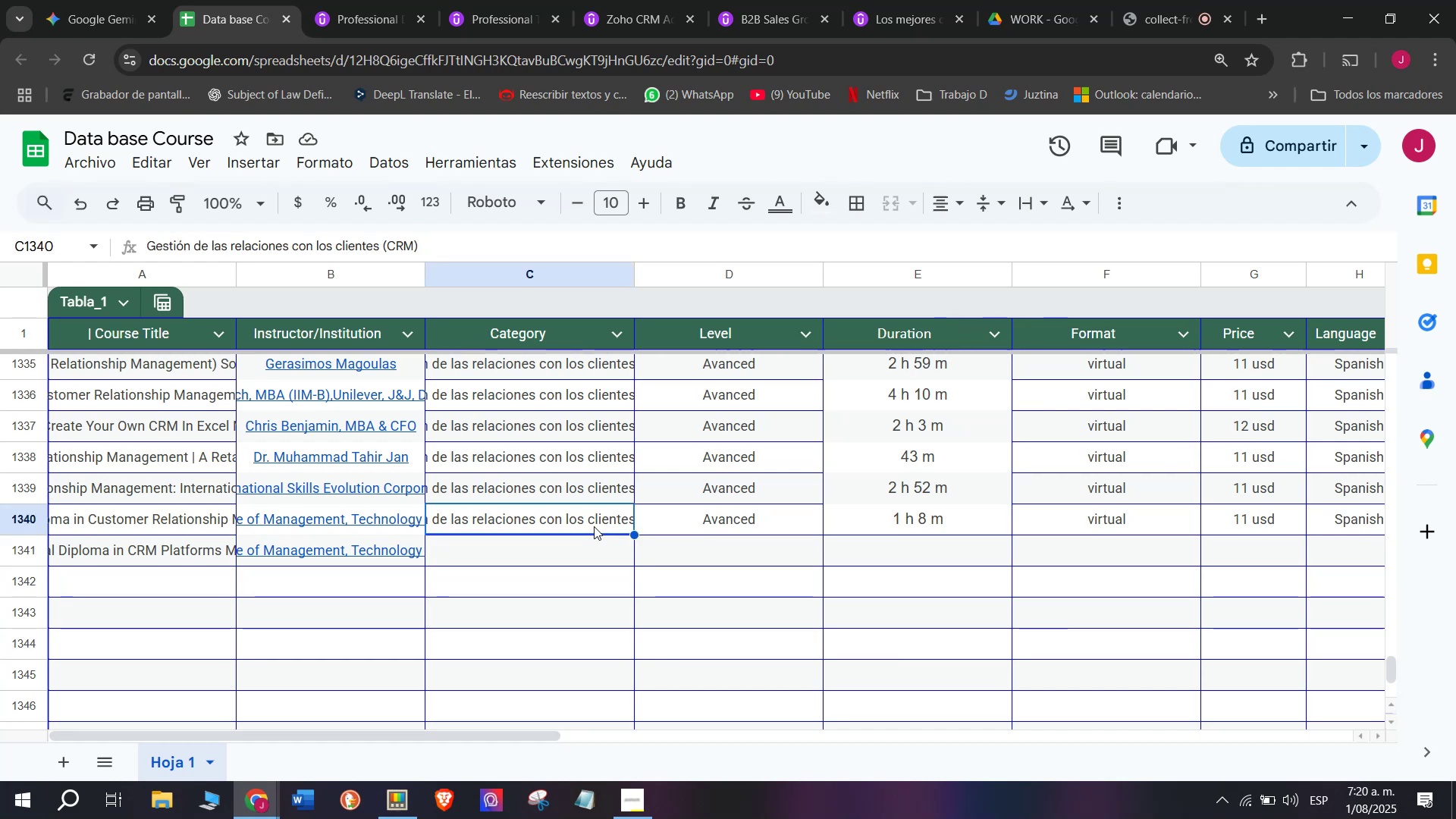 
key(Break)
 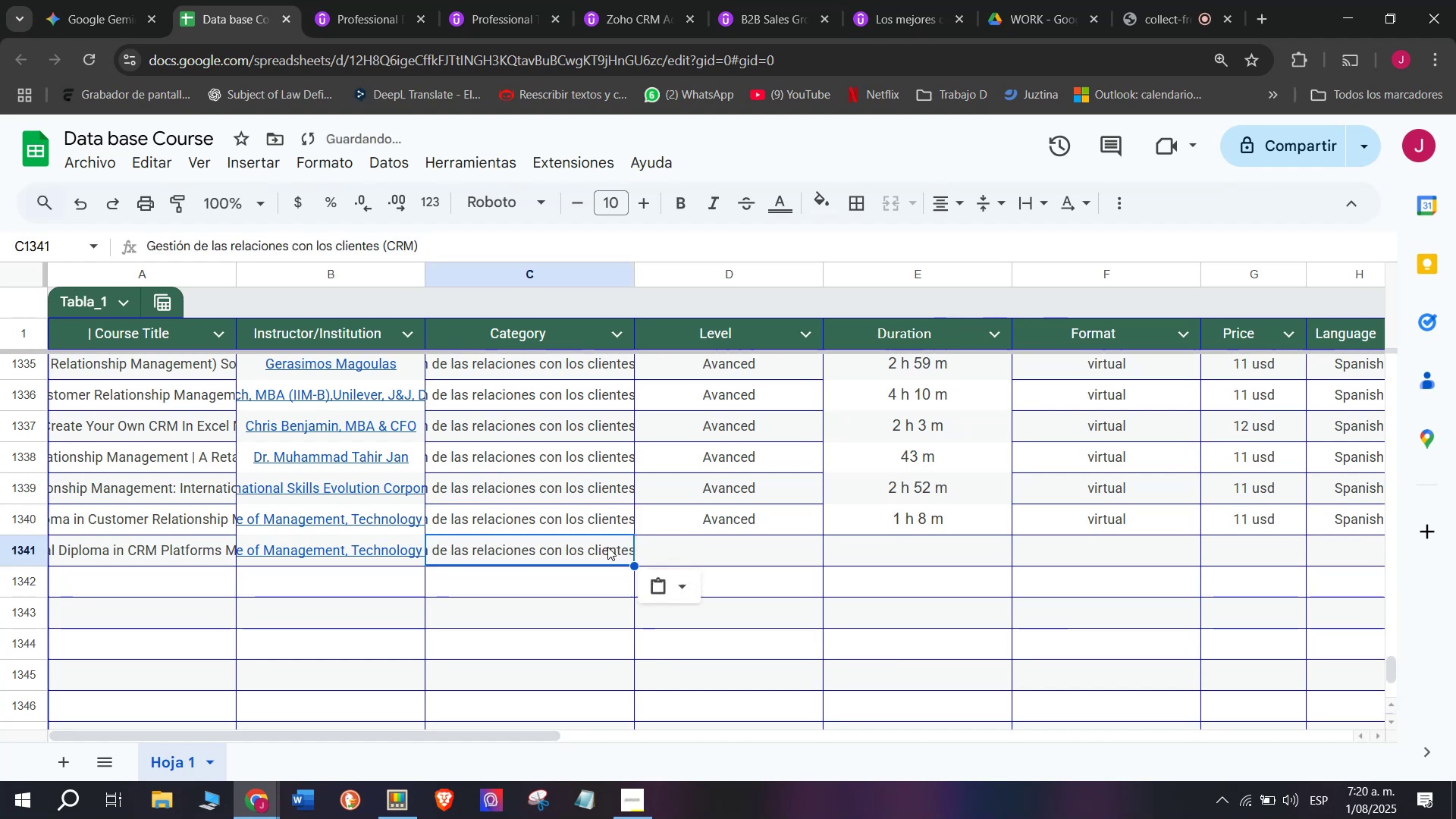 
key(Control+C)
 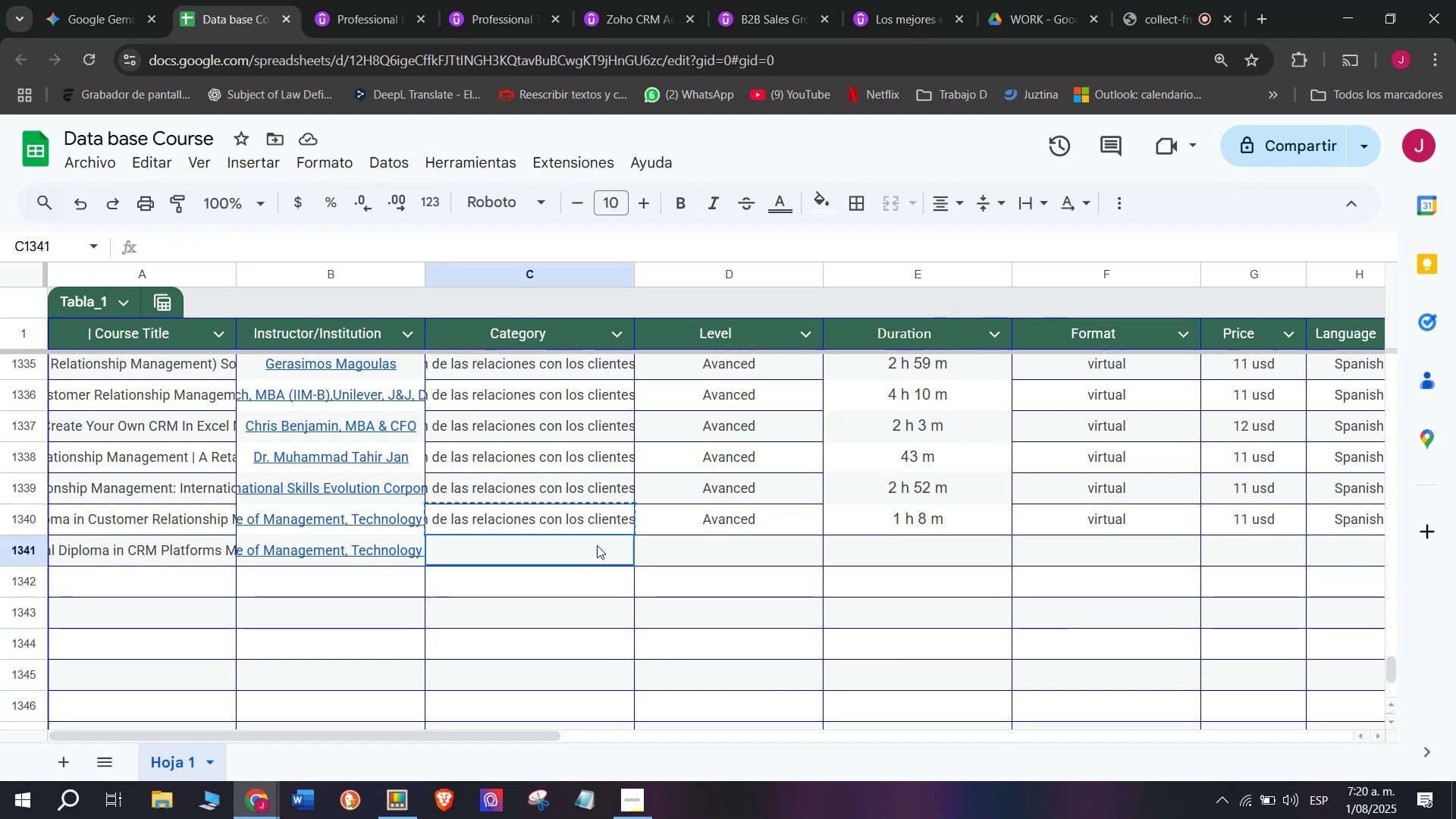 
double_click([597, 545])
 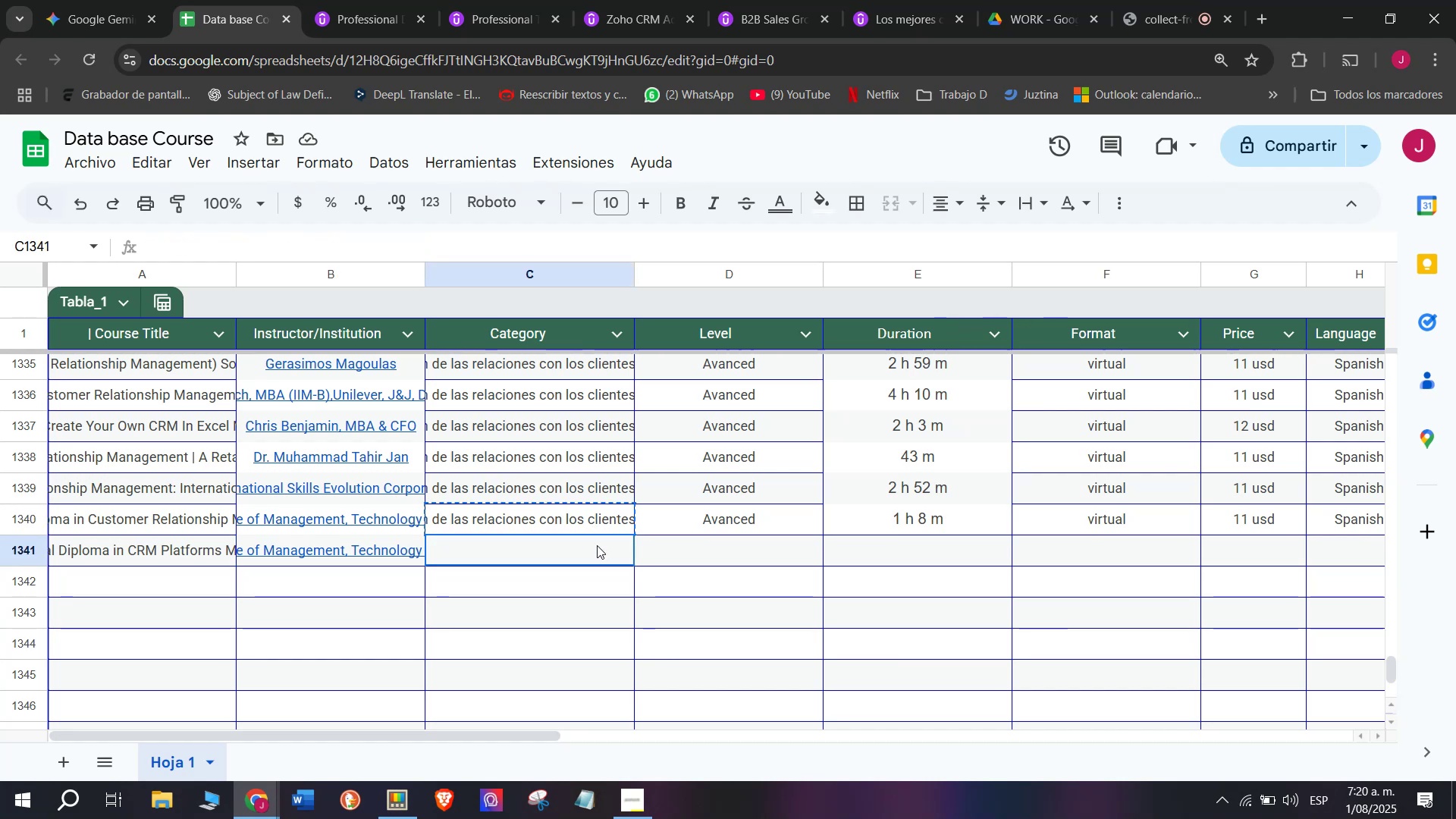 
key(Z)
 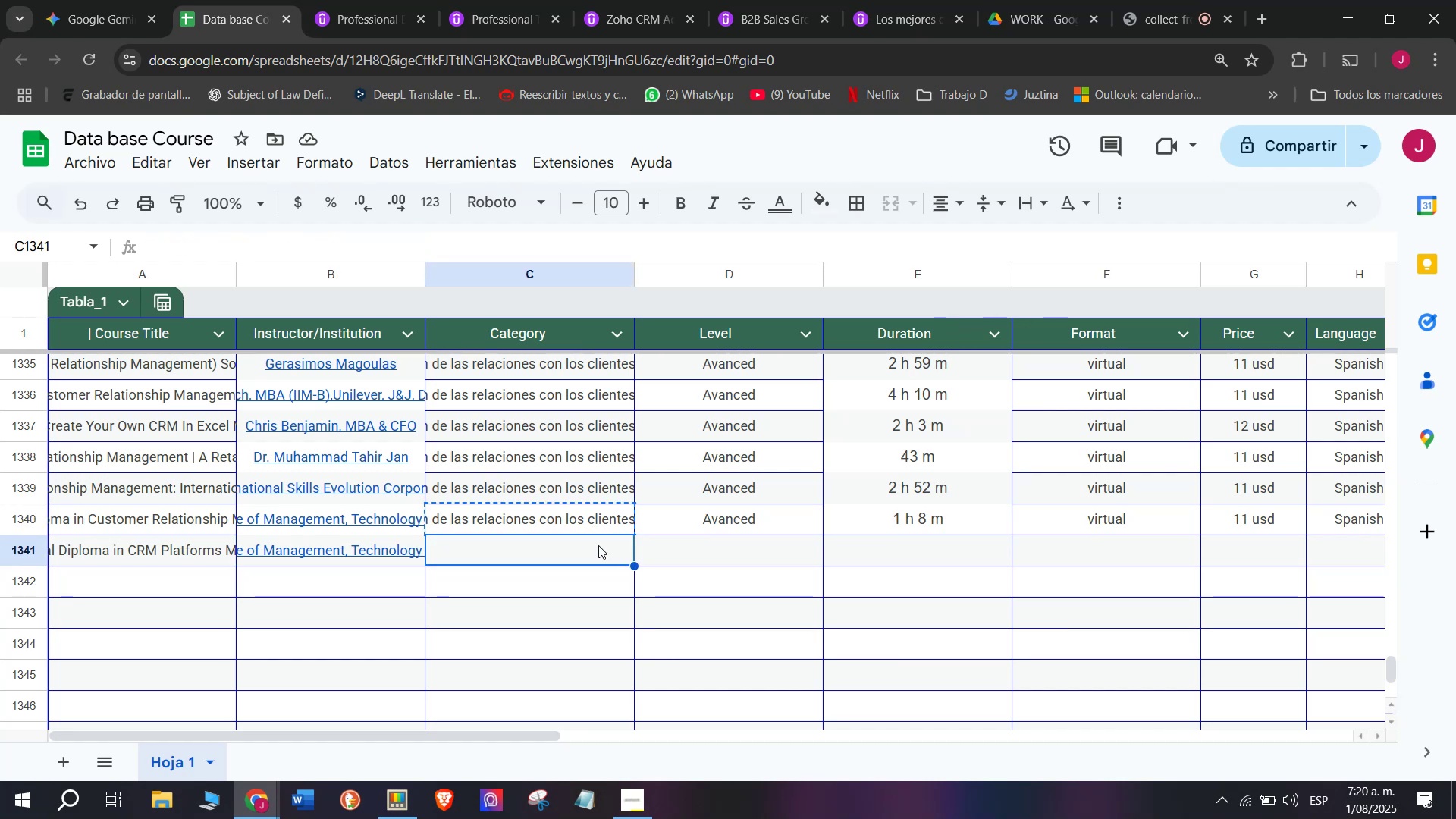 
key(Control+ControlLeft)
 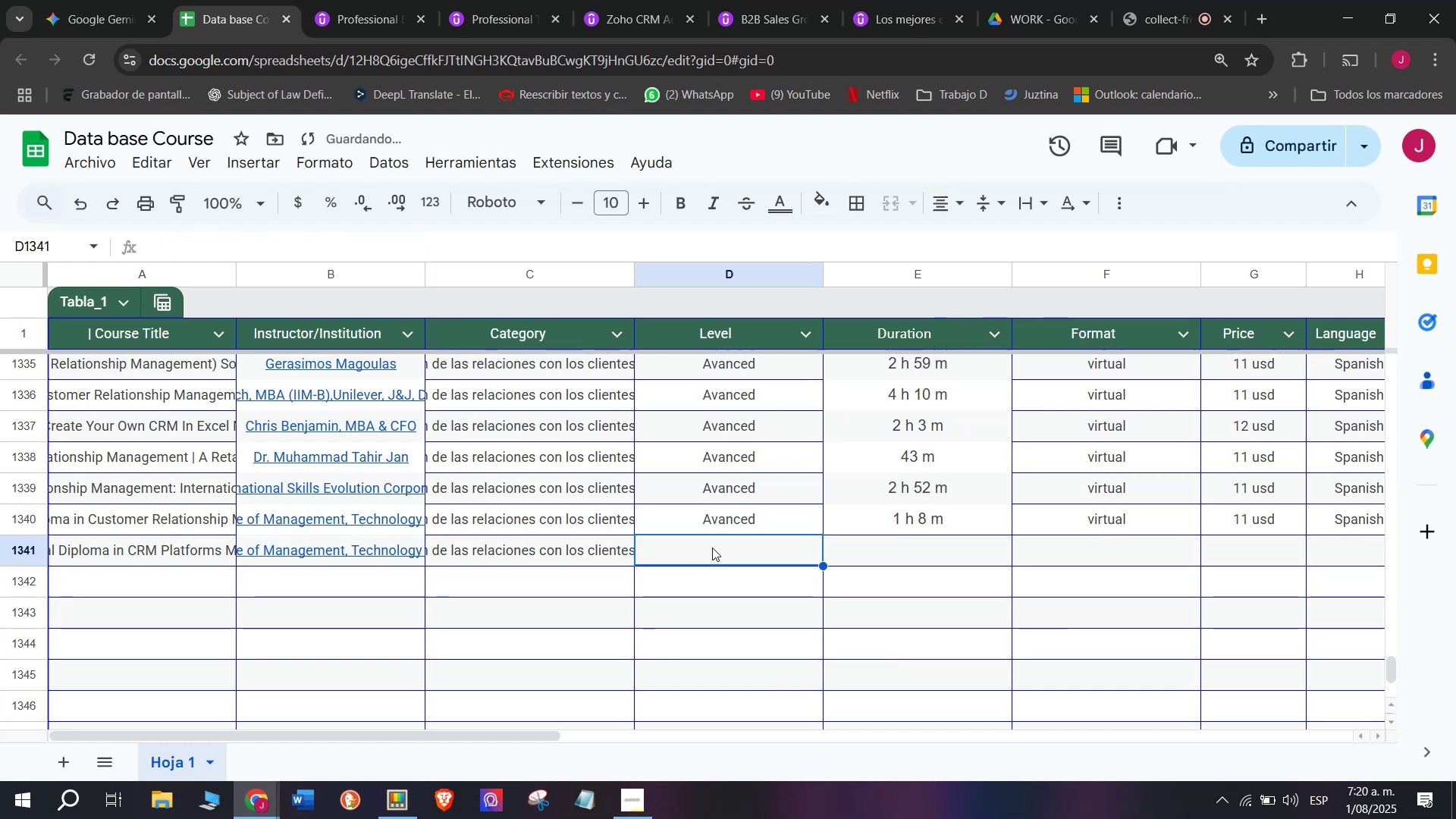 
key(Control+V)
 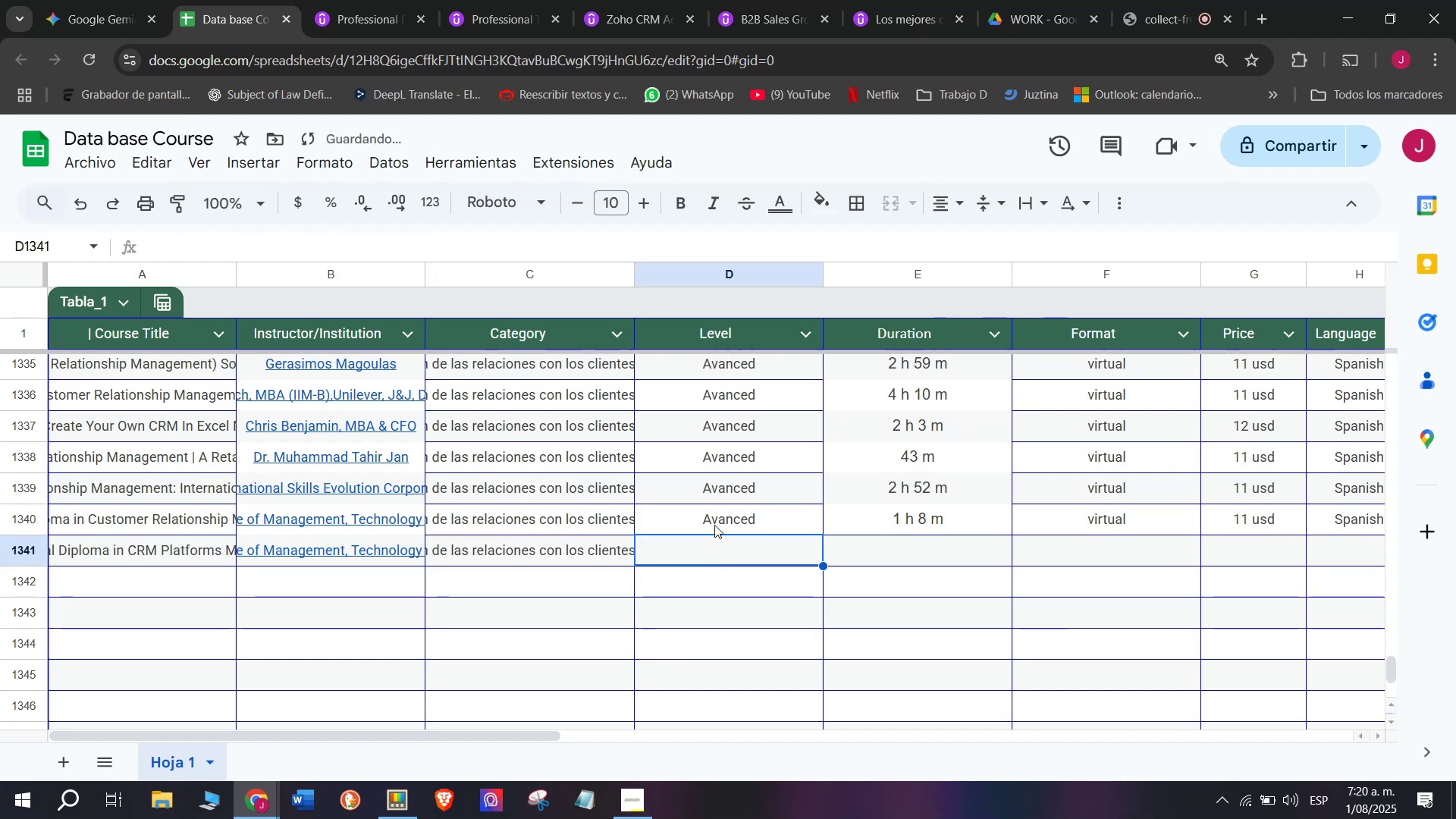 
key(Break)
 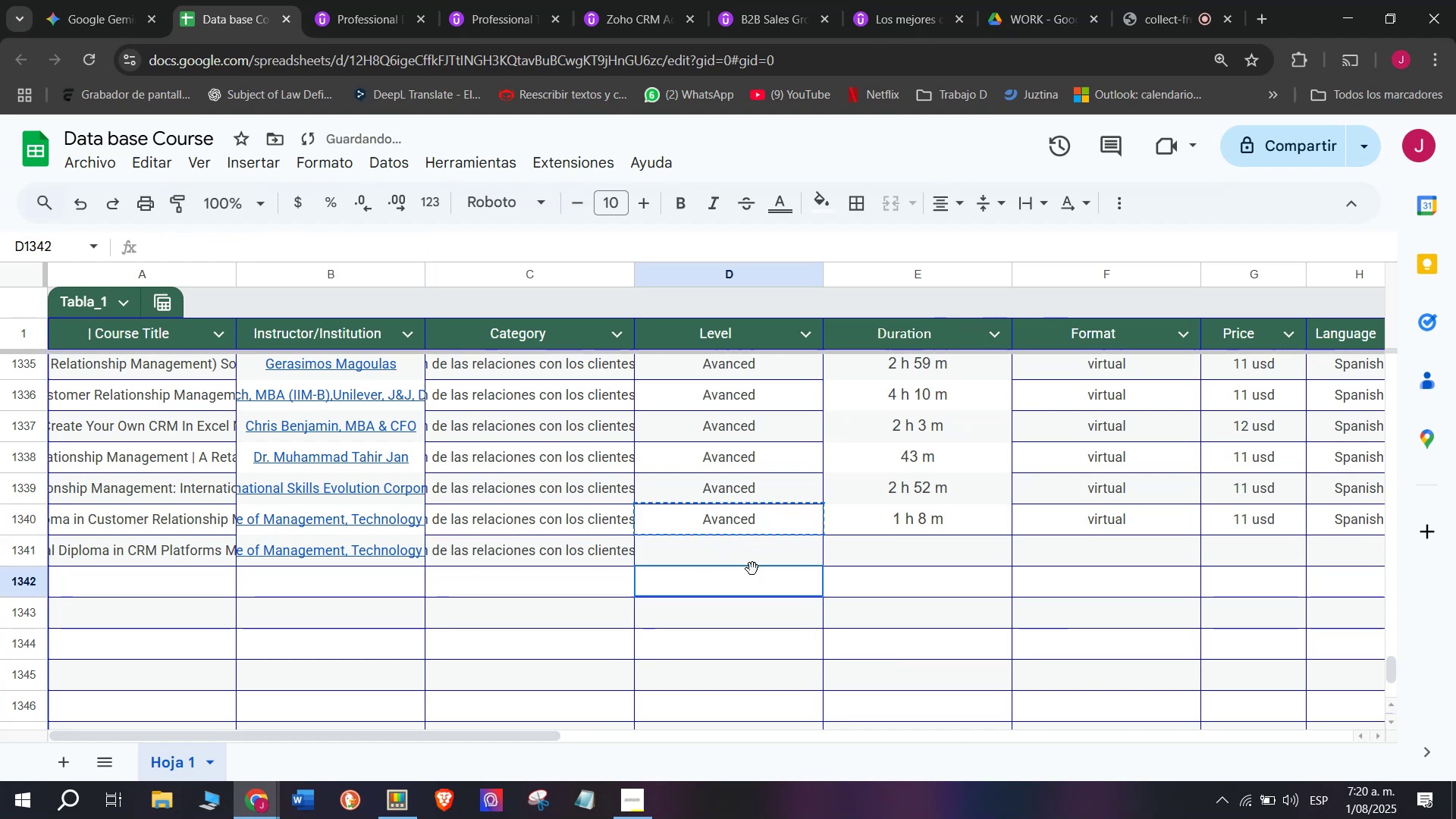 
key(Control+ControlLeft)
 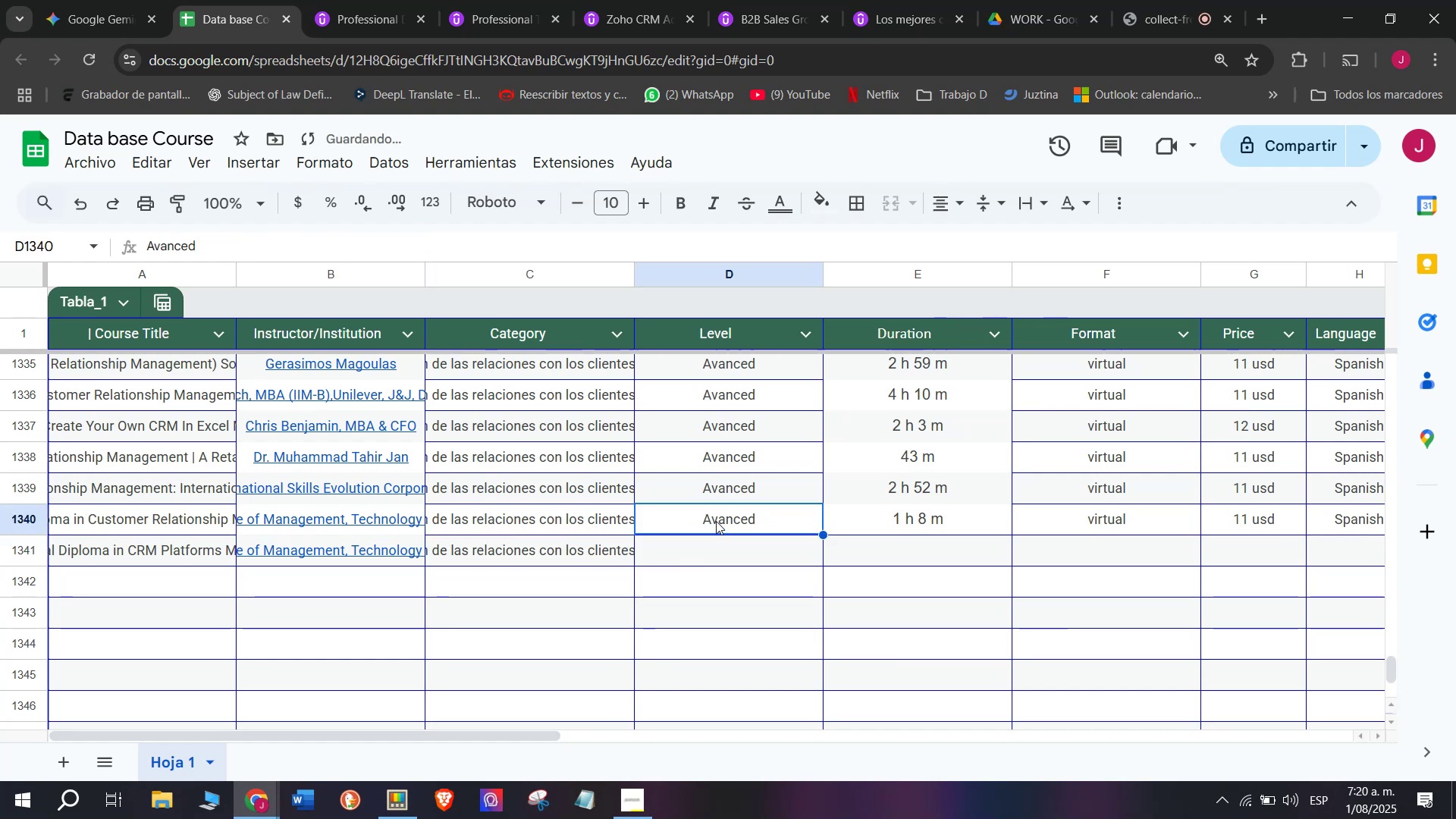 
key(Control+C)
 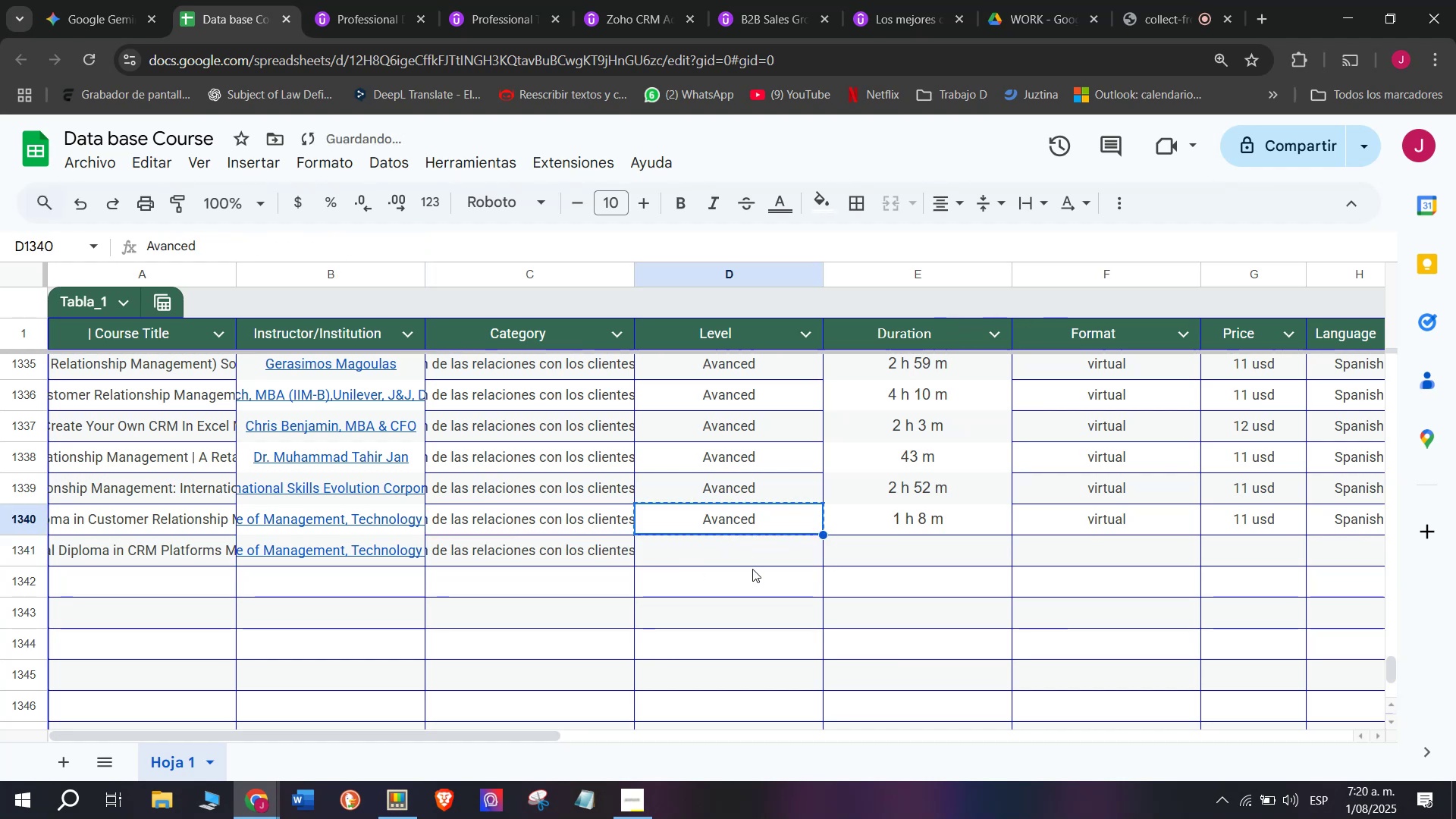 
left_click([752, 569])
 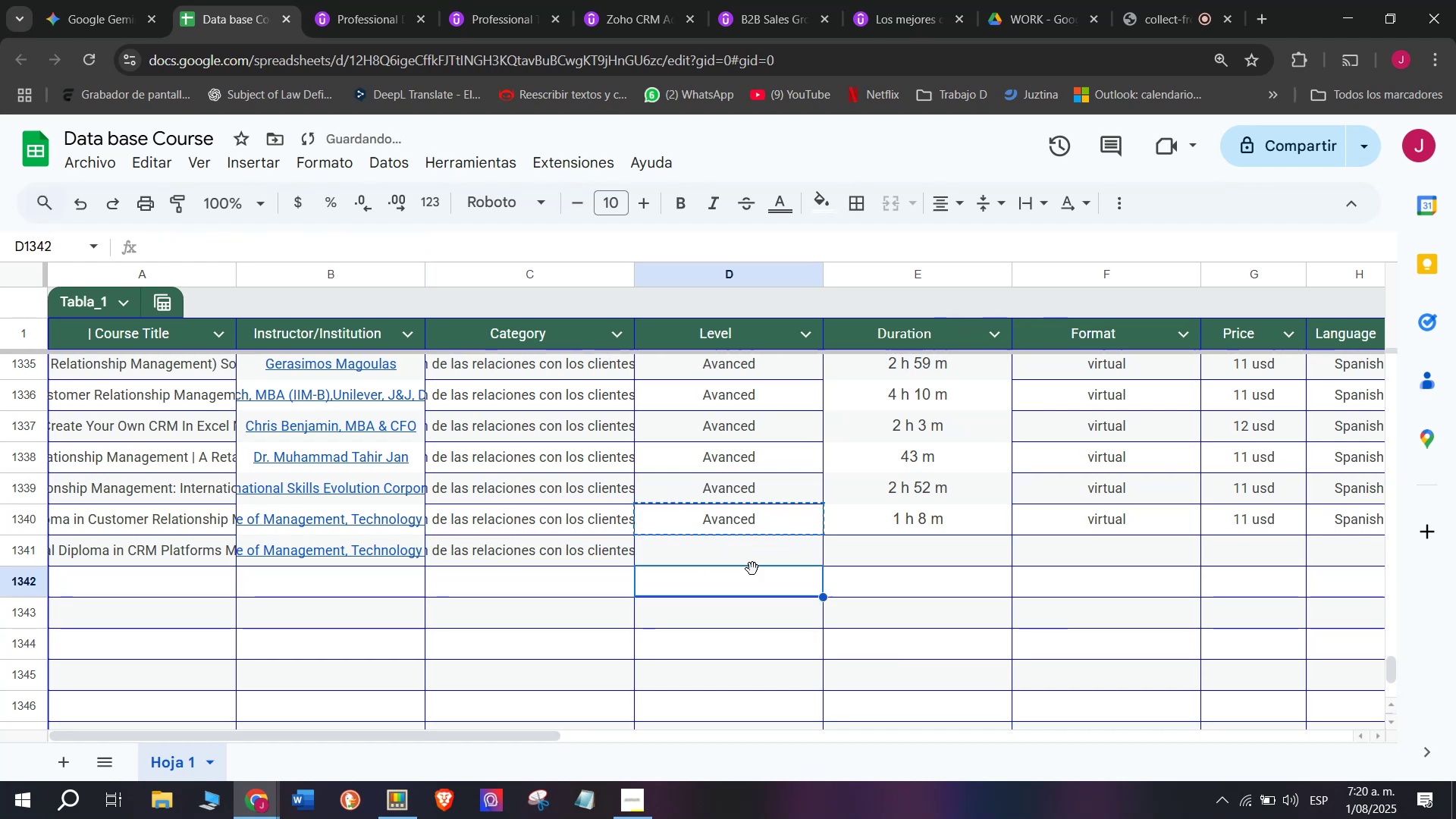 
key(Z)
 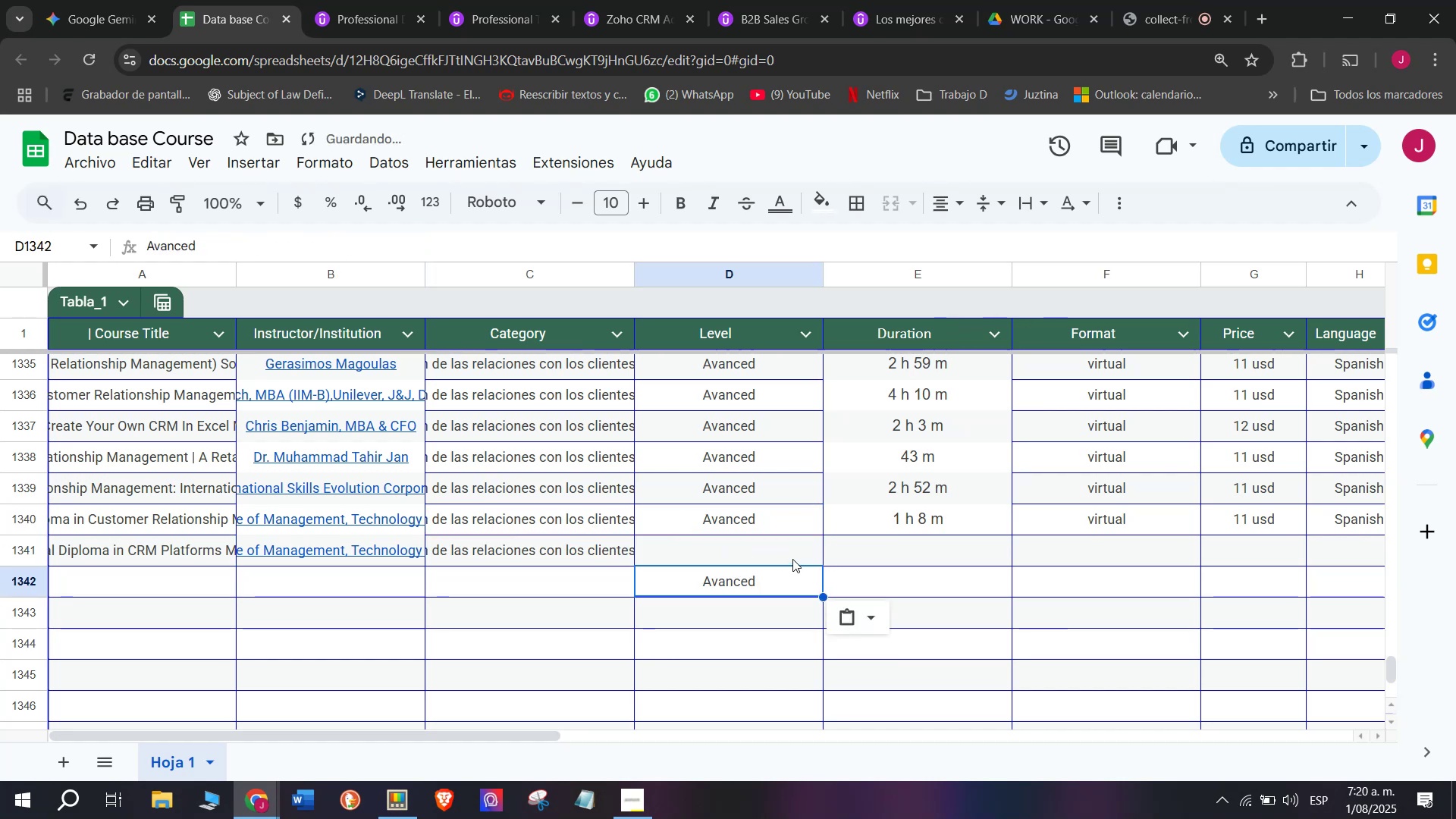 
key(Control+ControlLeft)
 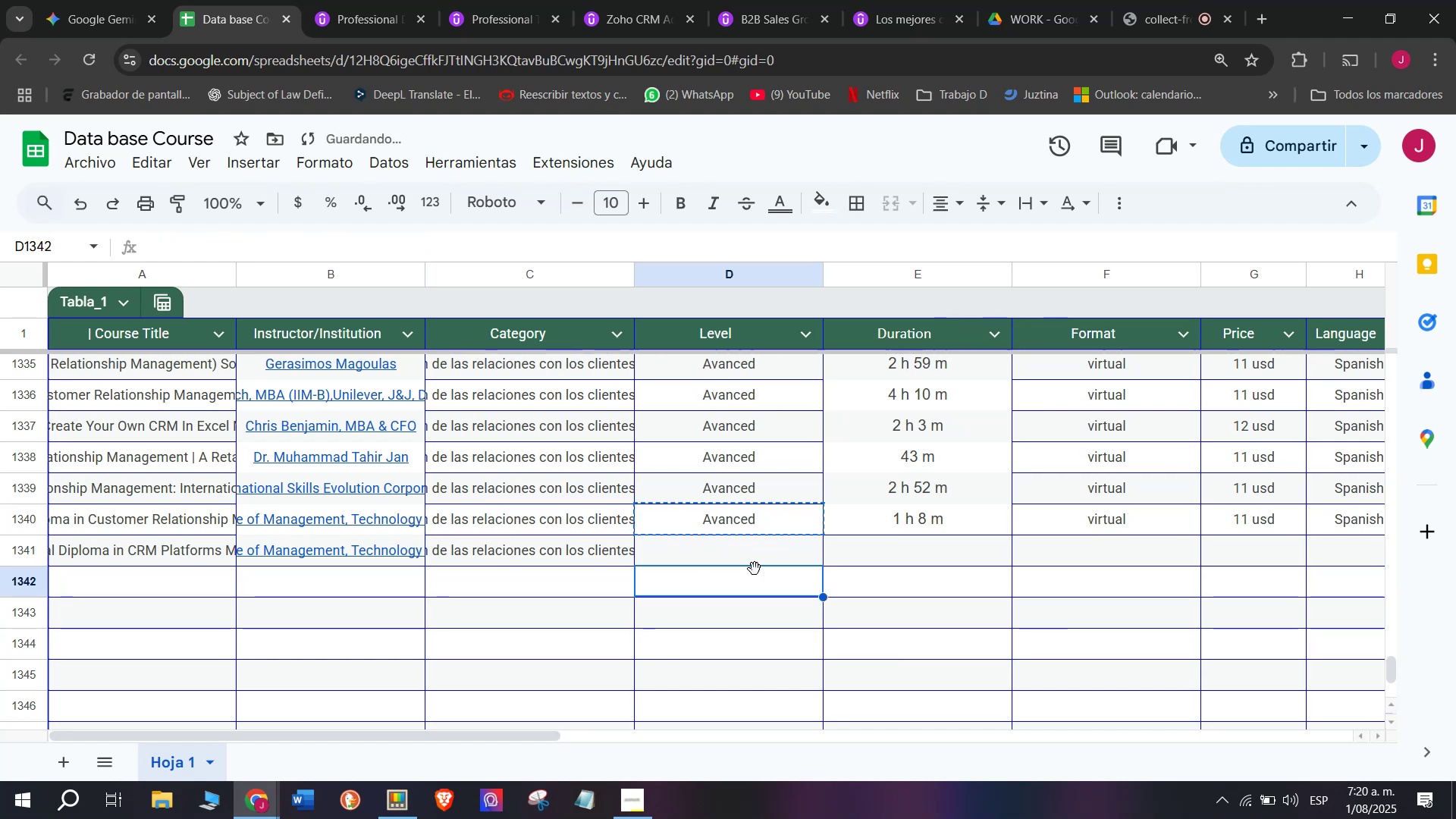 
key(Control+V)
 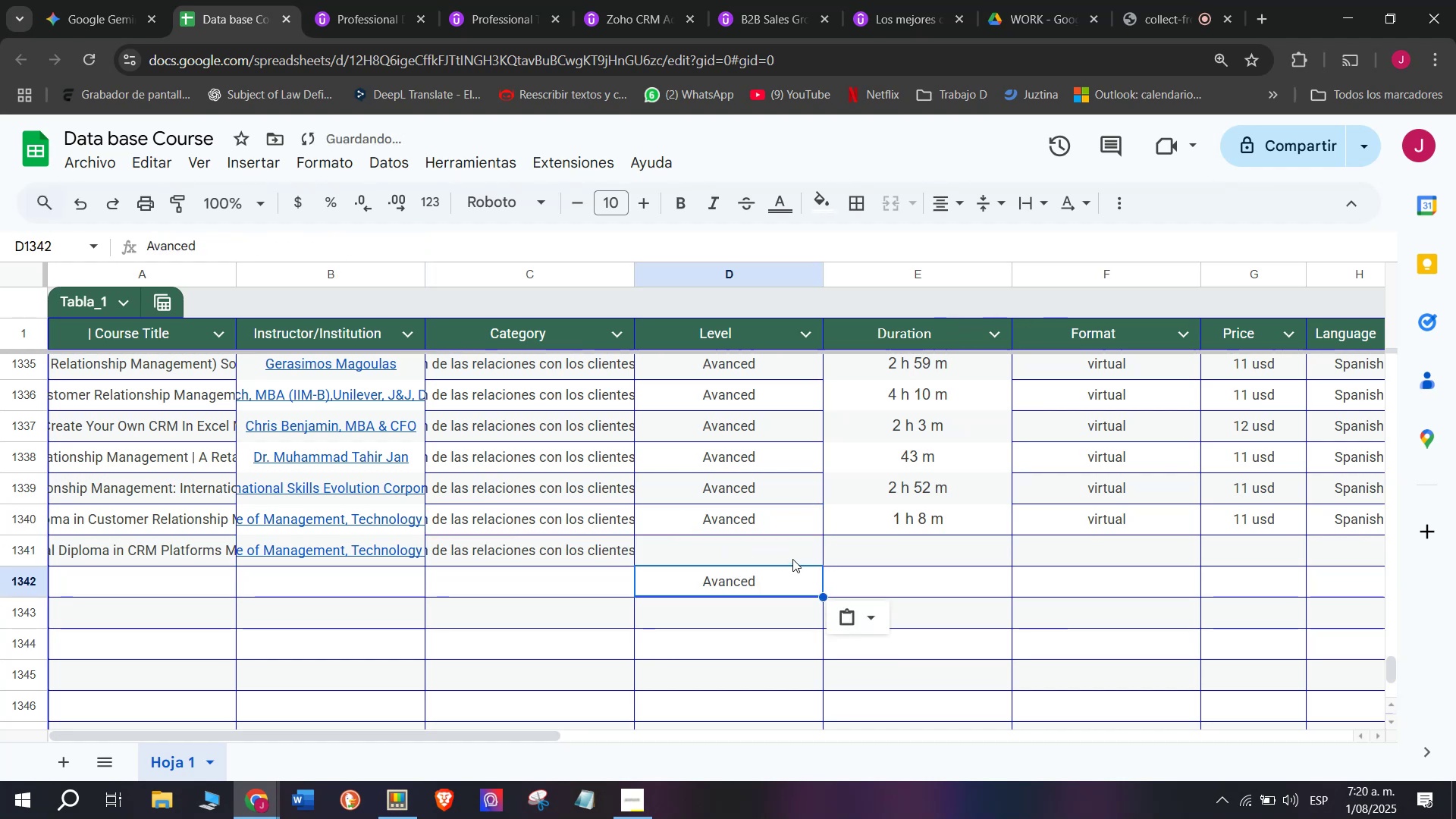 
key(Shift+ShiftLeft)
 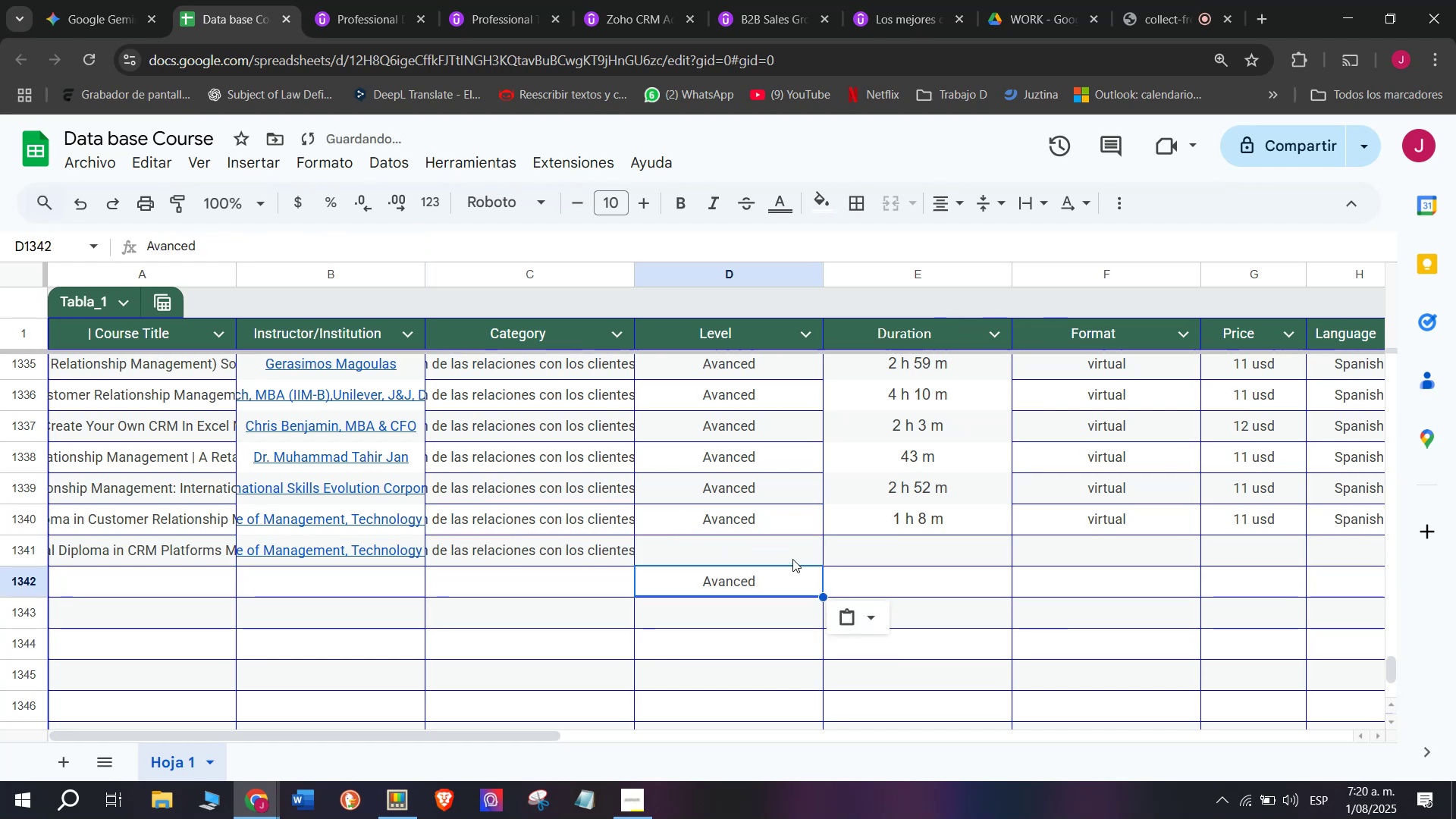 
key(Control+Shift+ControlLeft)
 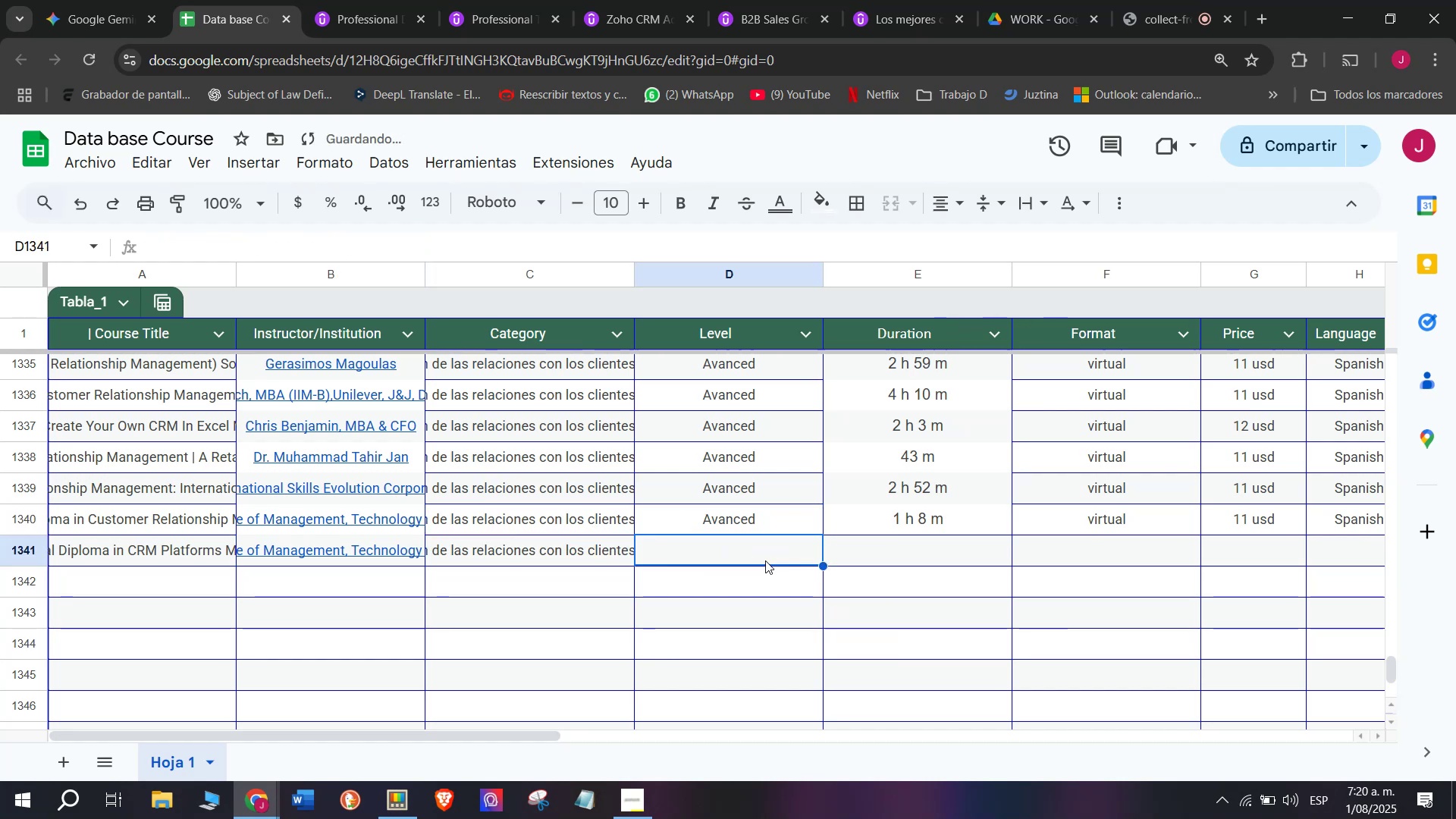 
key(Control+Shift+Z)
 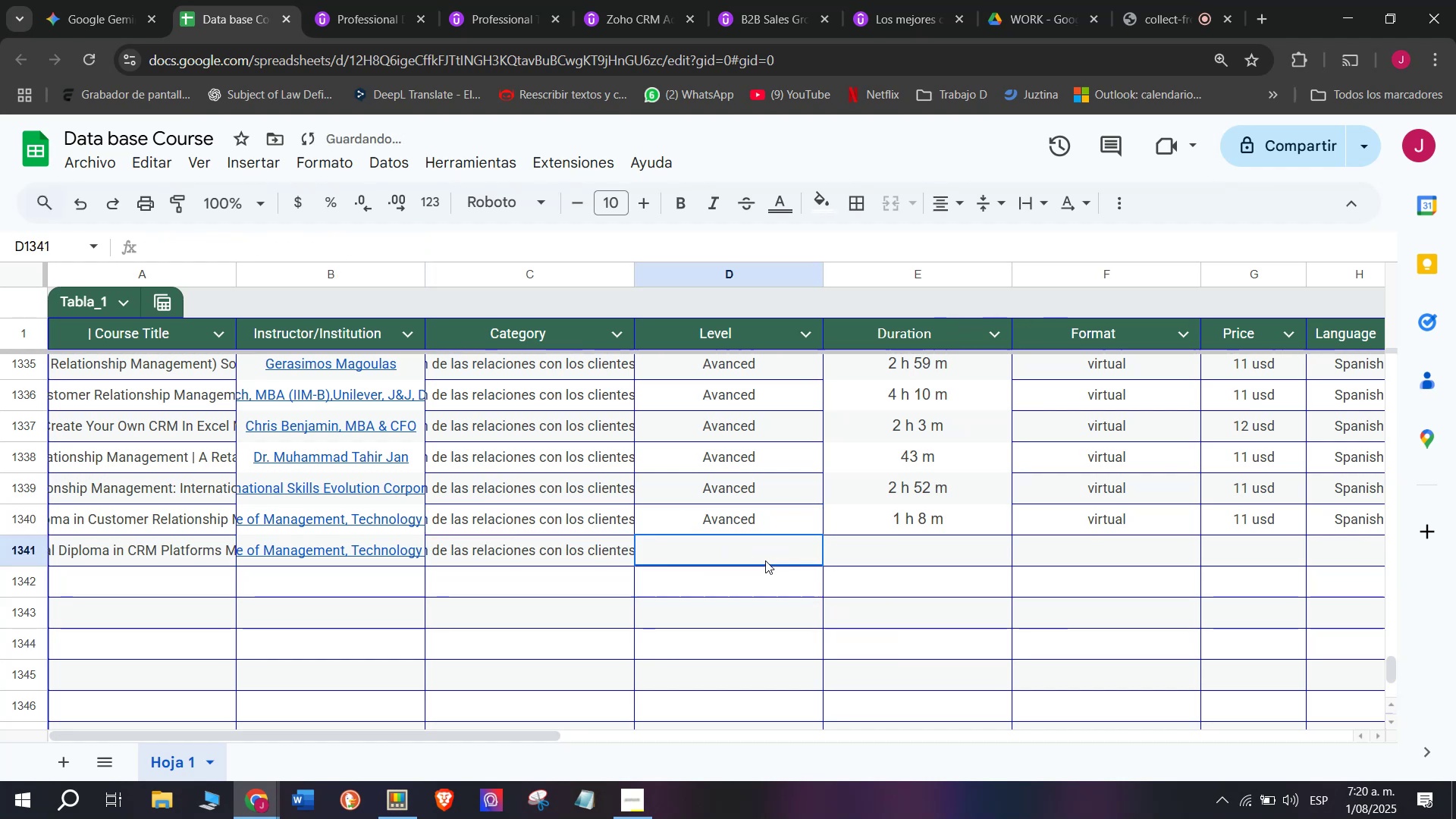 
key(Control+ControlLeft)
 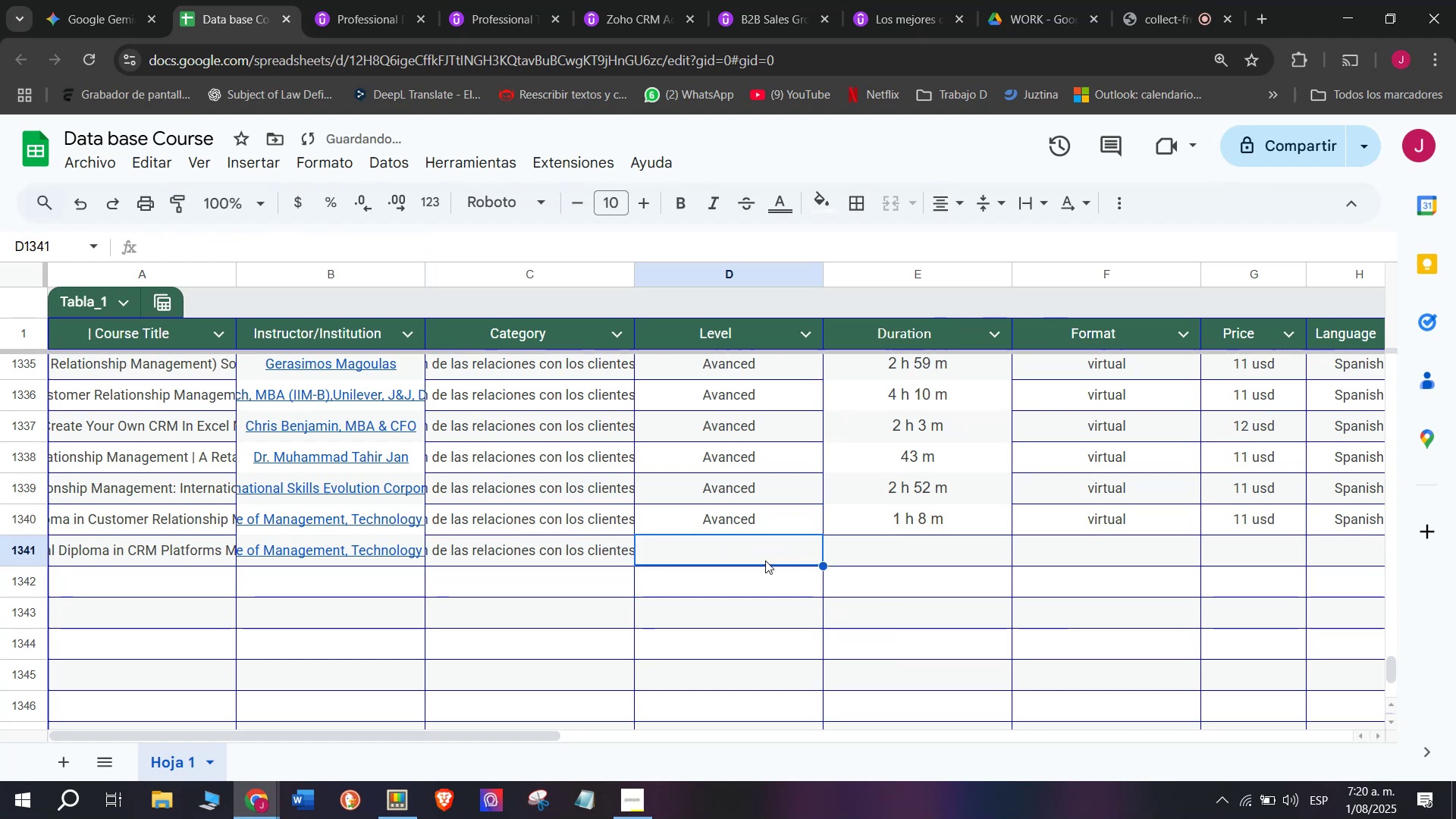 
key(Z)
 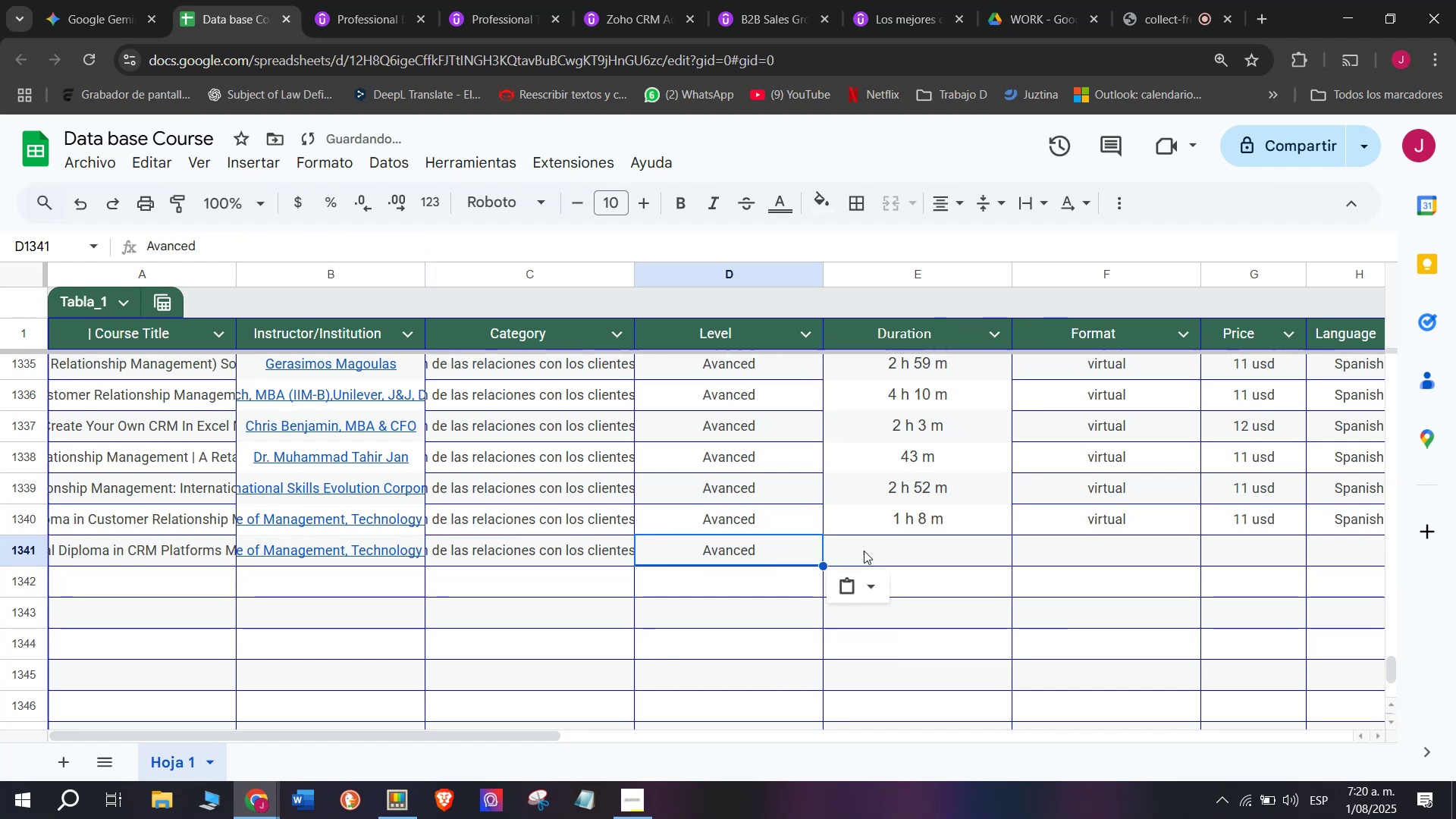 
key(Control+V)
 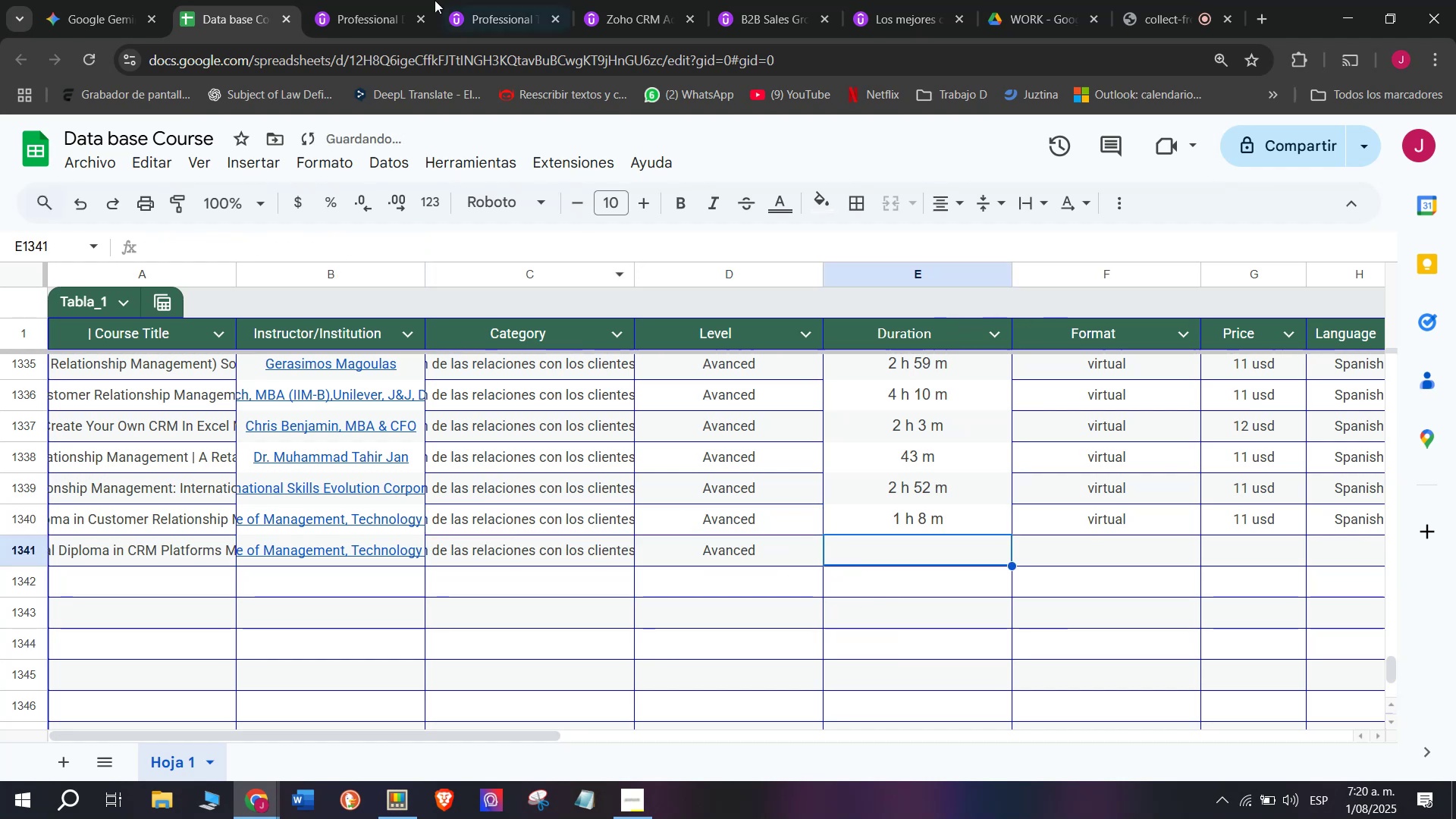 
left_click([402, 0])
 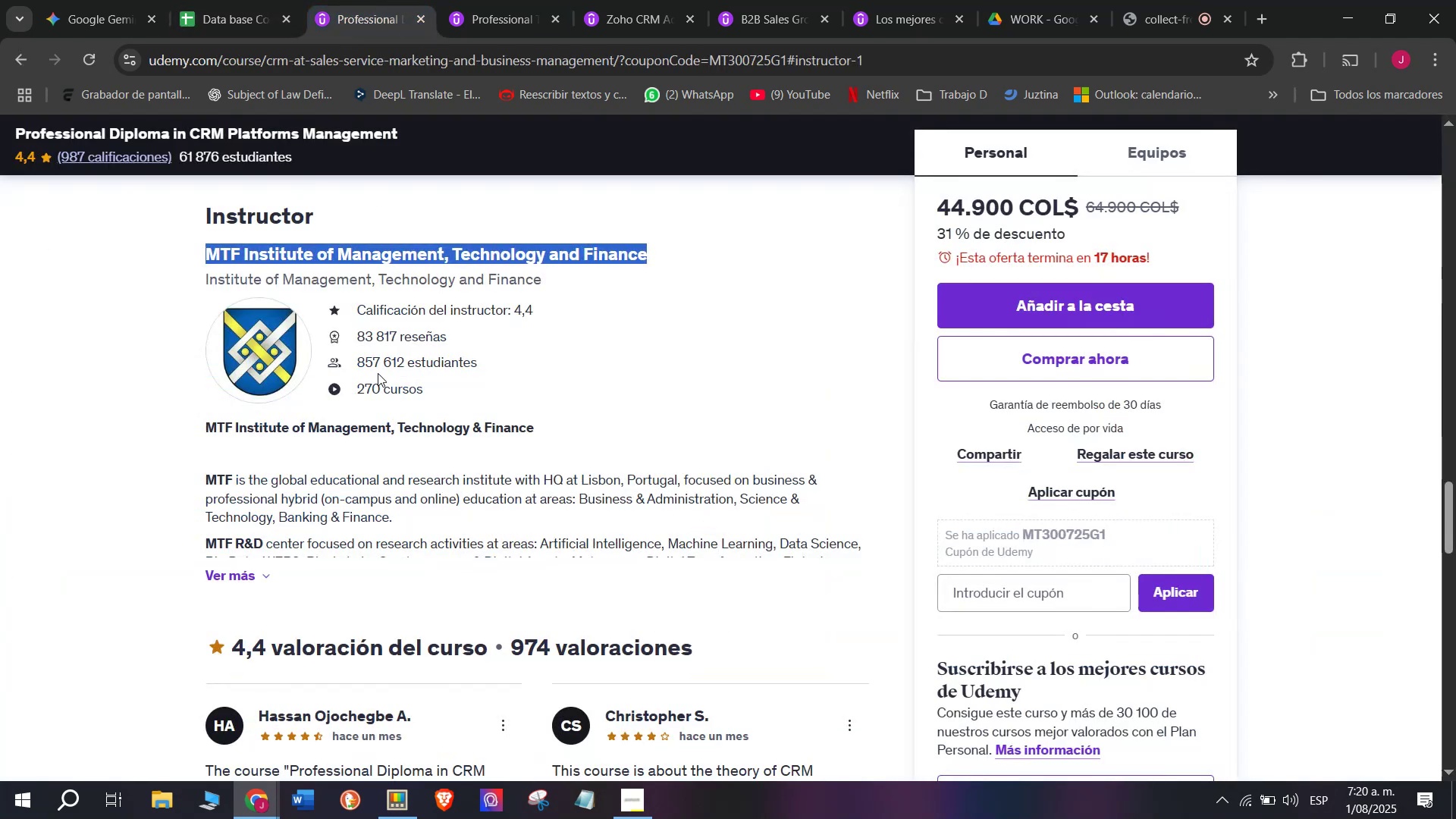 
scroll: coordinate [355, 420], scroll_direction: up, amount: 9.0
 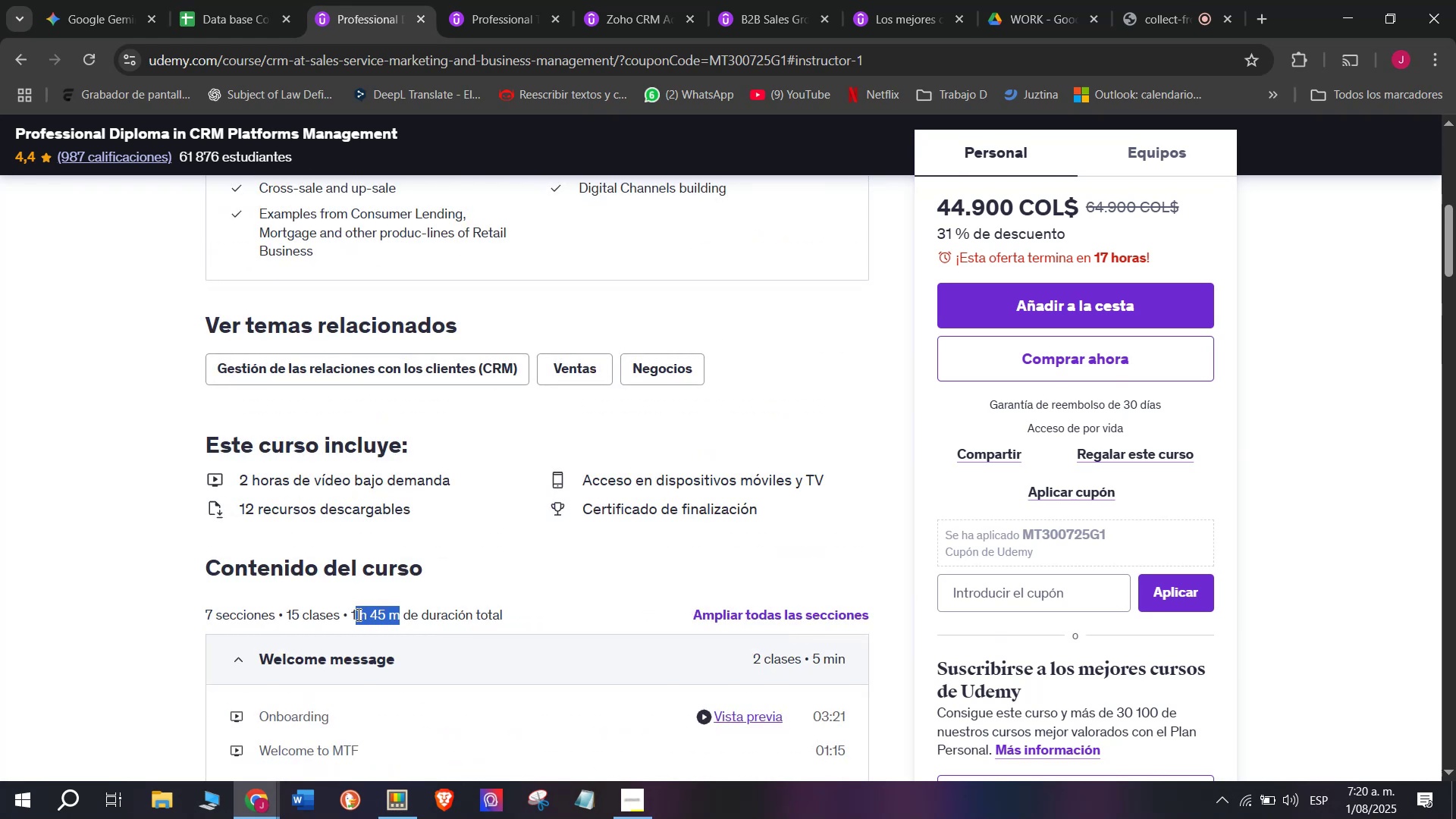 
key(Control+ControlLeft)
 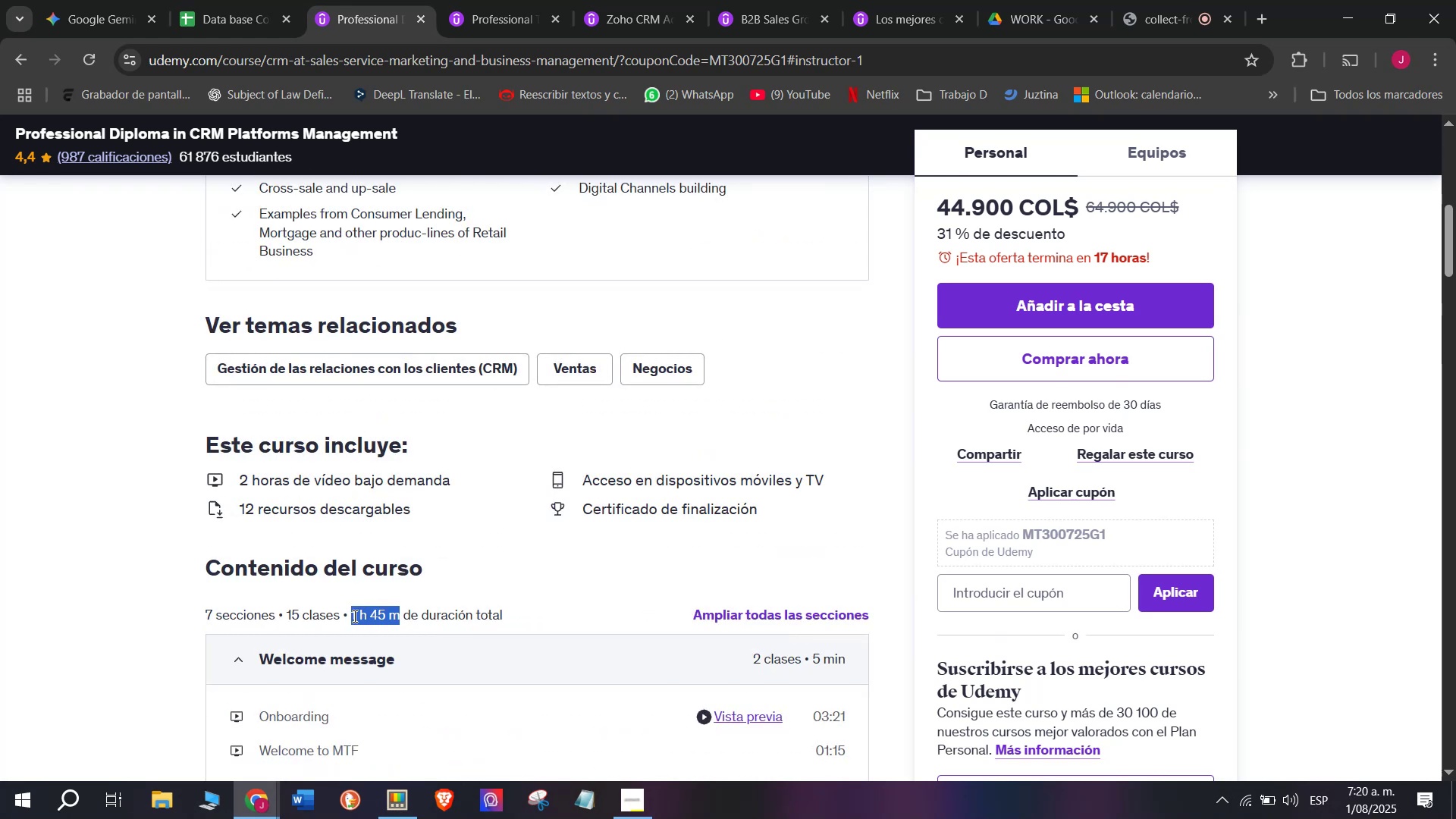 
key(Break)
 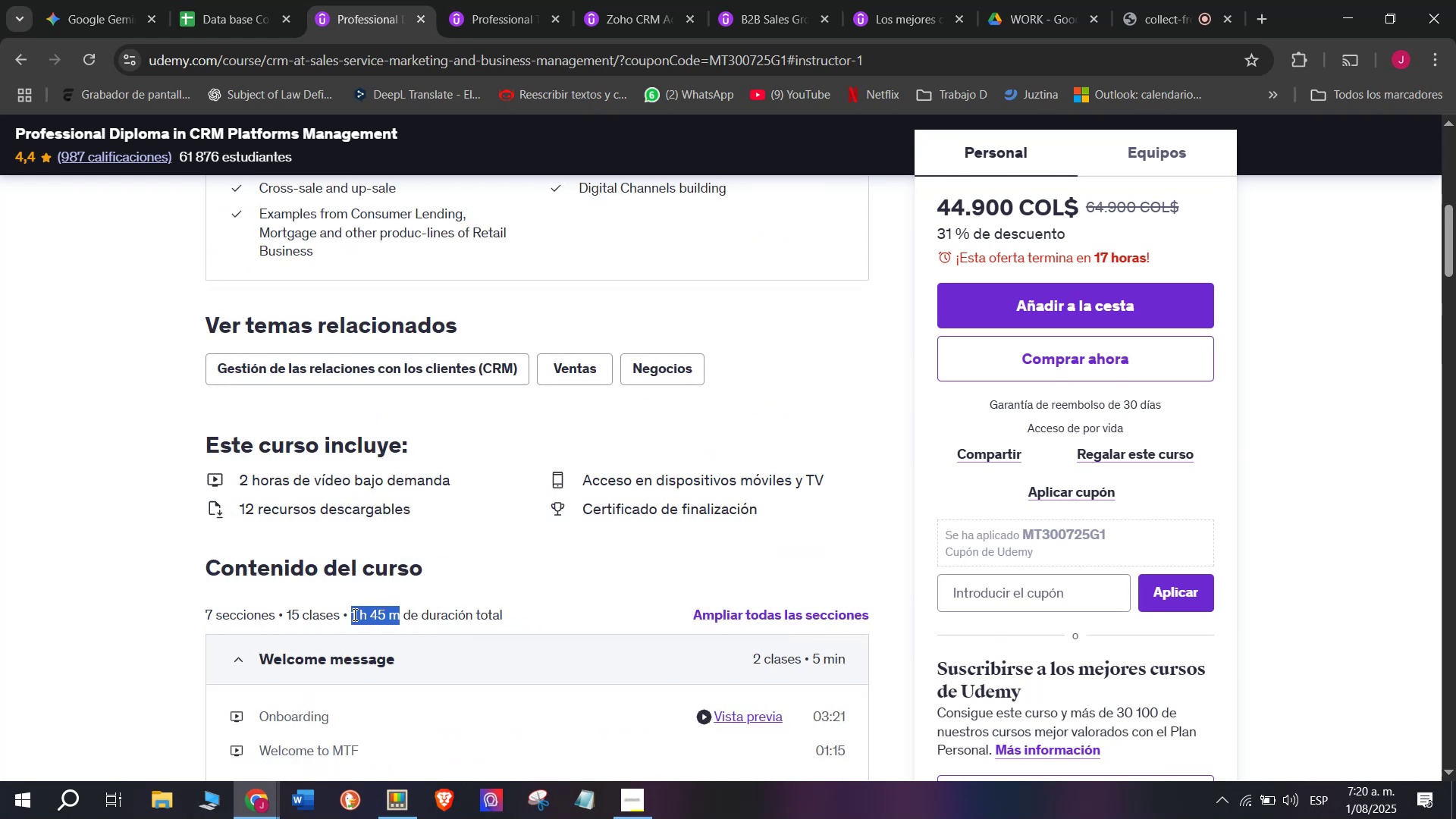 
key(Control+C)
 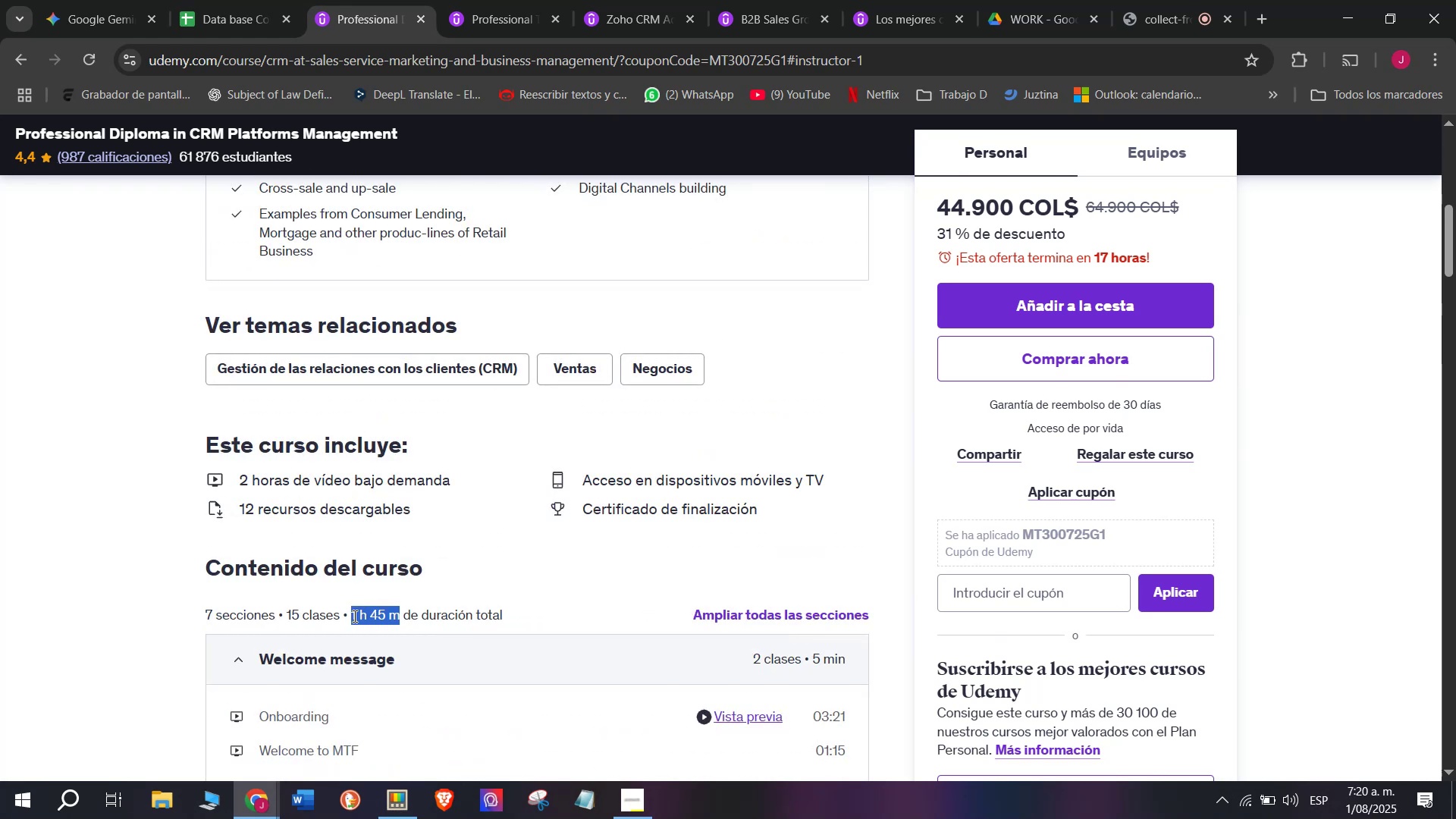 
key(Break)
 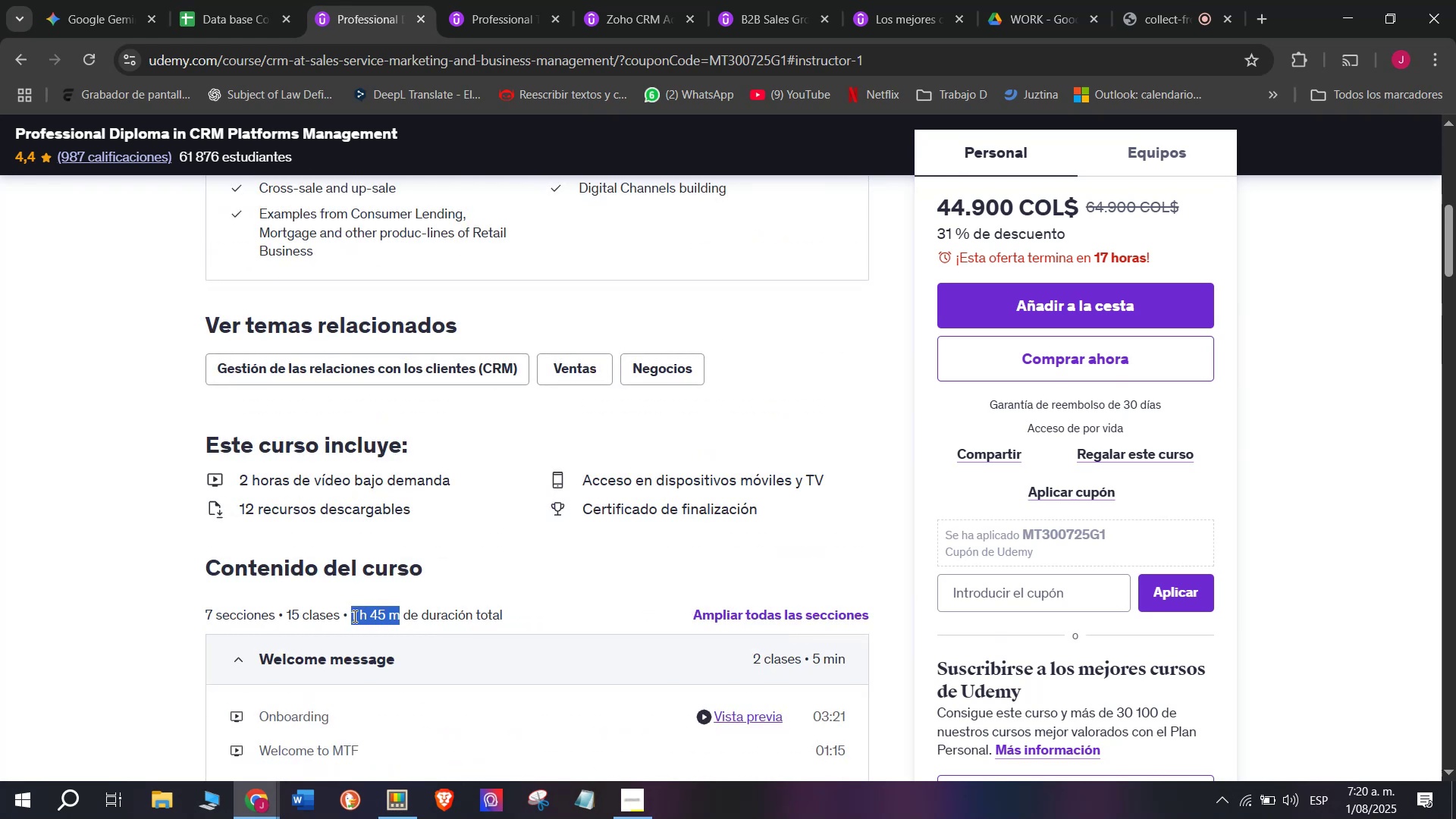 
key(Control+ControlLeft)
 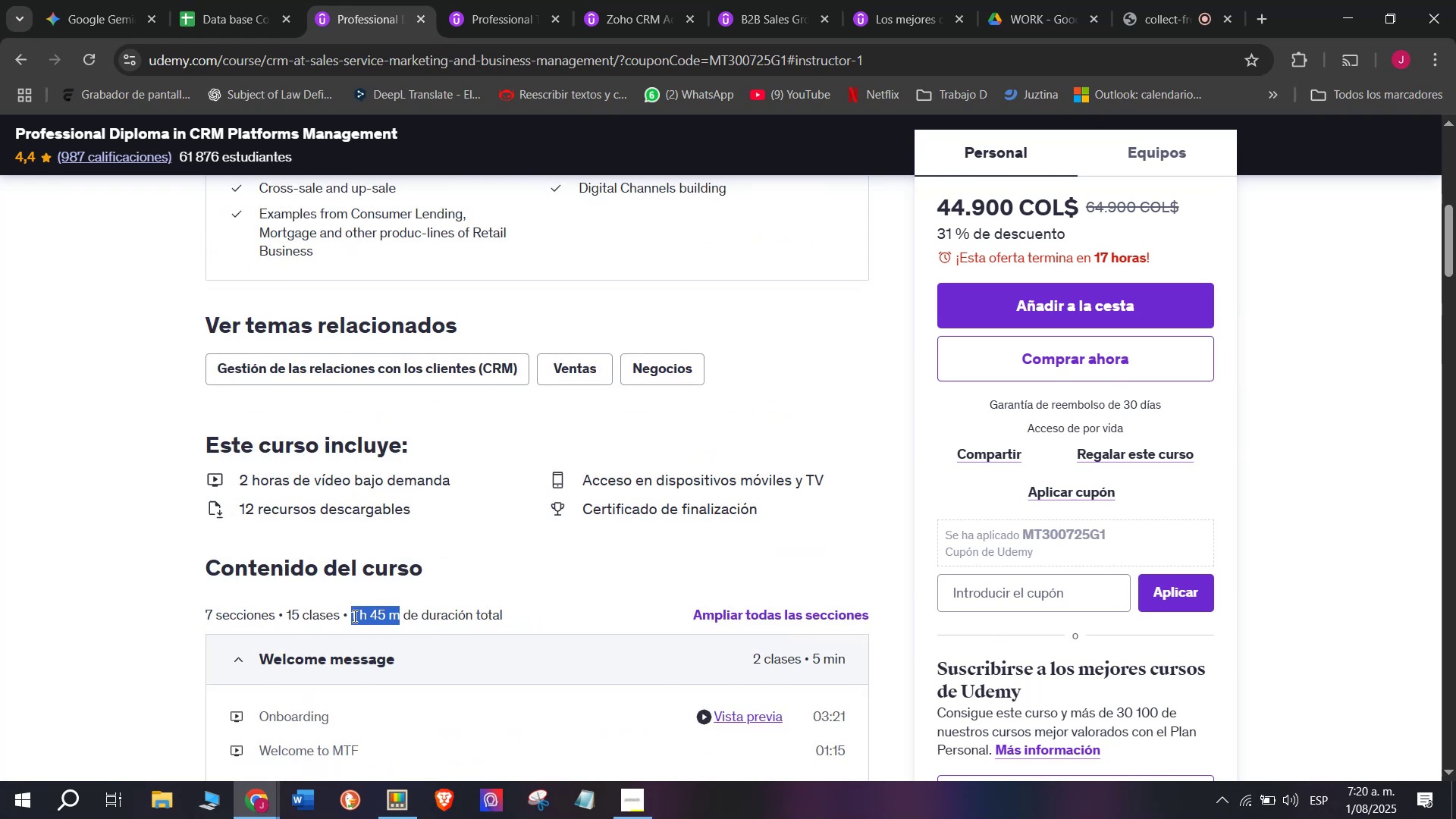 
key(Control+C)
 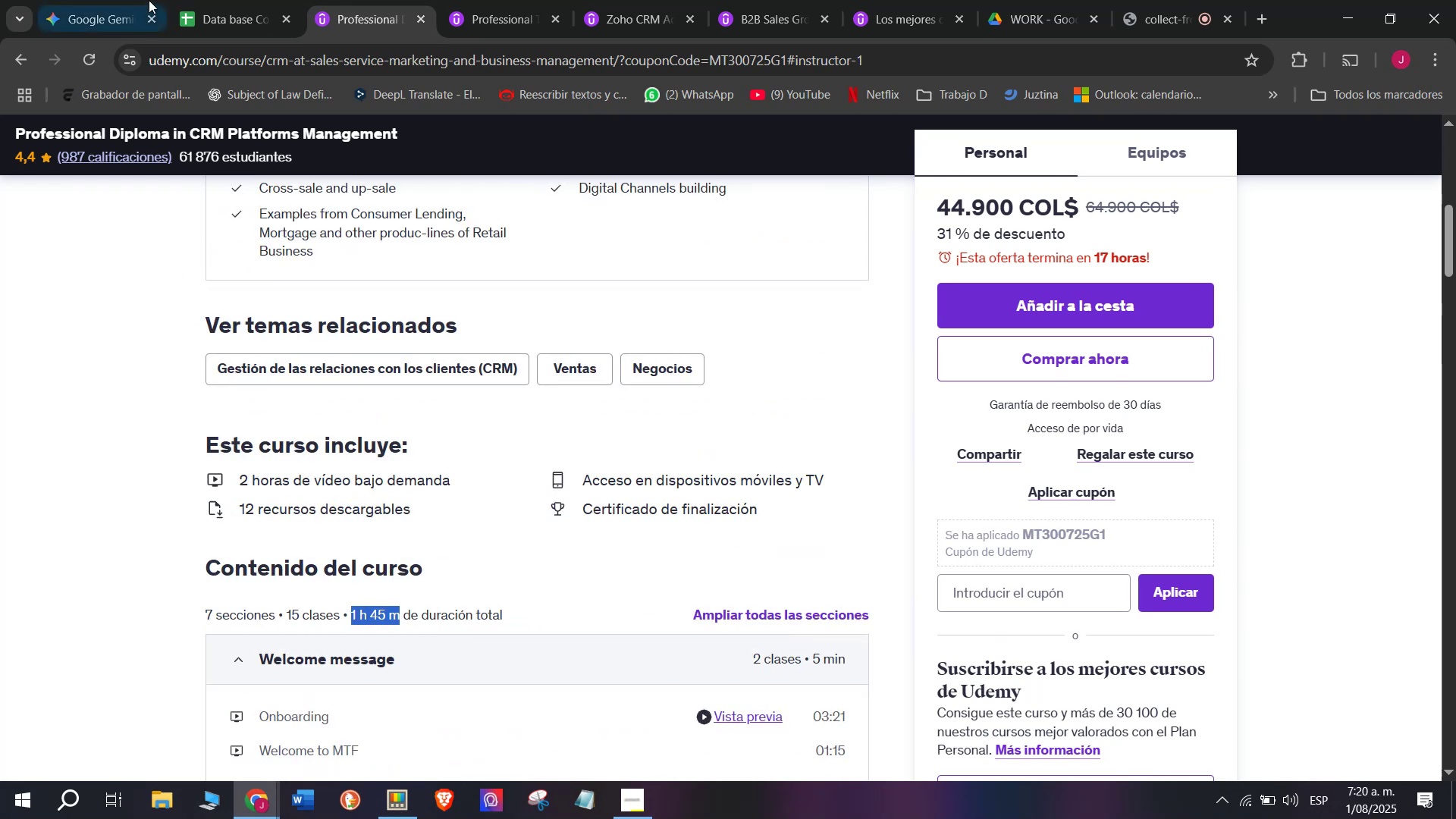 
left_click([204, 0])
 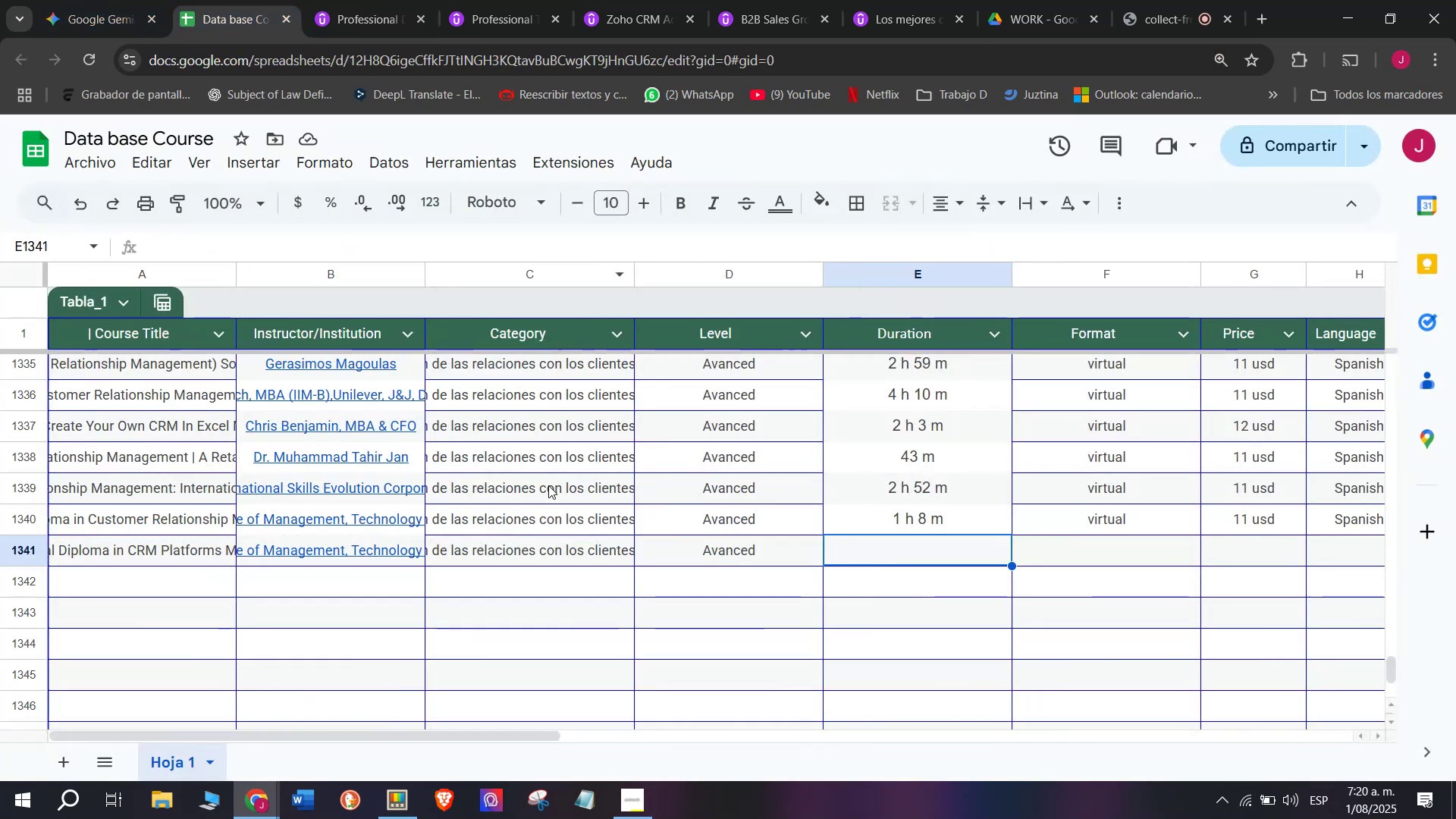 
key(Control+ControlLeft)
 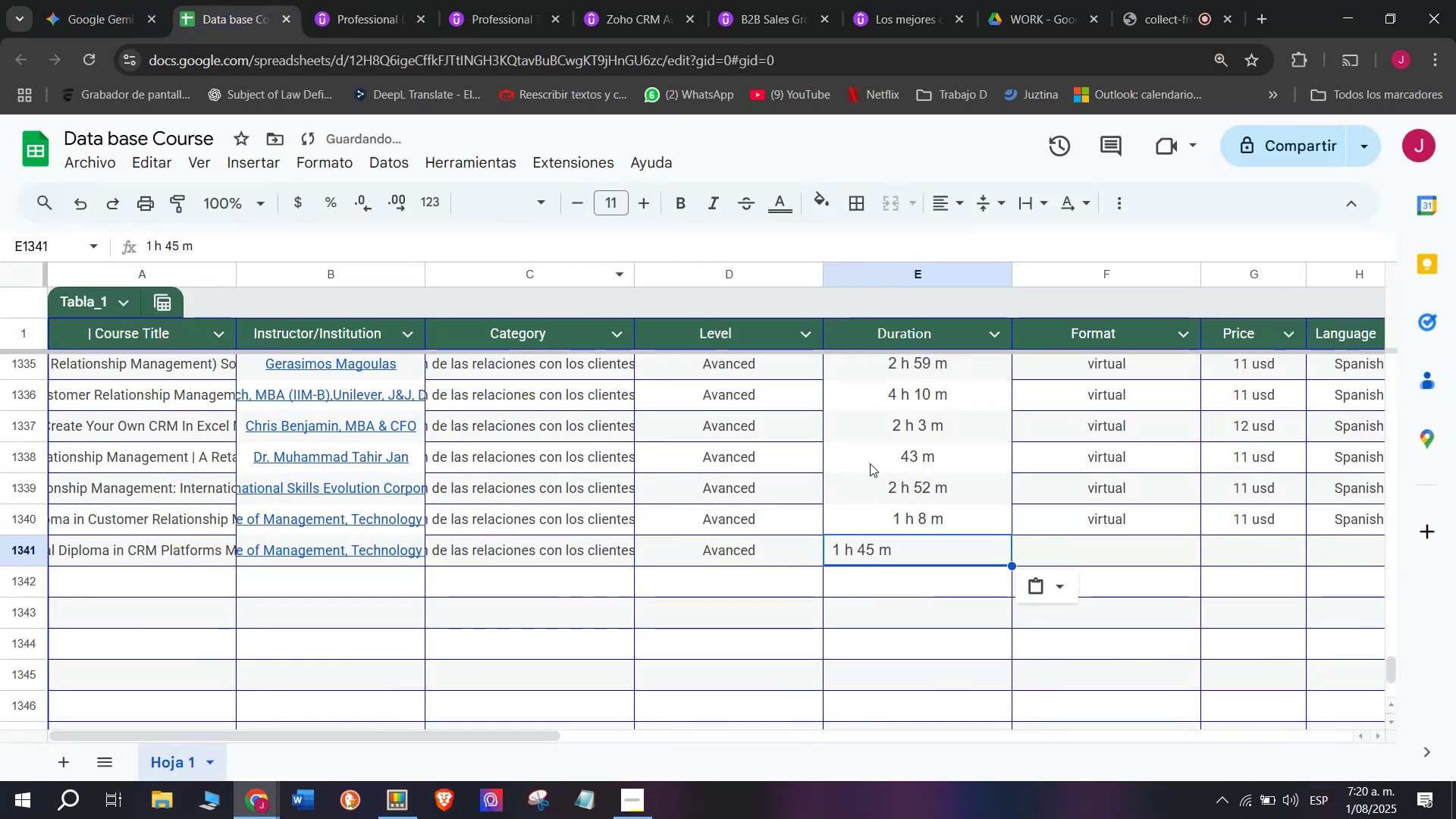 
key(Z)
 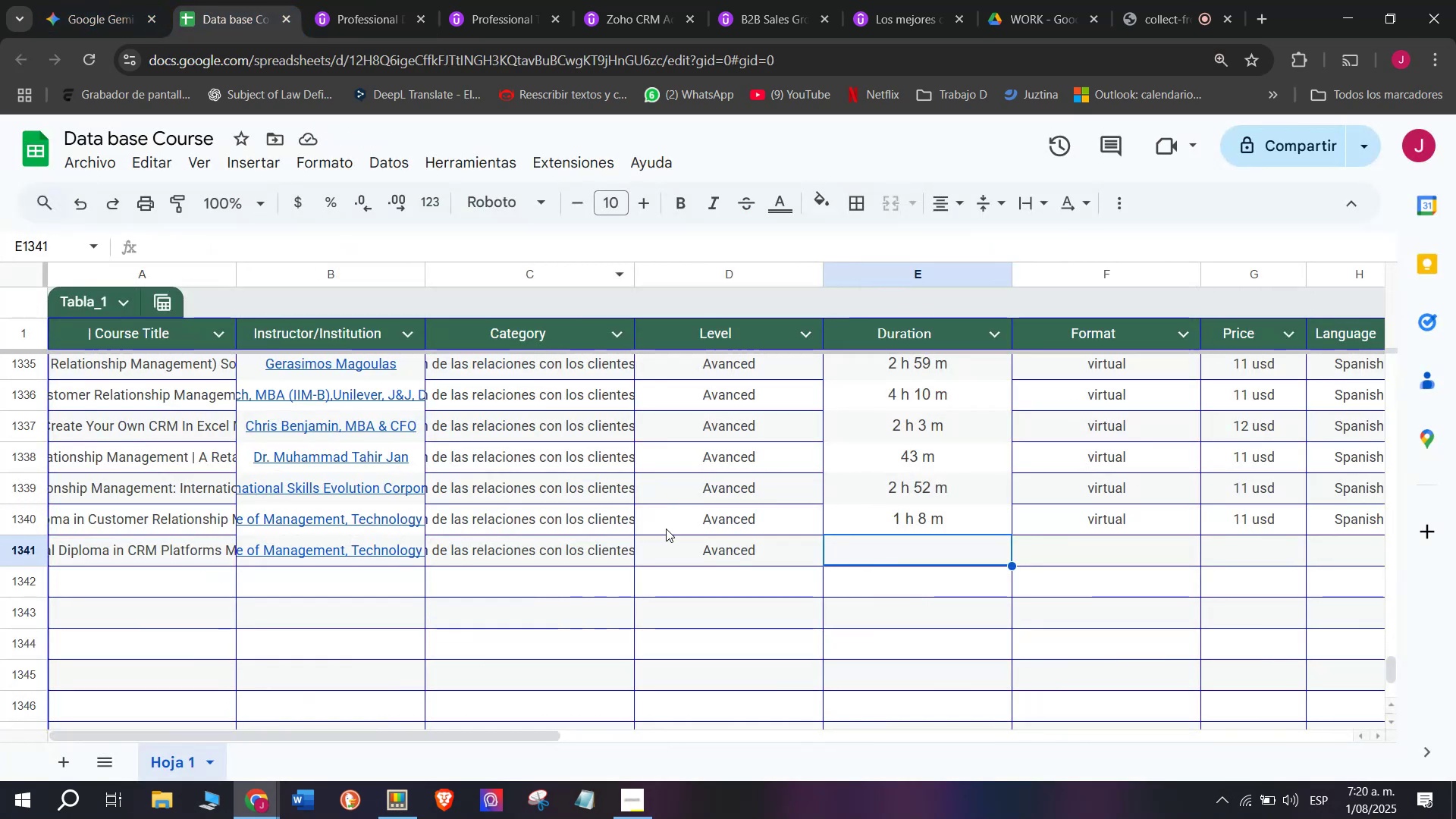 
key(Control+V)
 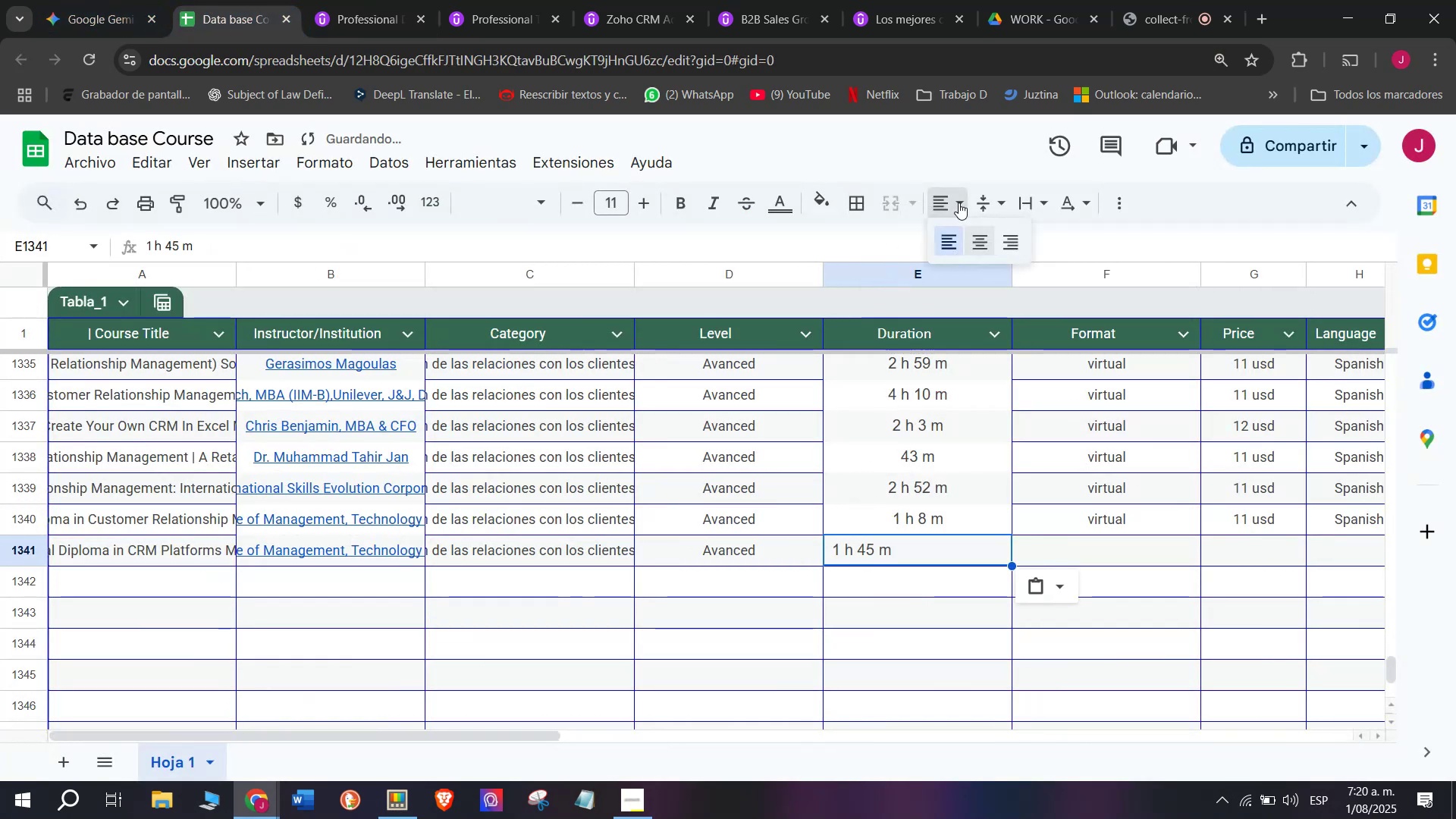 
double_click([974, 242])
 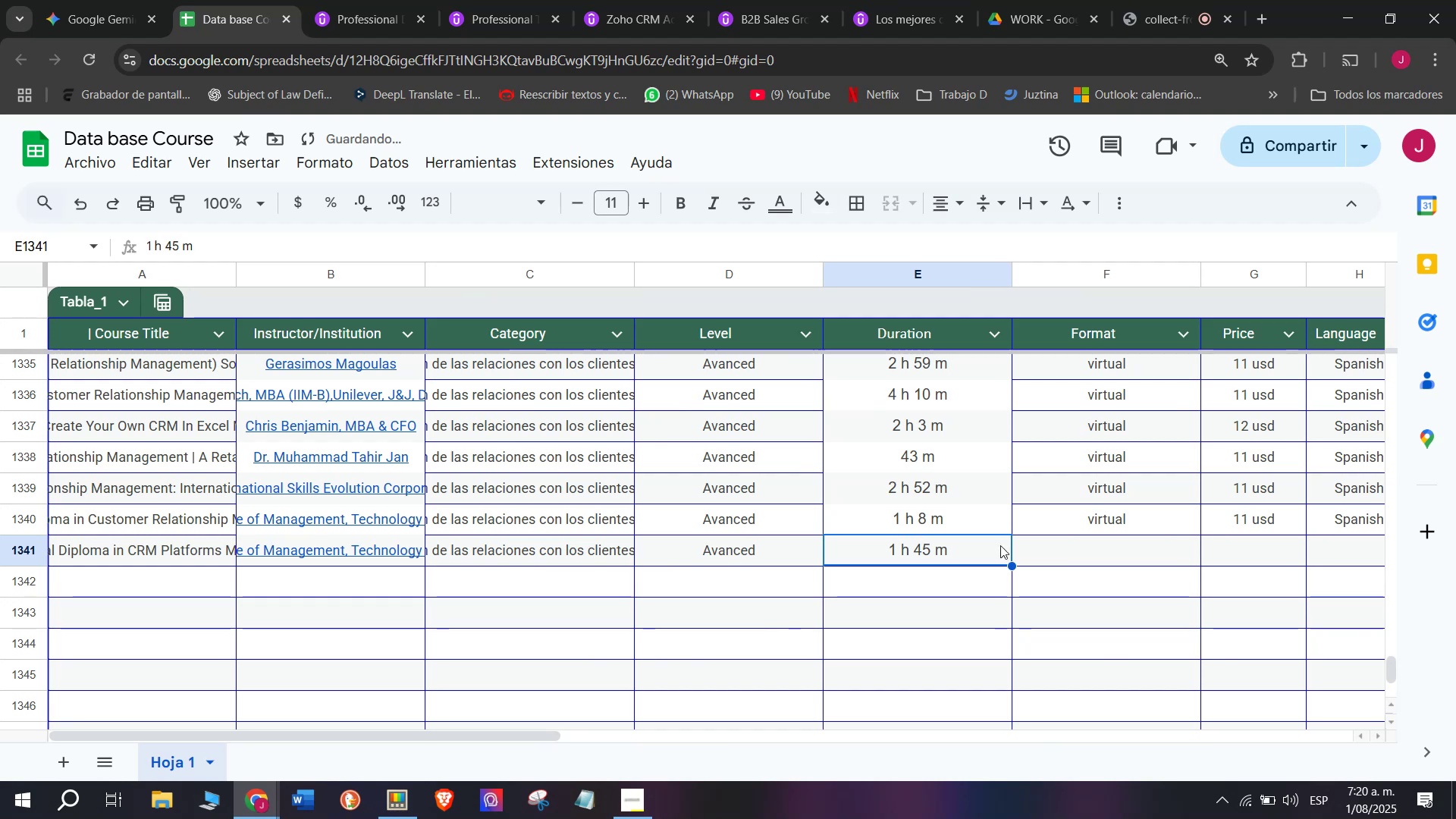 
key(Control+ControlLeft)
 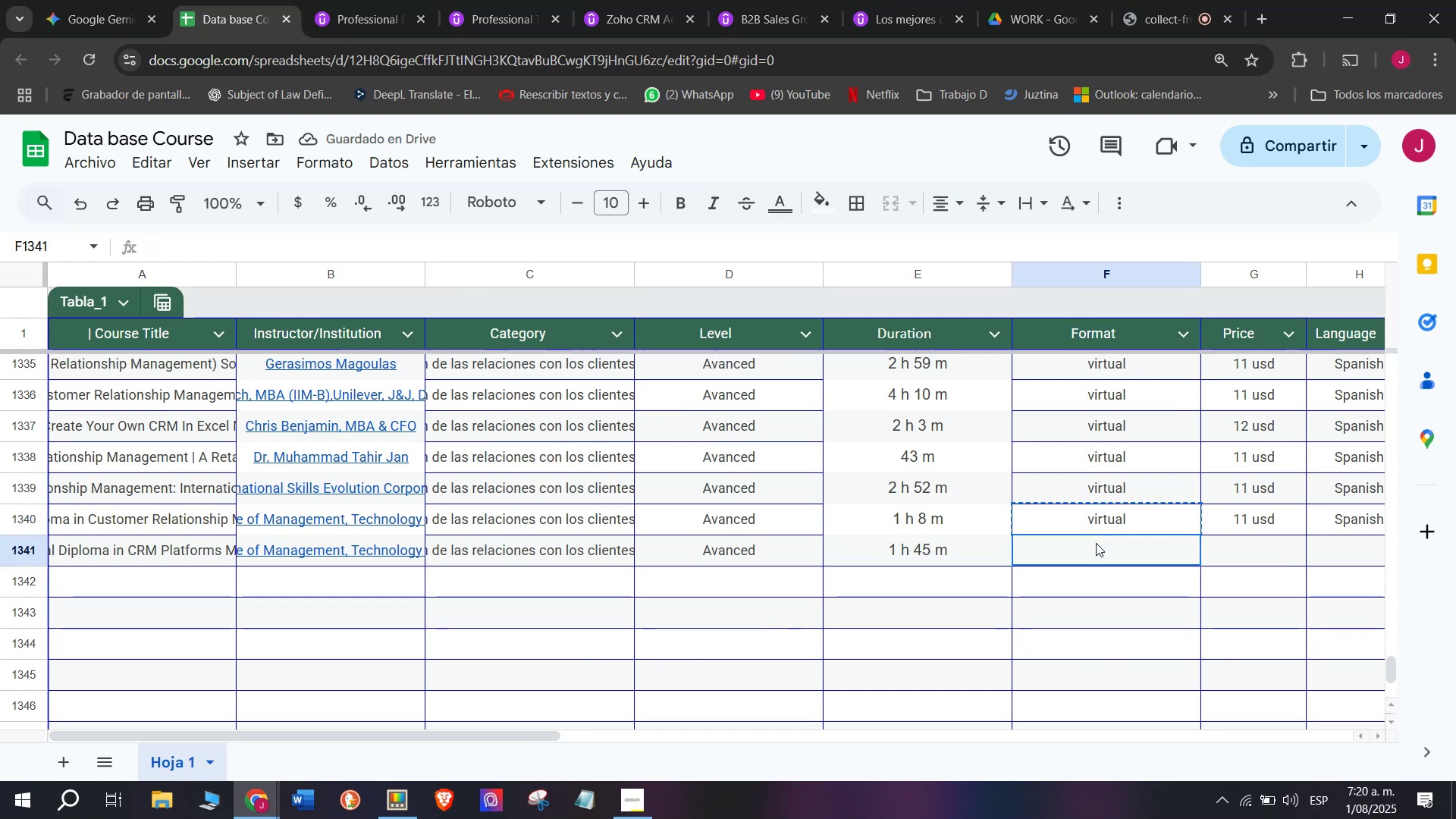 
key(Break)
 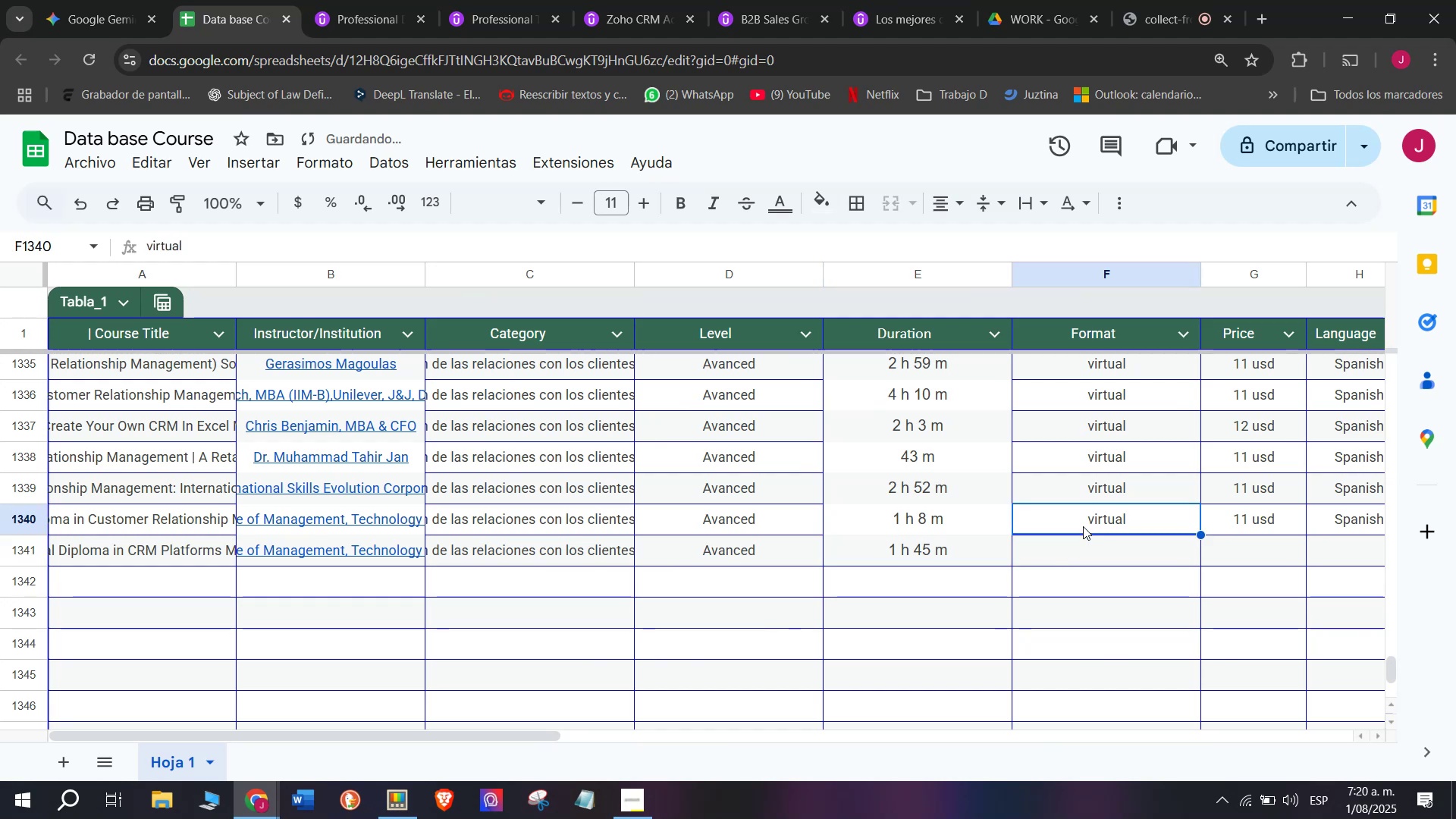 
key(Control+C)
 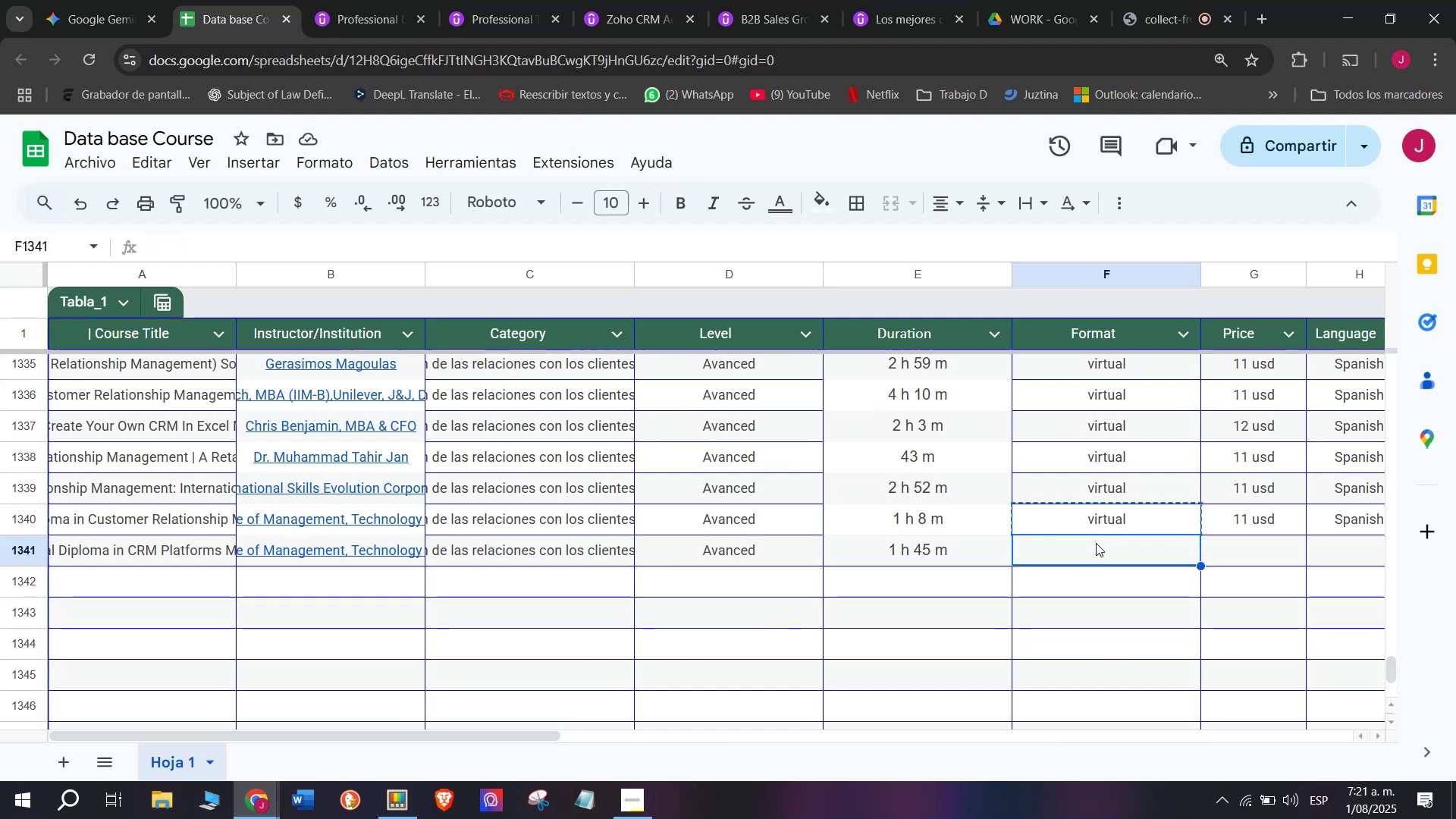 
wait(5.21)
 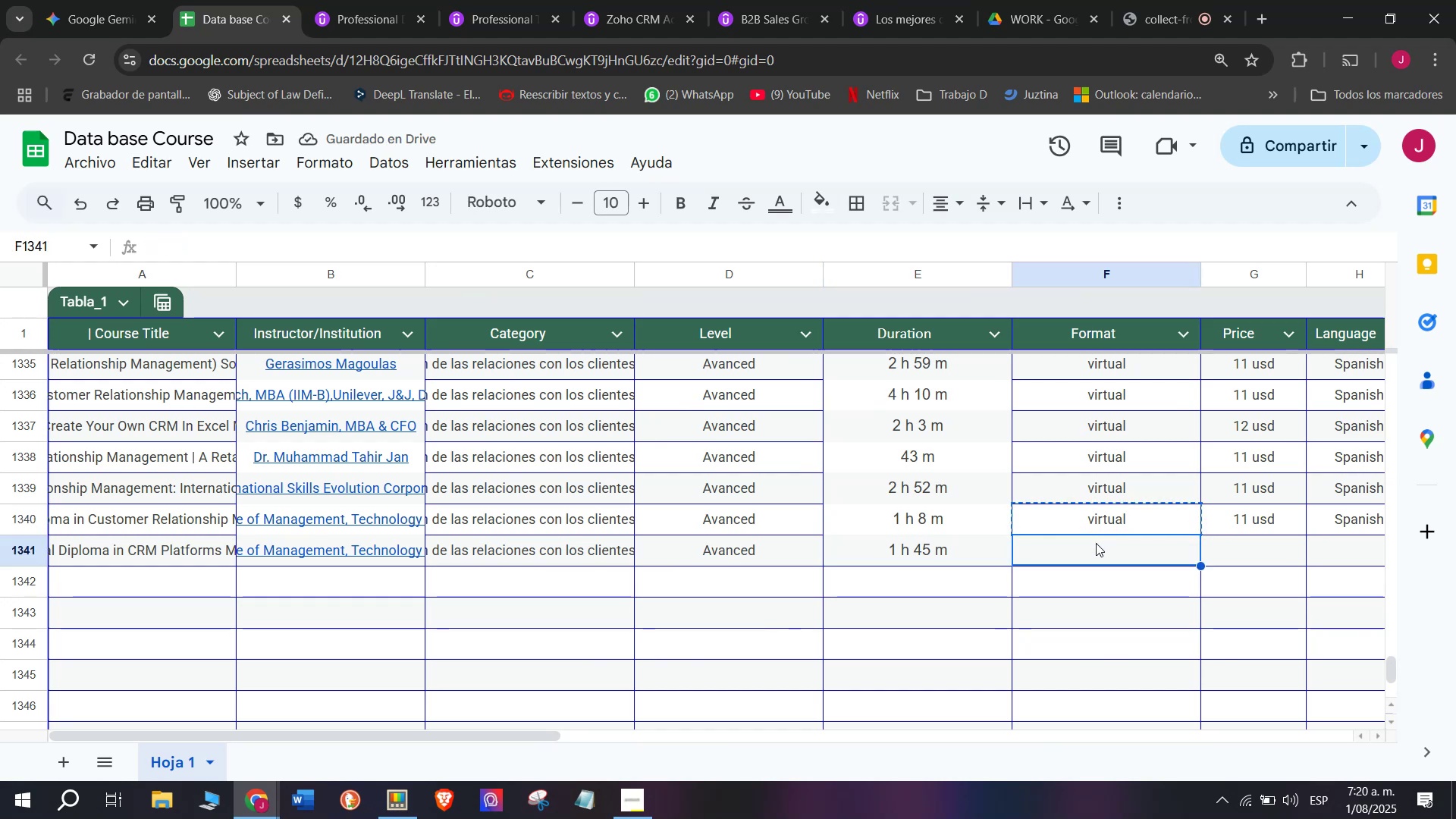 
key(Z)
 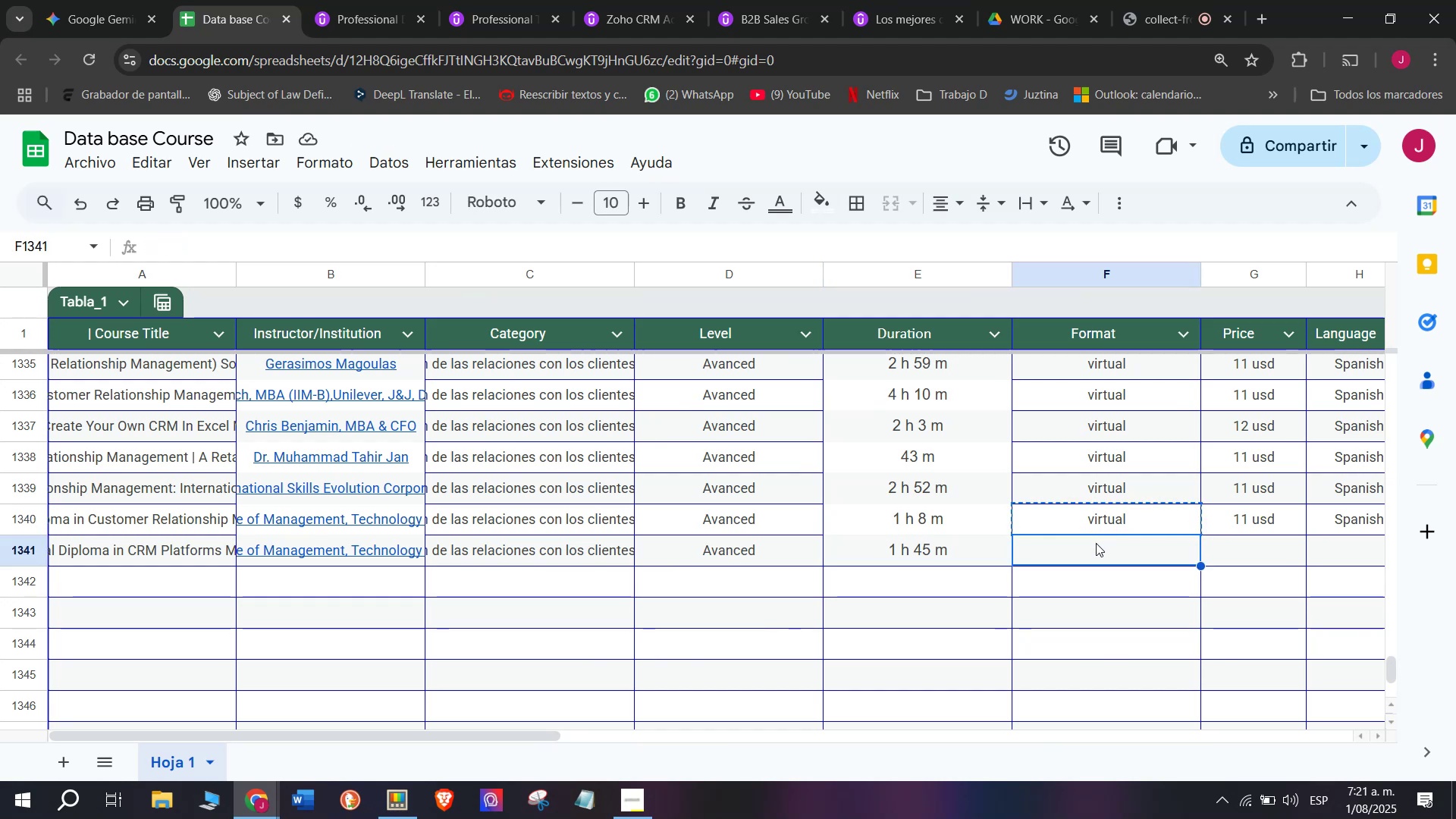 
key(Control+ControlLeft)
 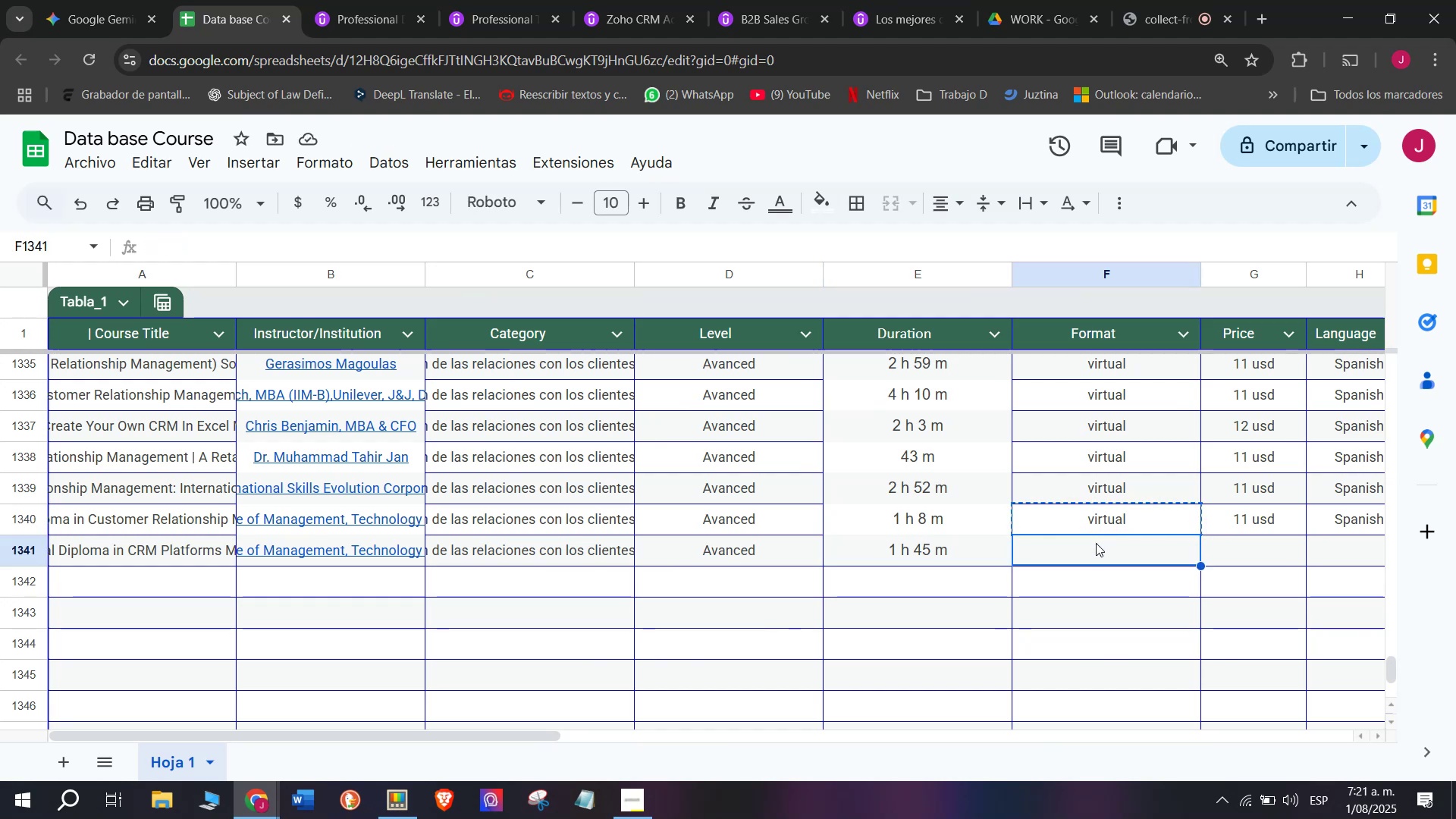 
key(Control+V)
 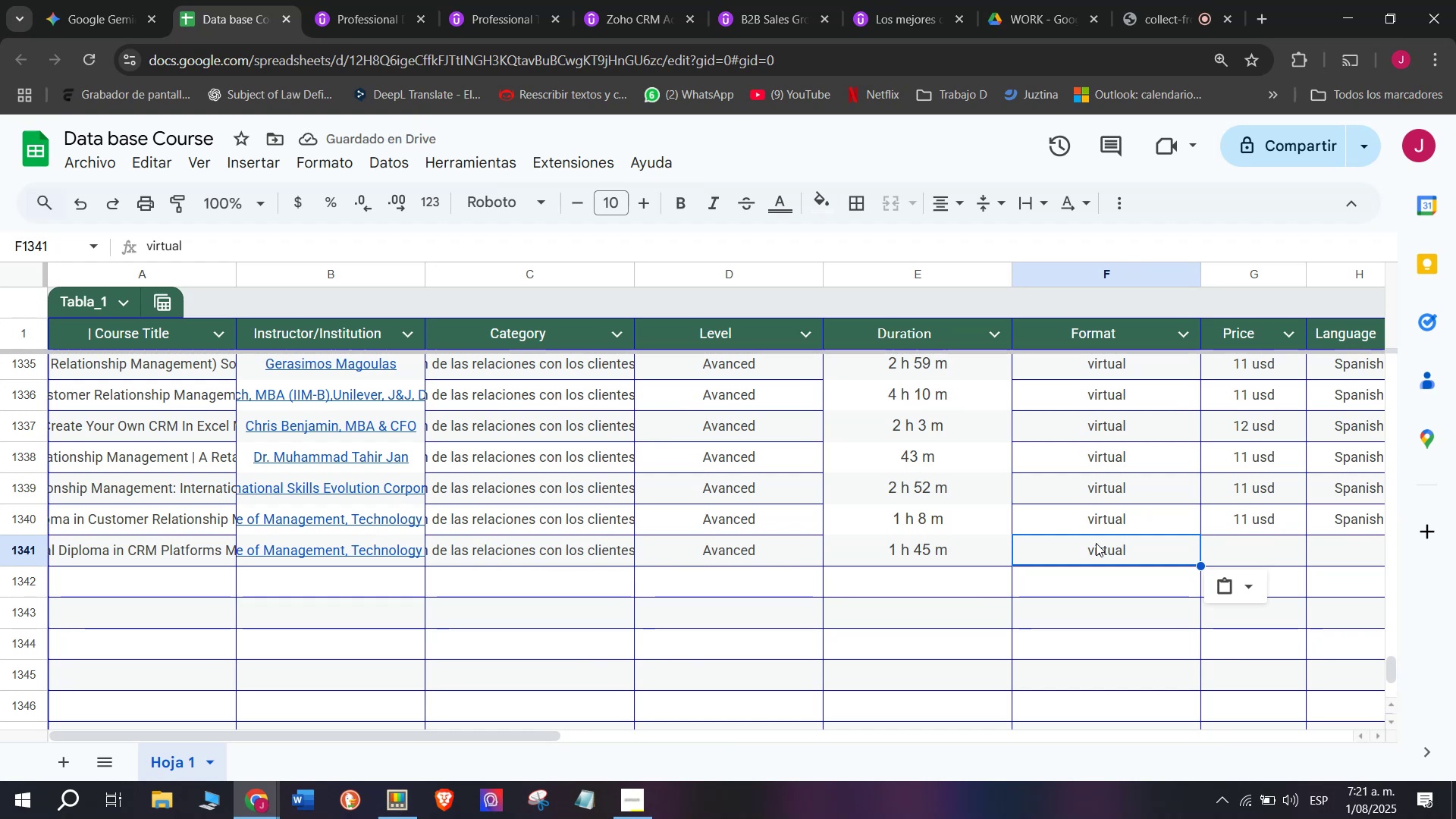 
wait(5.72)
 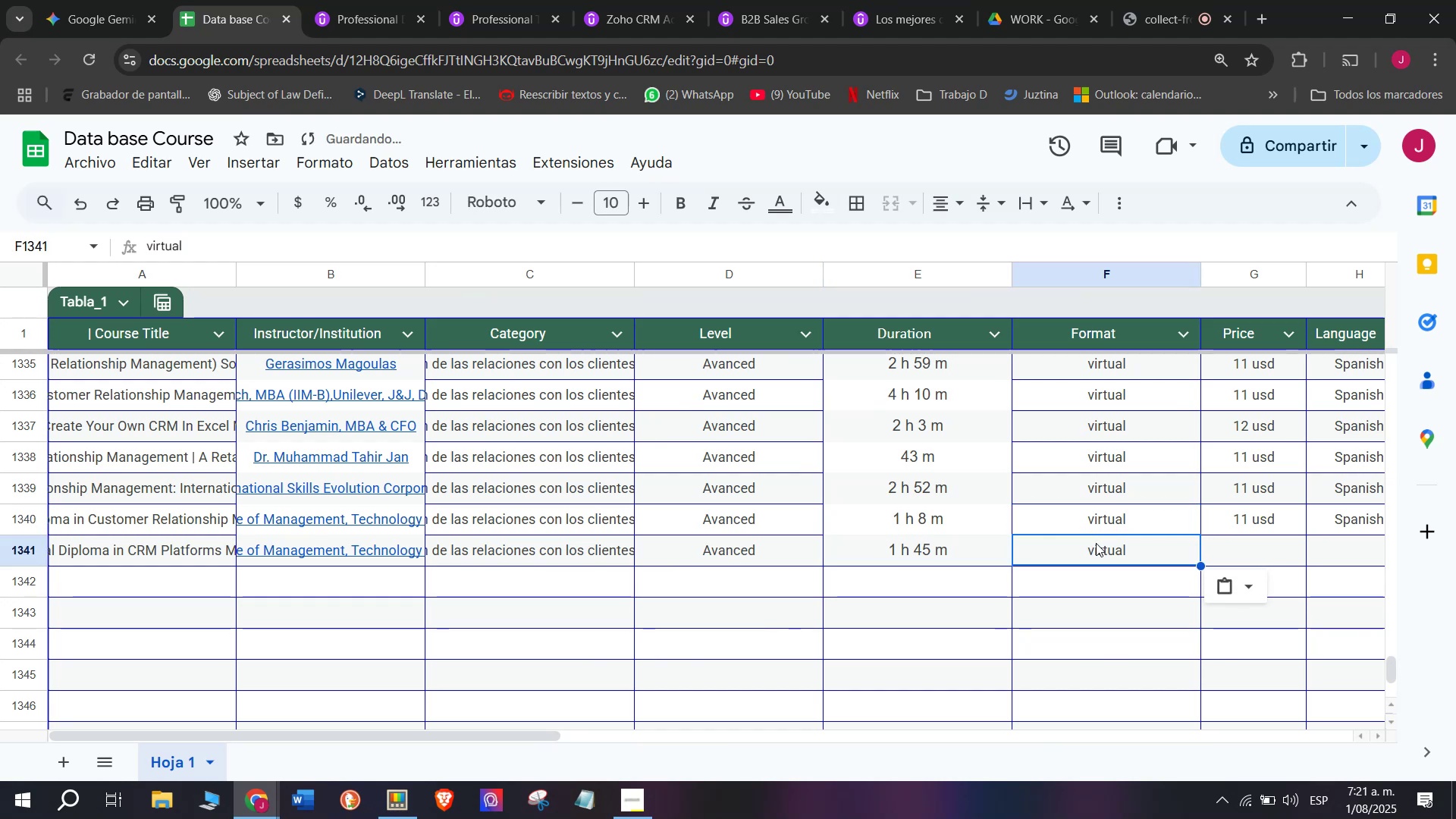 
left_click([1236, 518])
 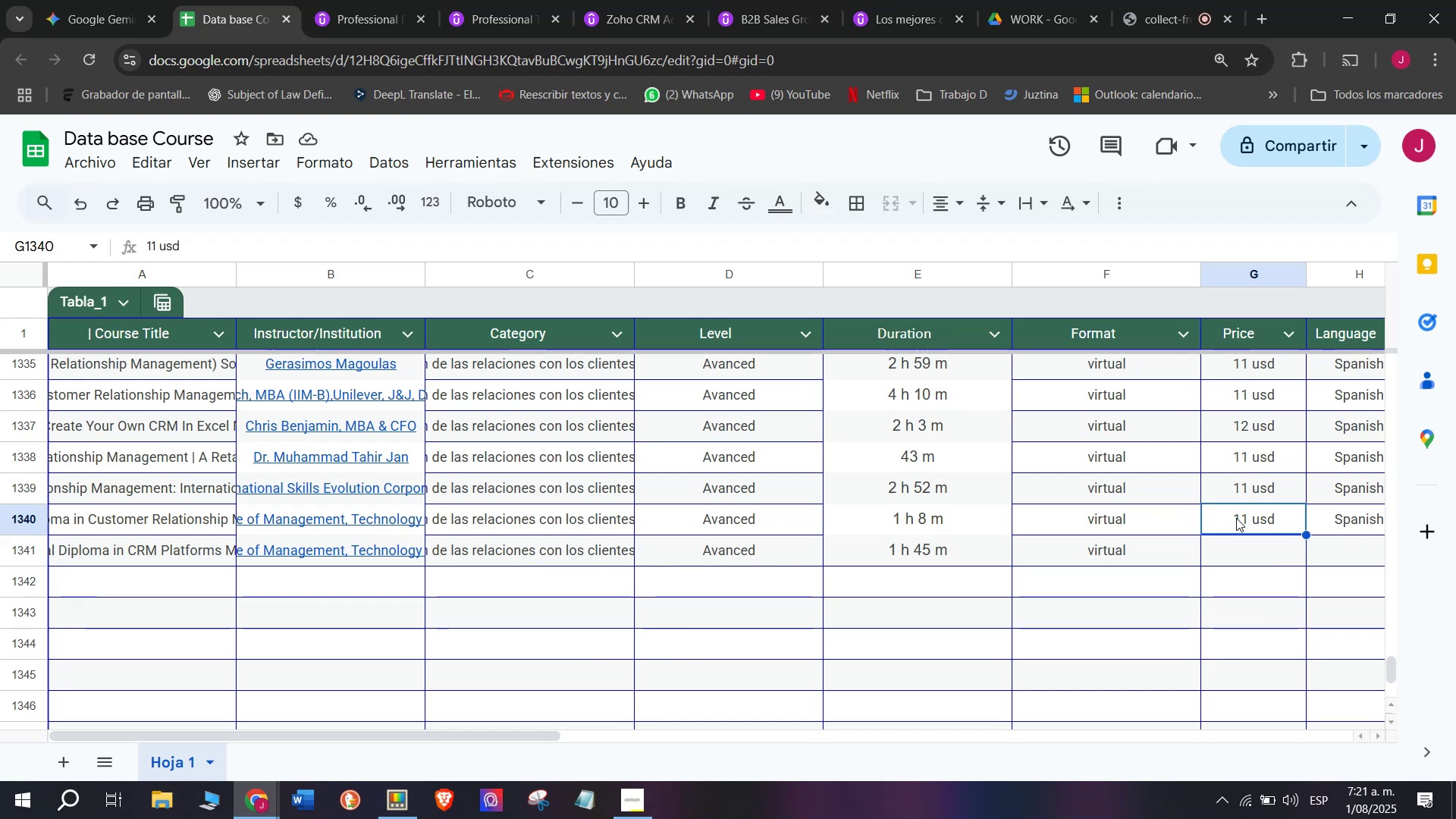 
key(Break)
 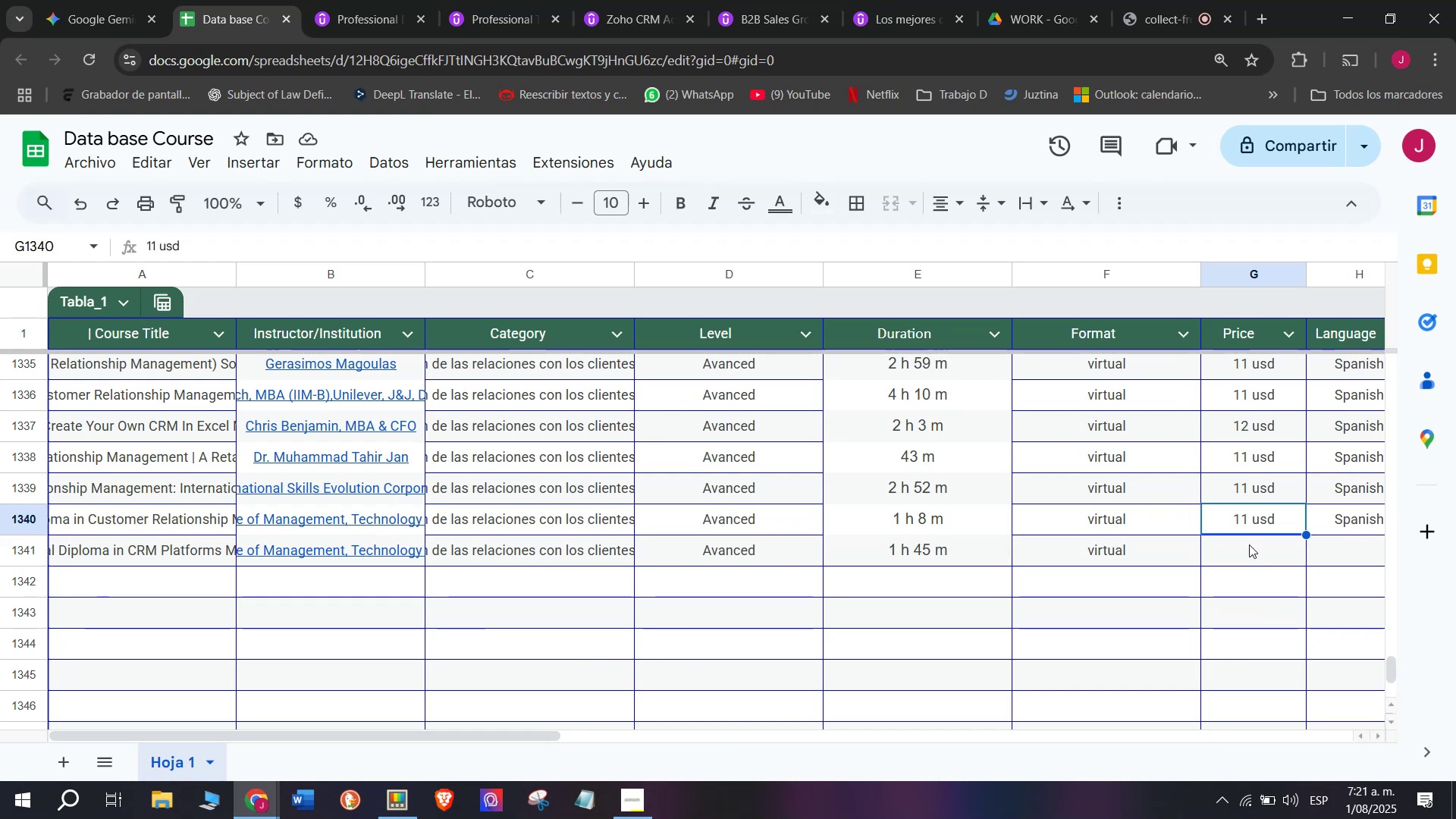 
key(Control+C)
 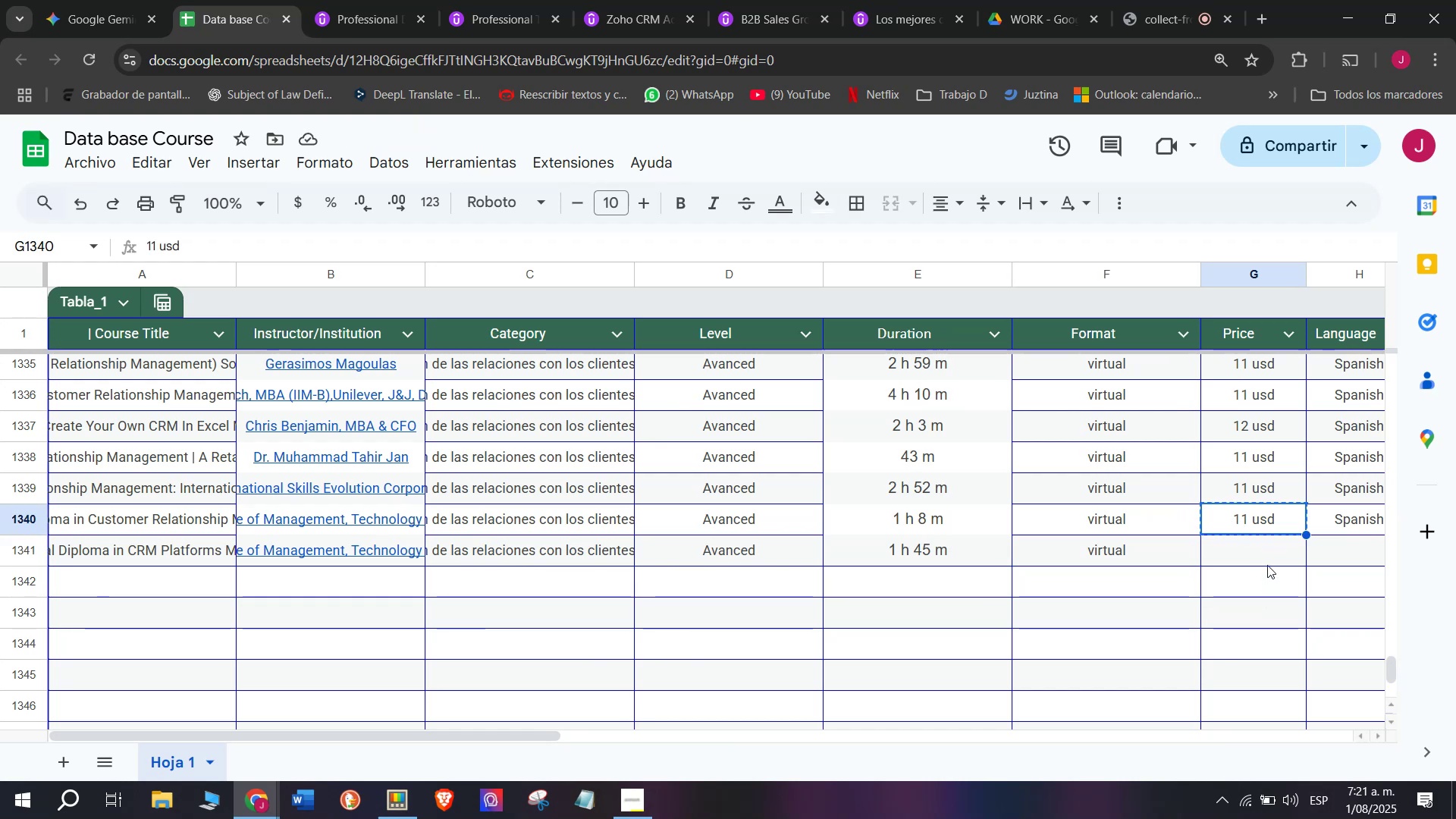 
key(Control+ControlLeft)
 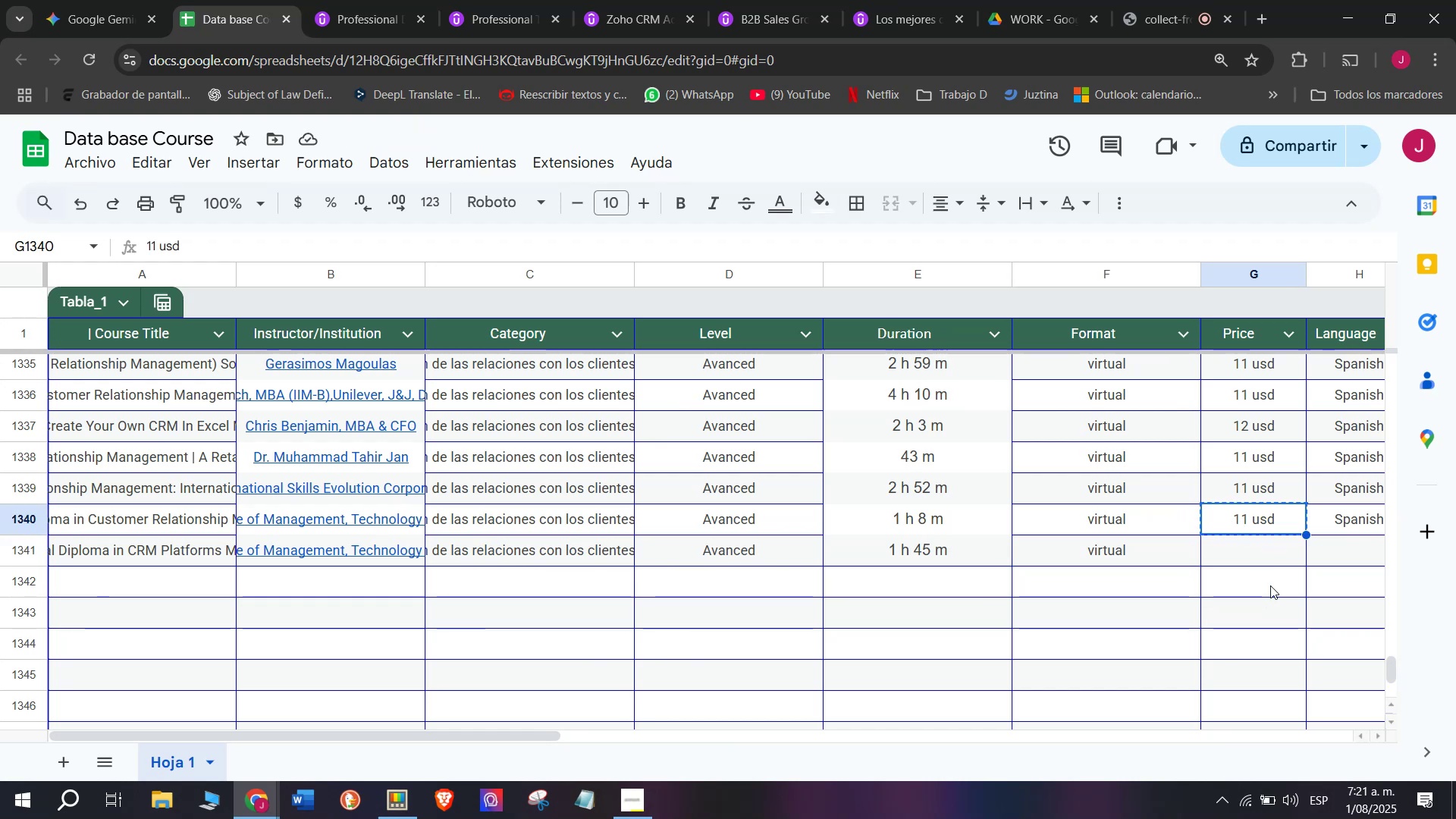 
left_click([1266, 564])
 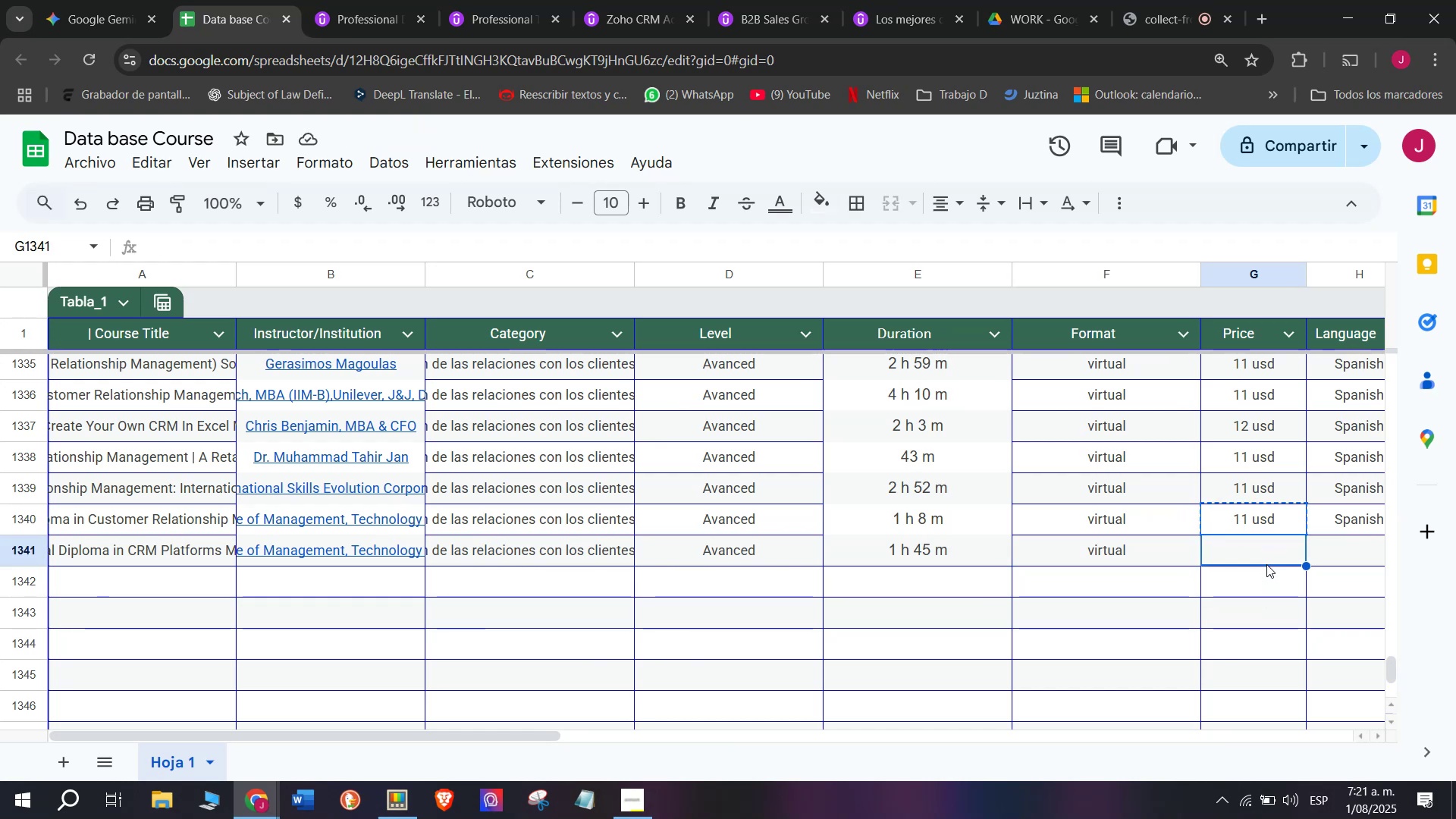 
key(Z)
 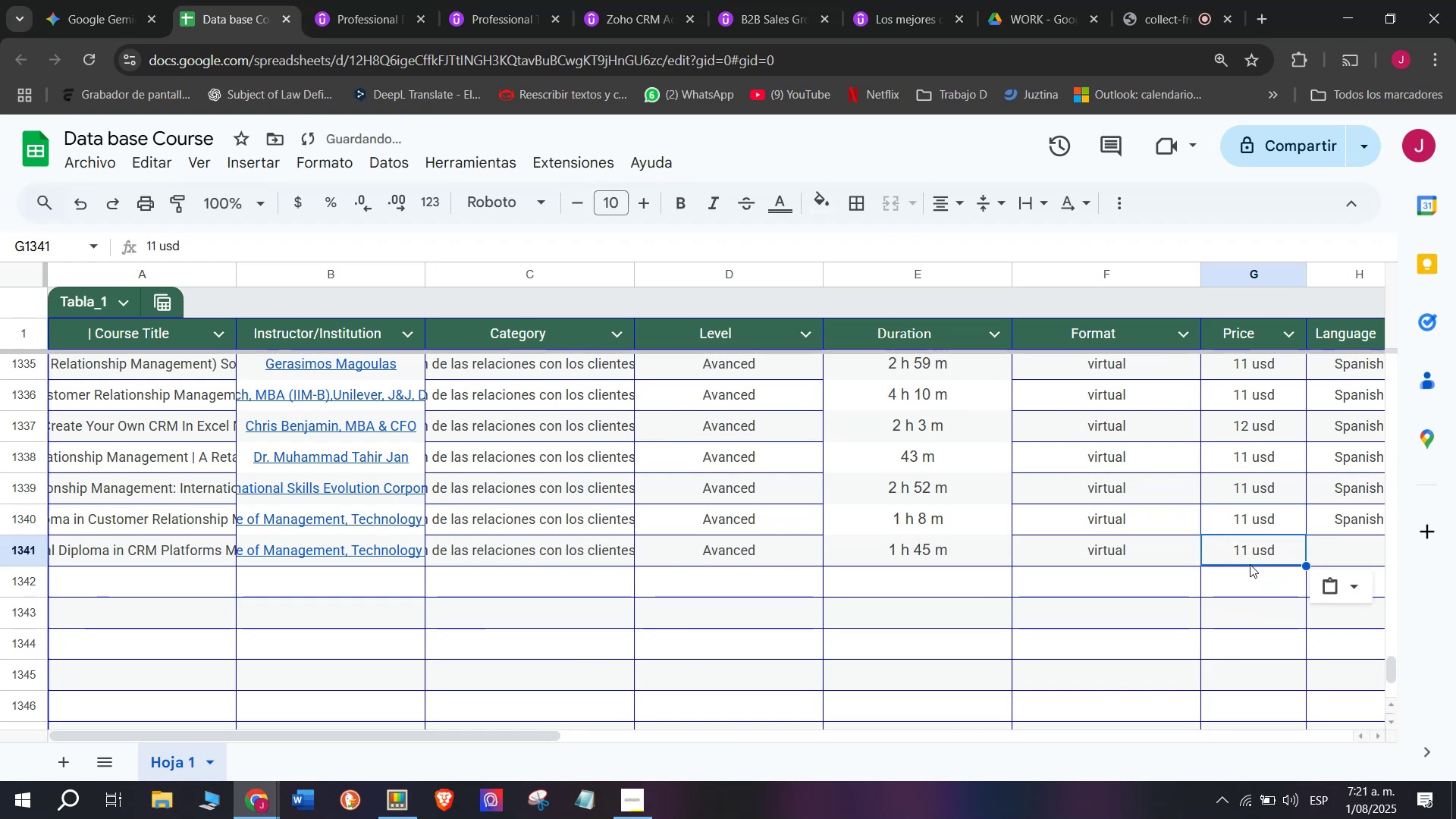 
key(Control+ControlLeft)
 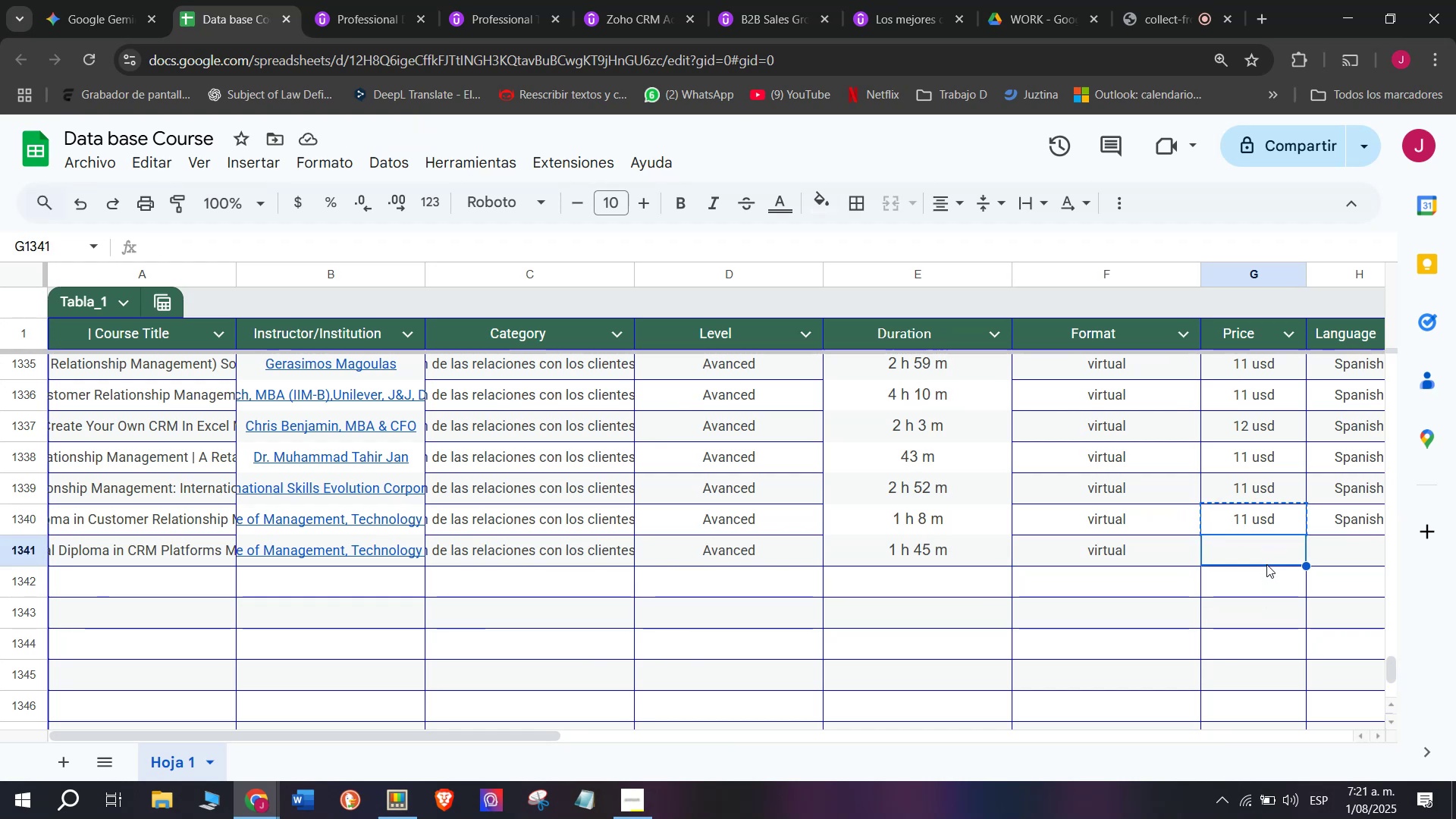 
key(Control+V)
 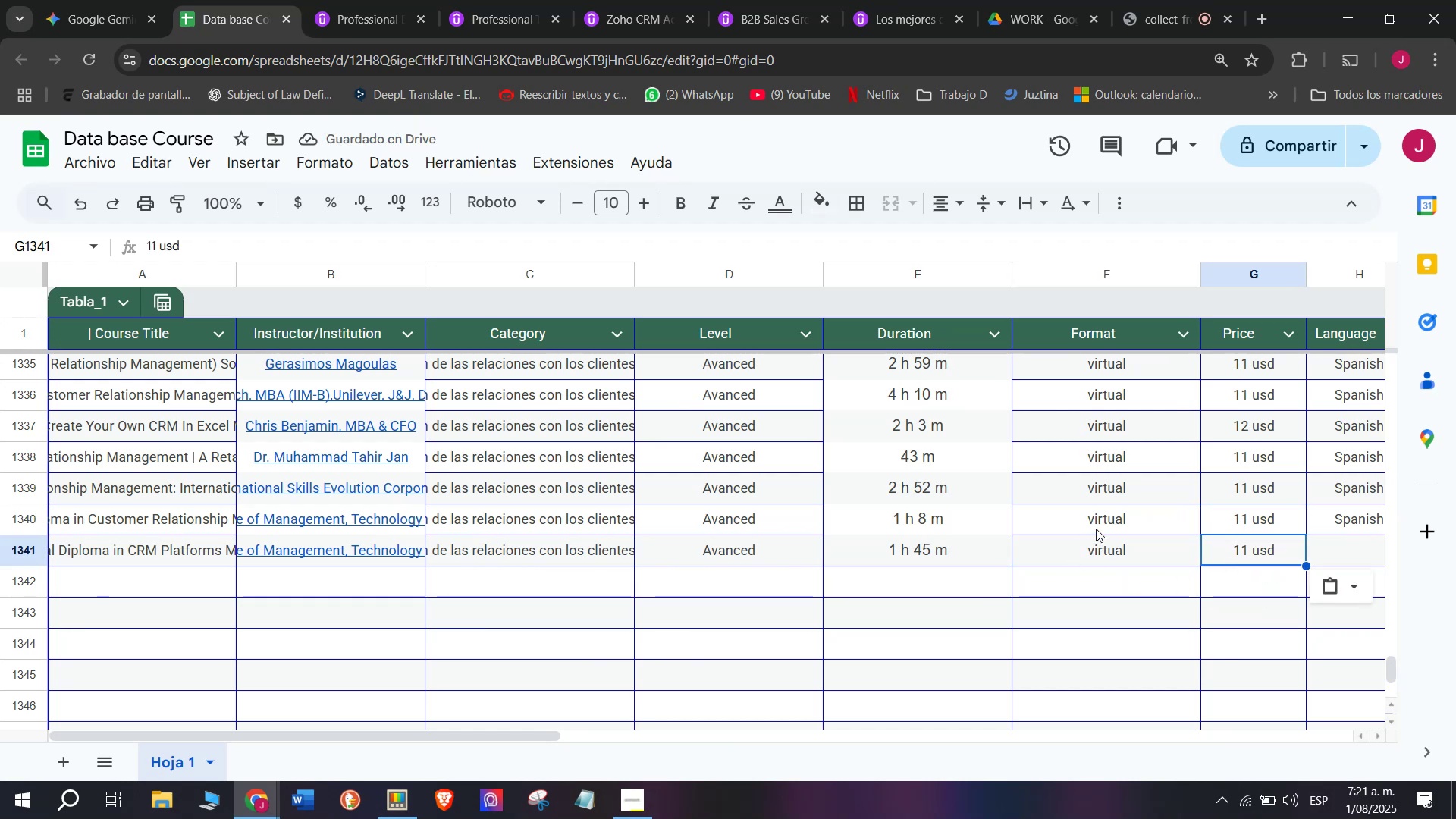 
left_click([384, 0])
 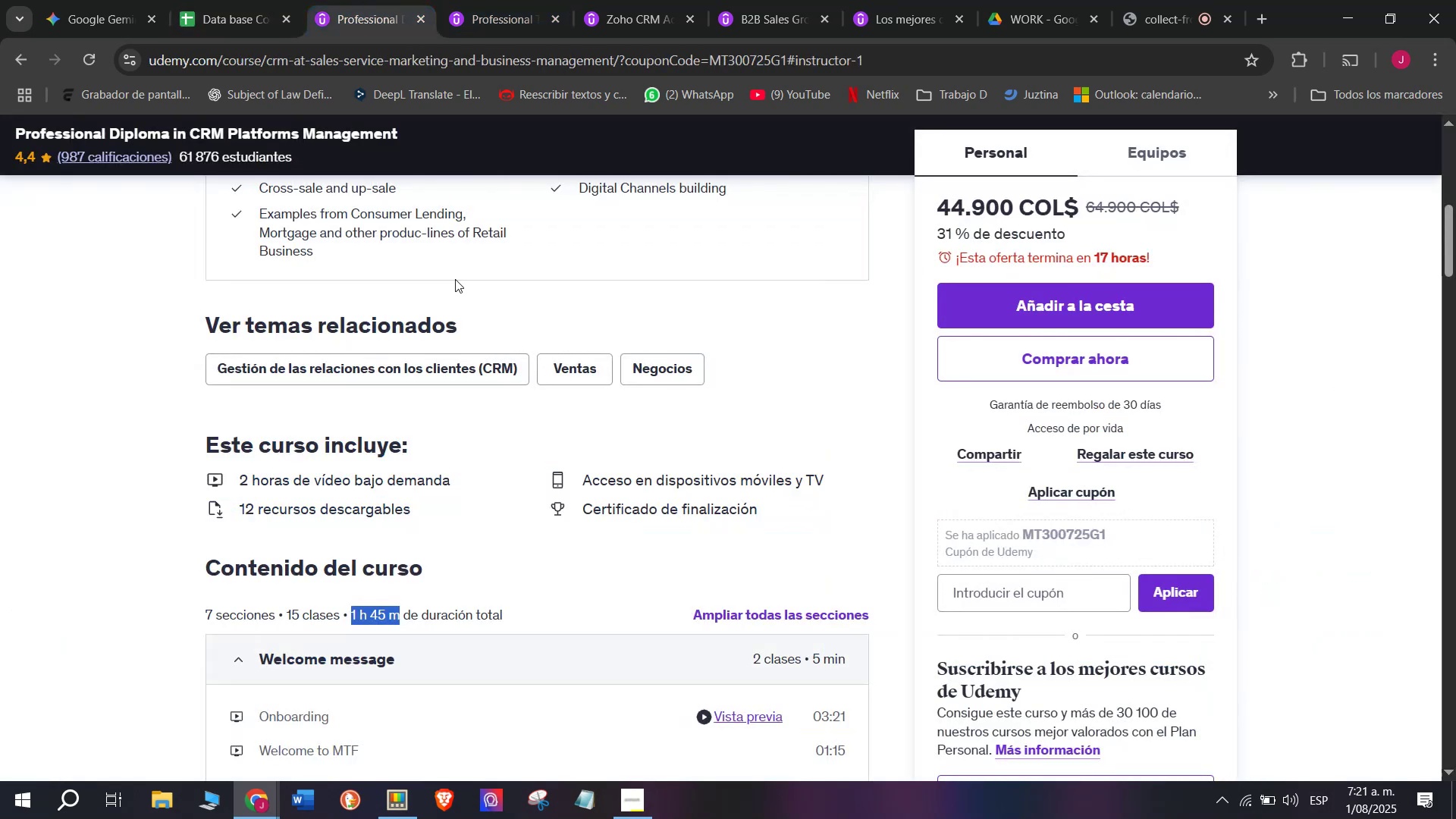 
scroll: coordinate [466, 374], scroll_direction: up, amount: 3.0
 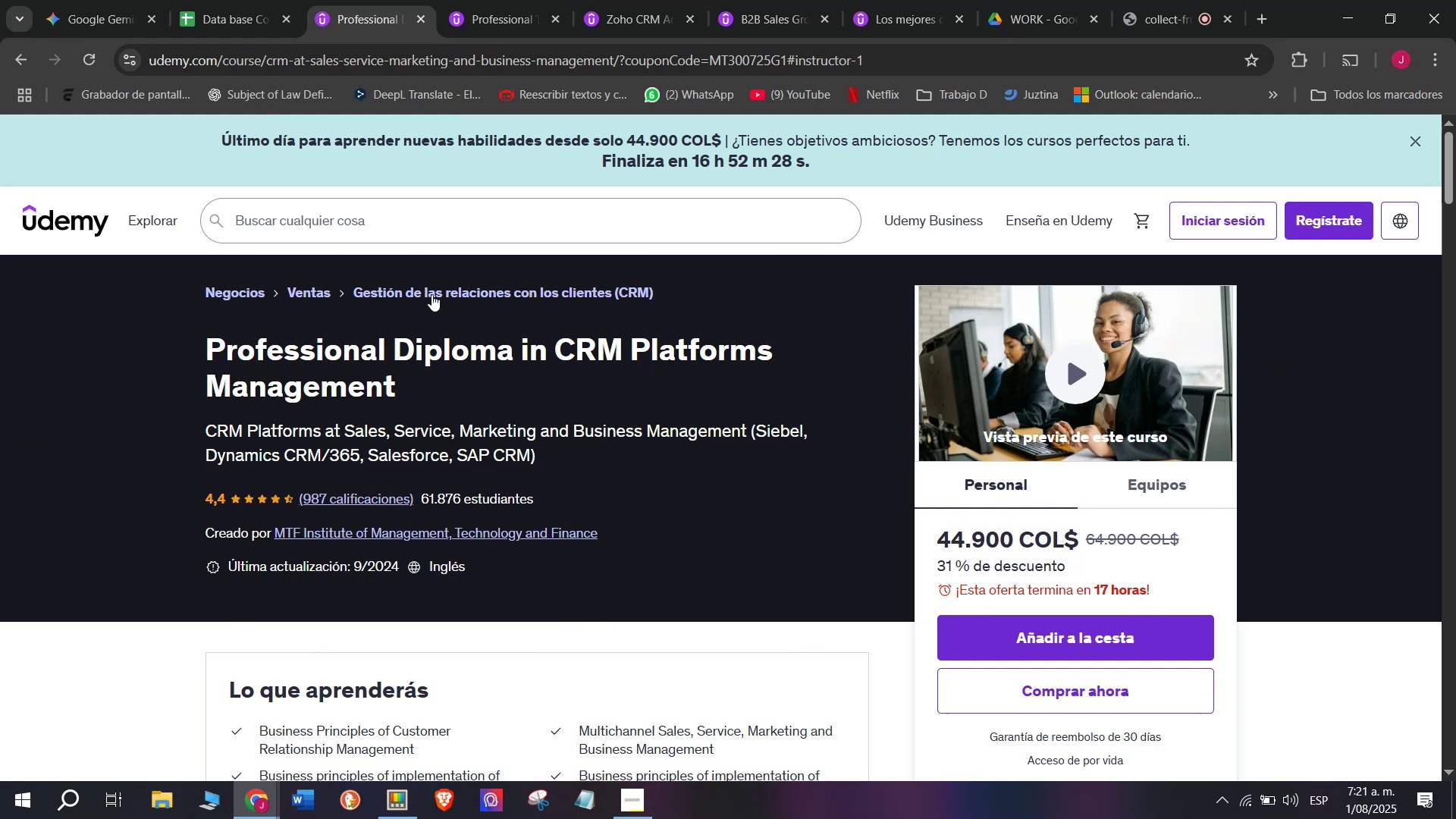 
left_click([172, 0])
 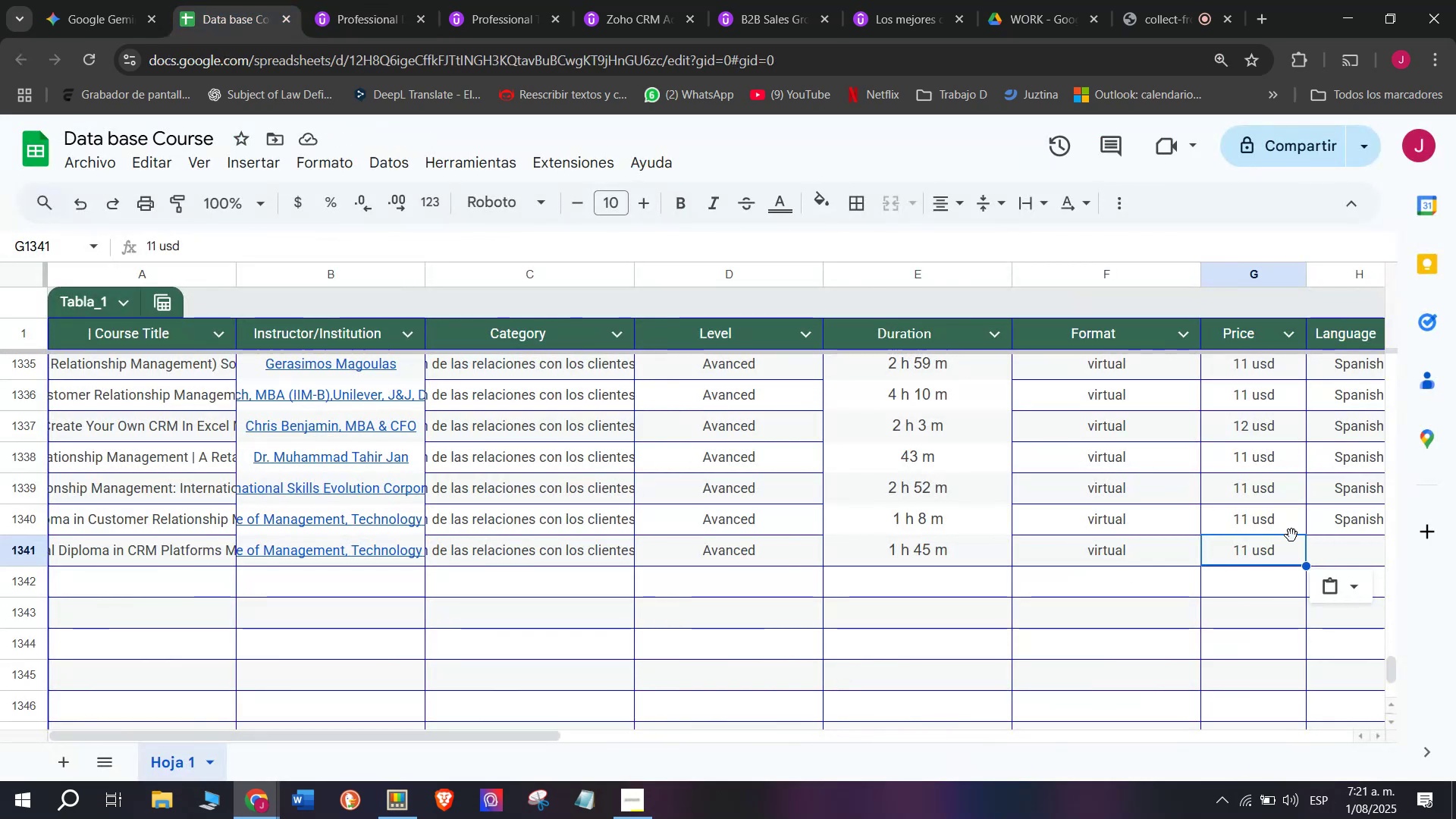 
left_click([1323, 516])
 